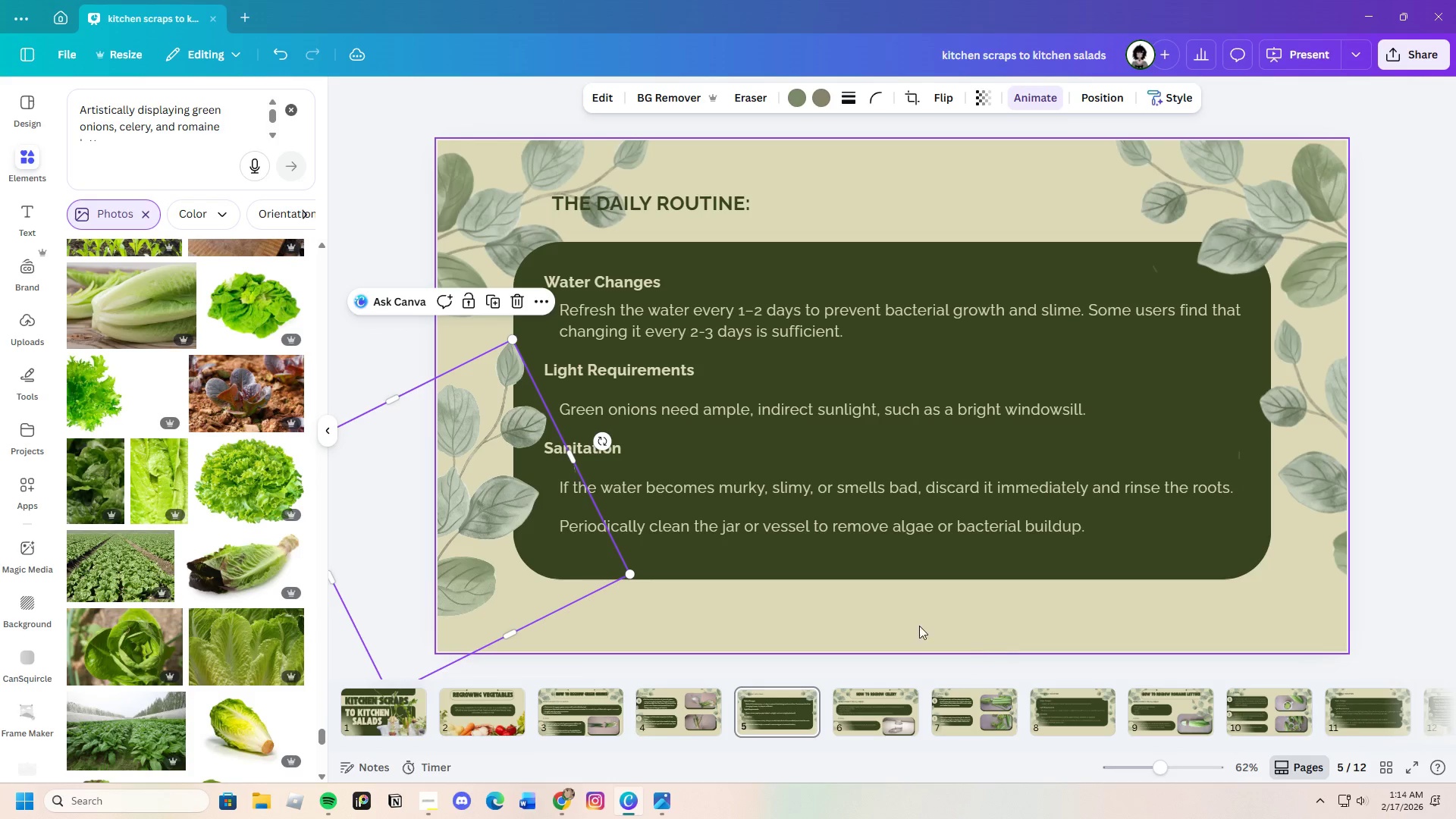 
left_click([744, 99])
 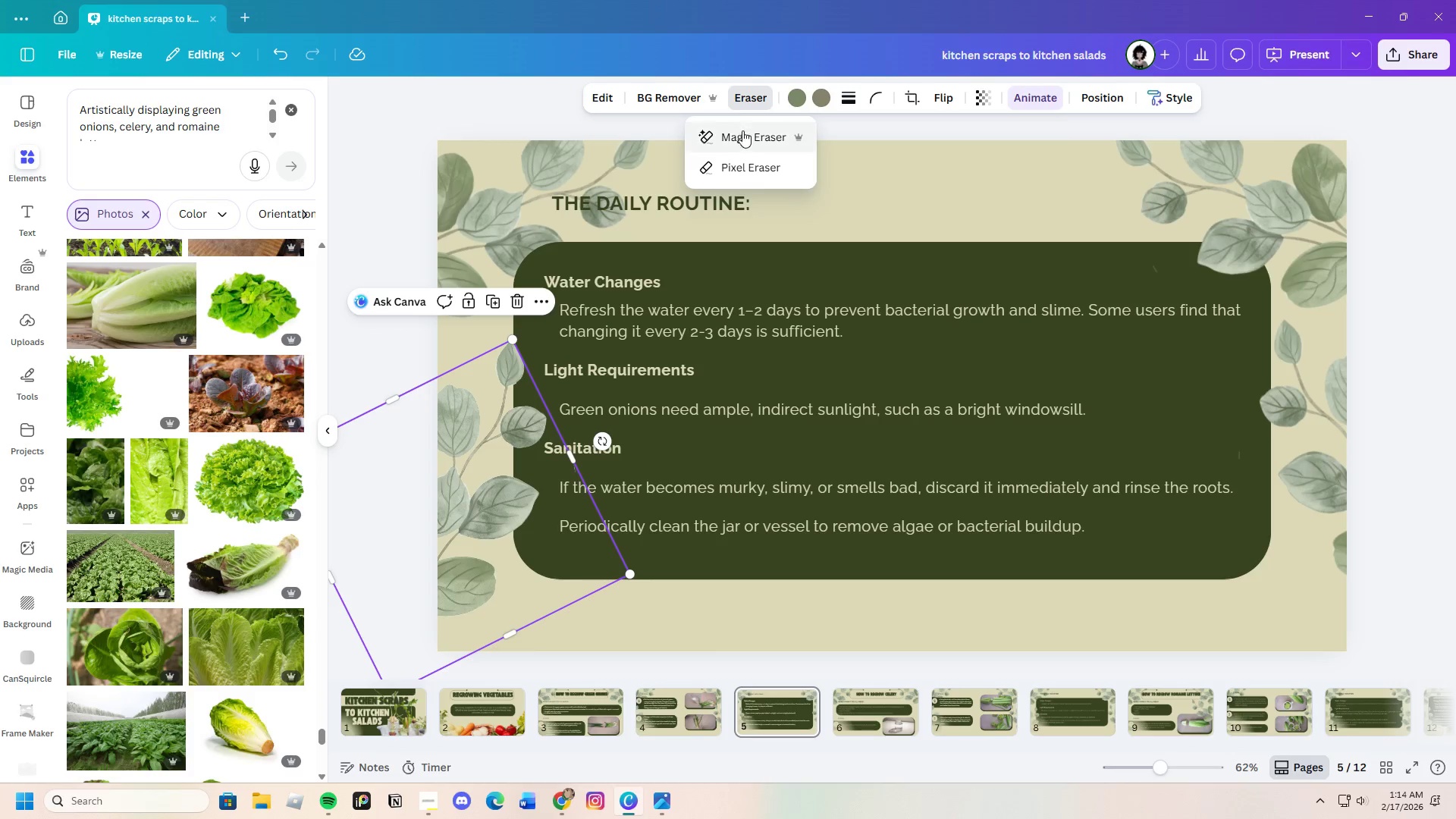 
left_click([742, 133])
 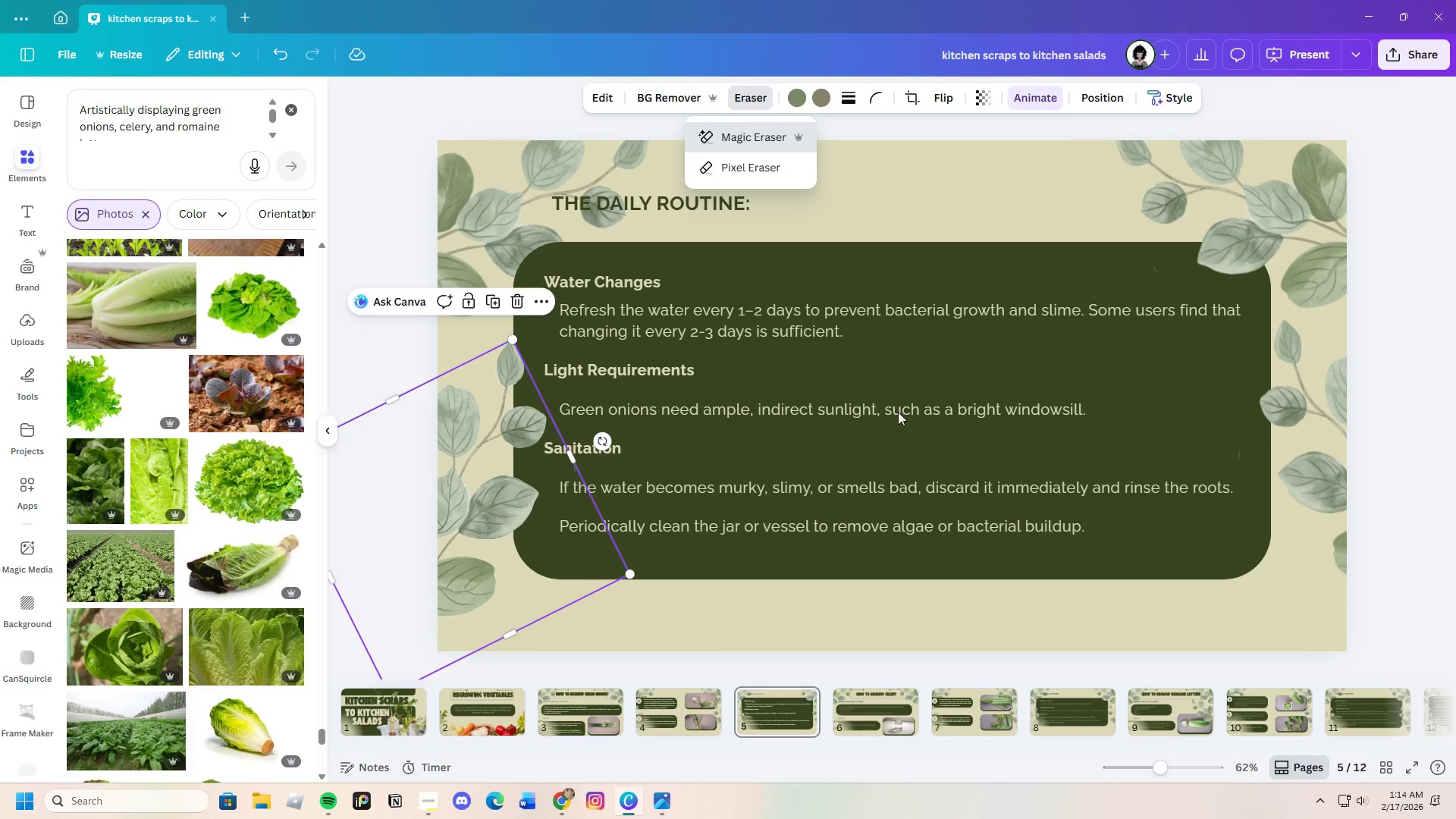 
left_click([737, 136])
 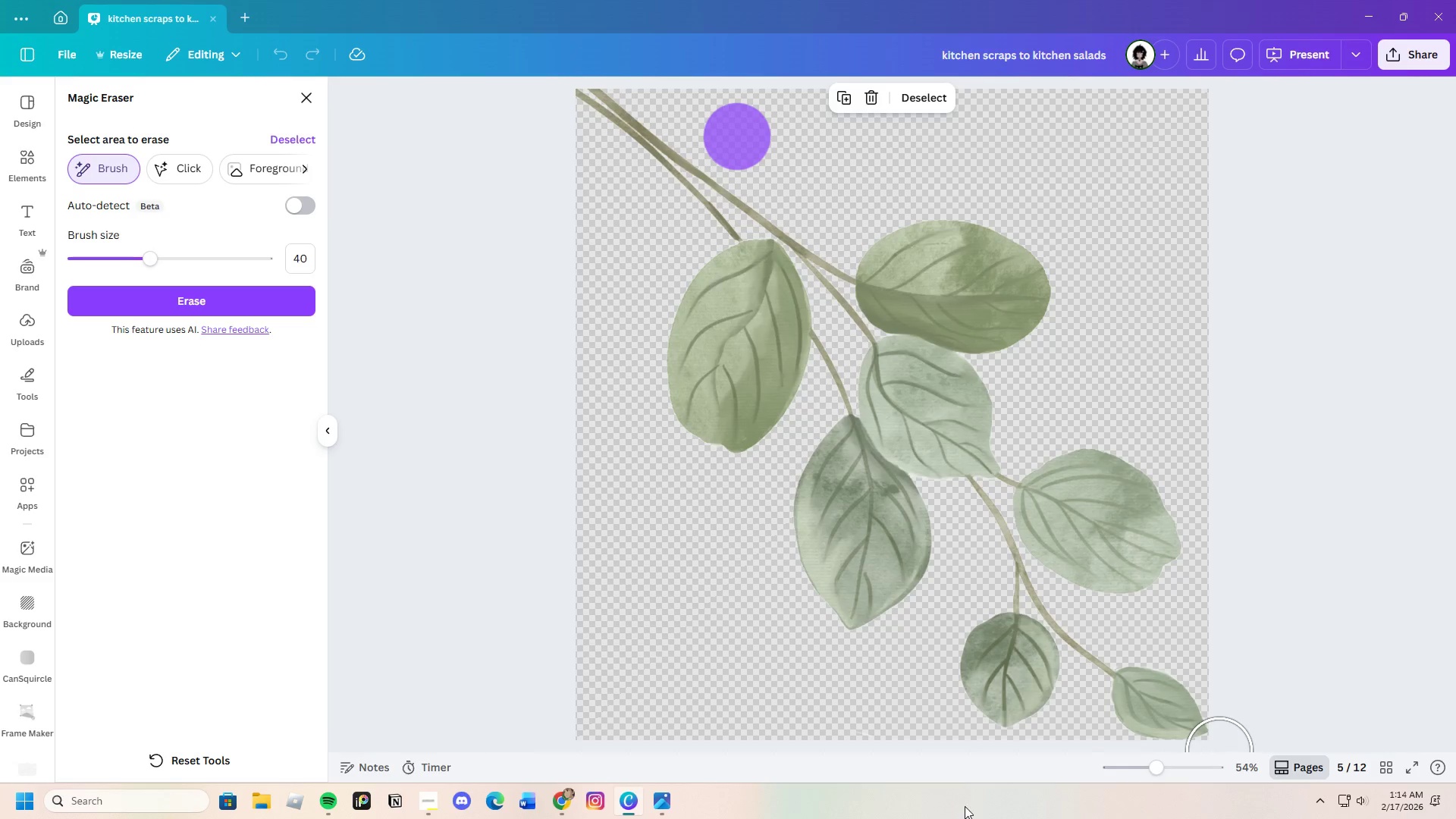 
left_click_drag(start_coordinate=[802, 737], to_coordinate=[781, 669])
 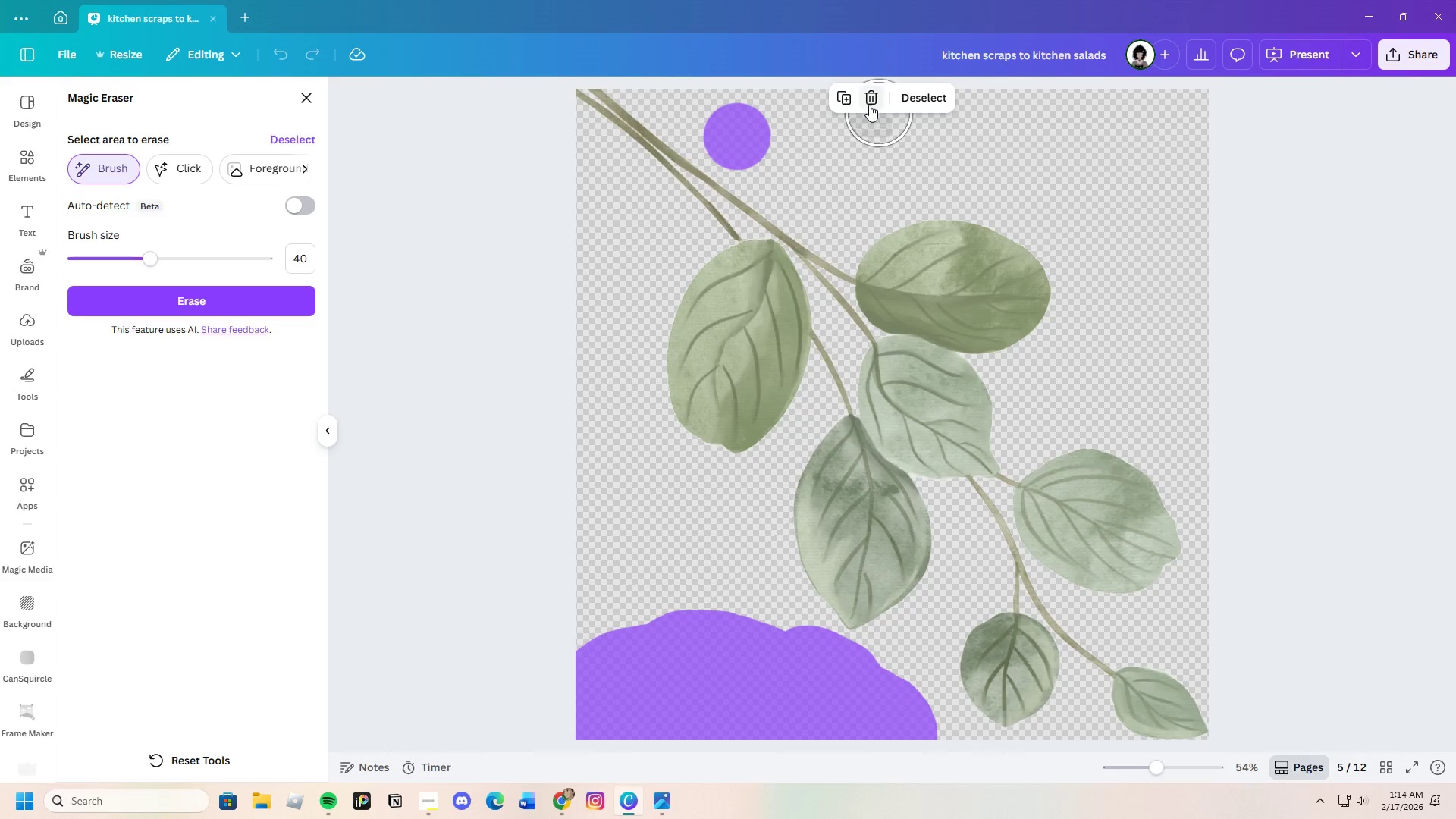 
left_click([866, 101])
 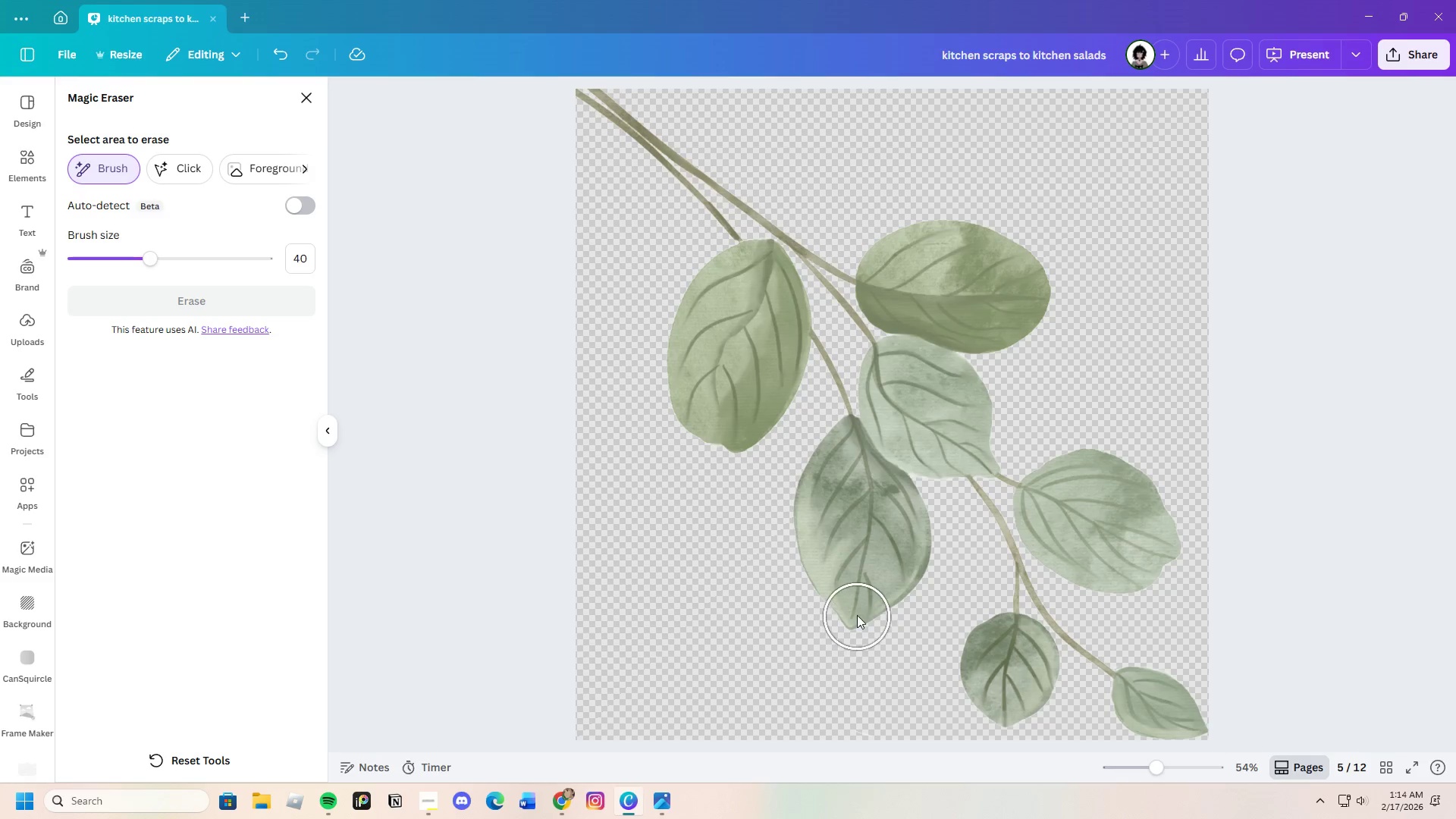 
wait(6.39)
 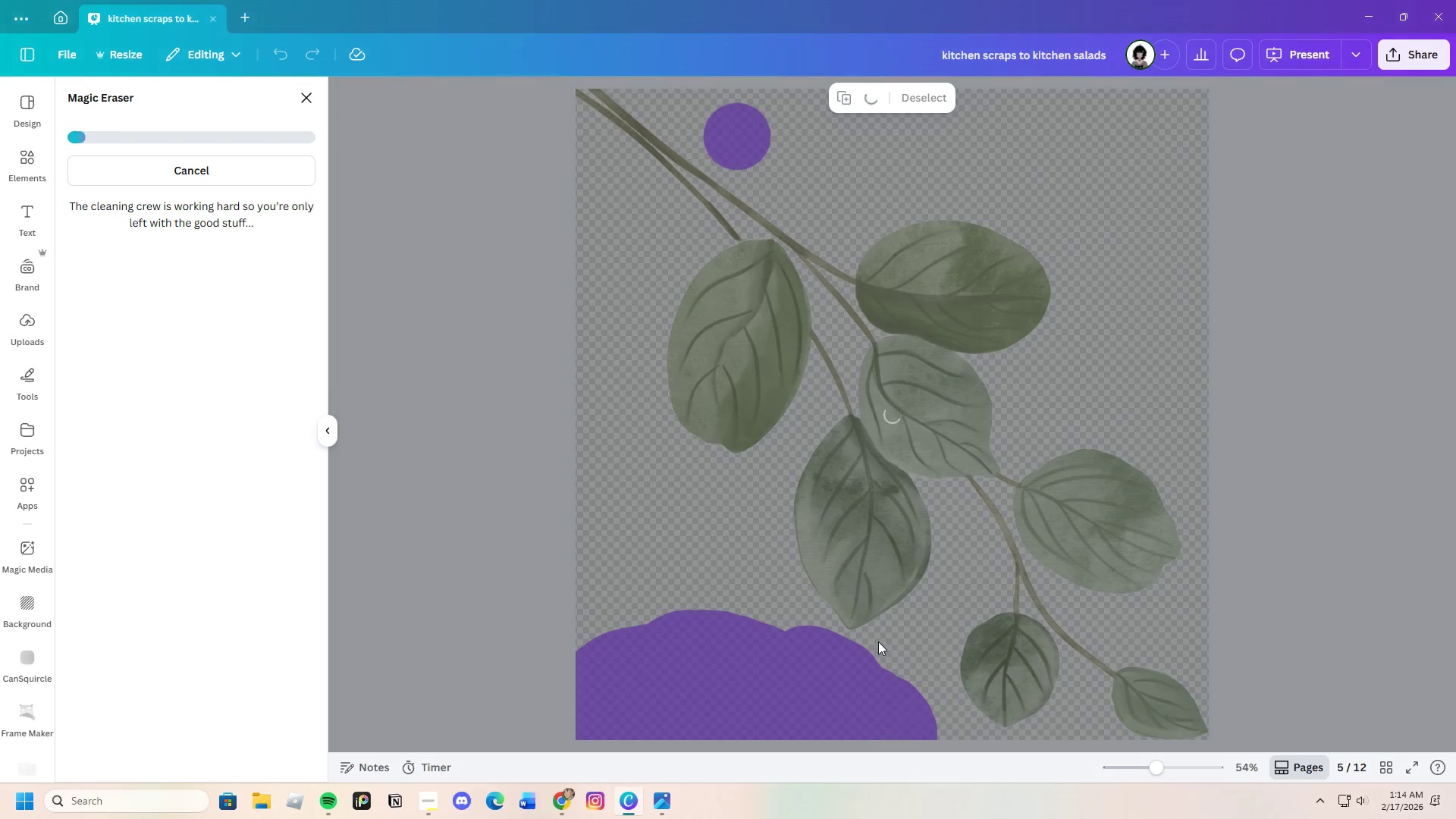 
left_click([307, 96])
 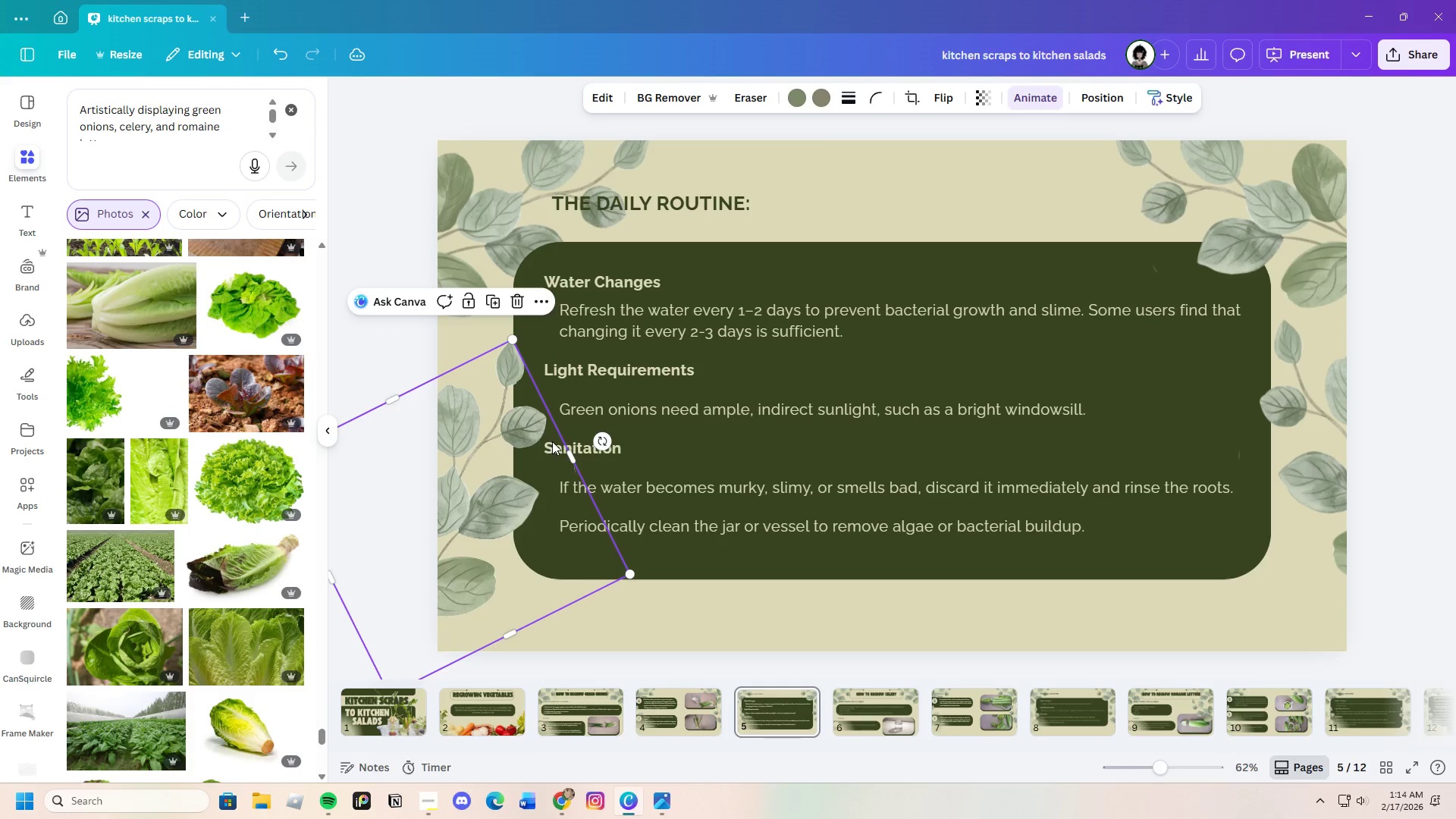 
left_click([717, 629])
 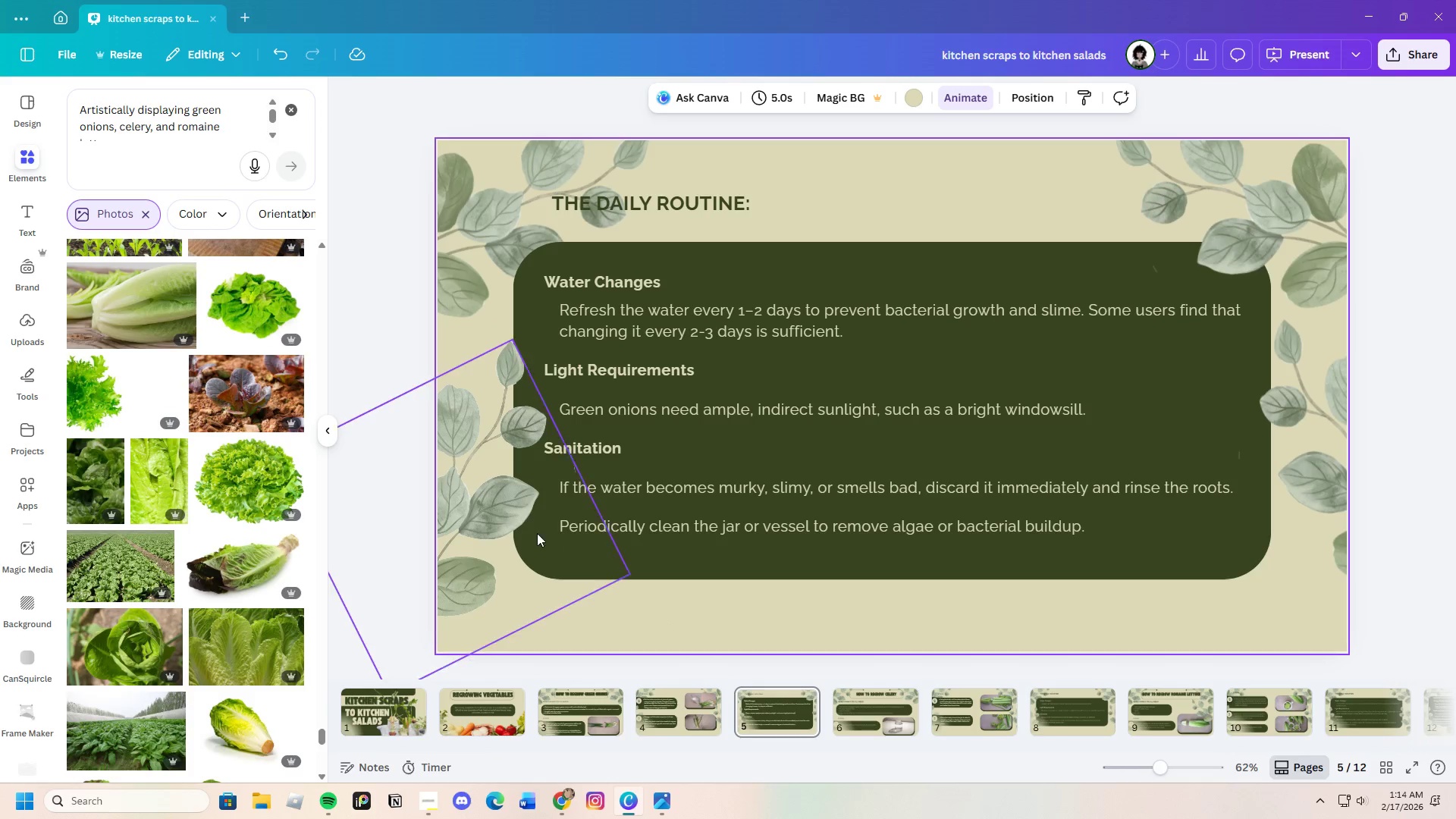 
left_click([532, 519])
 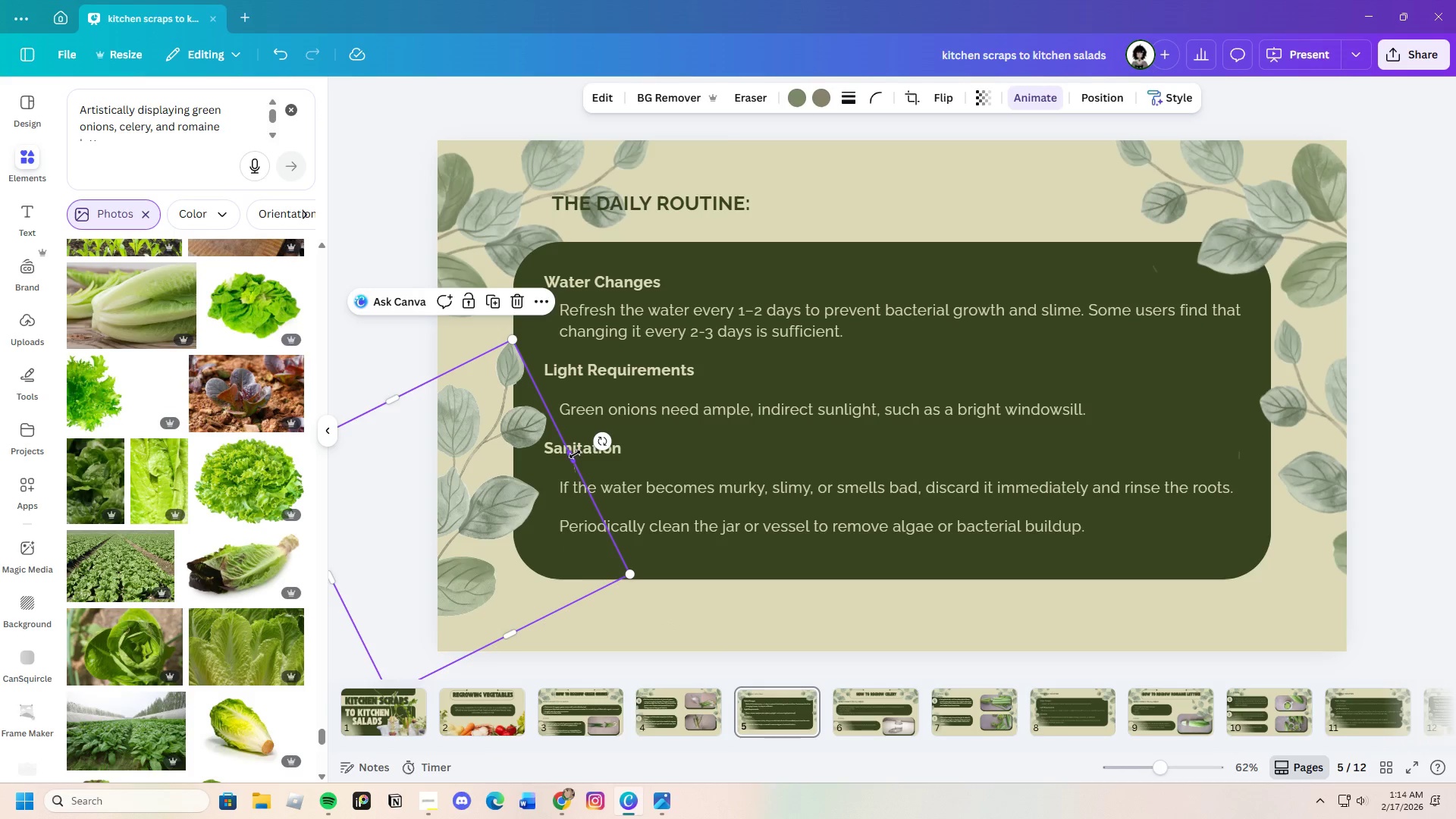 
left_click_drag(start_coordinate=[573, 454], to_coordinate=[576, 461])
 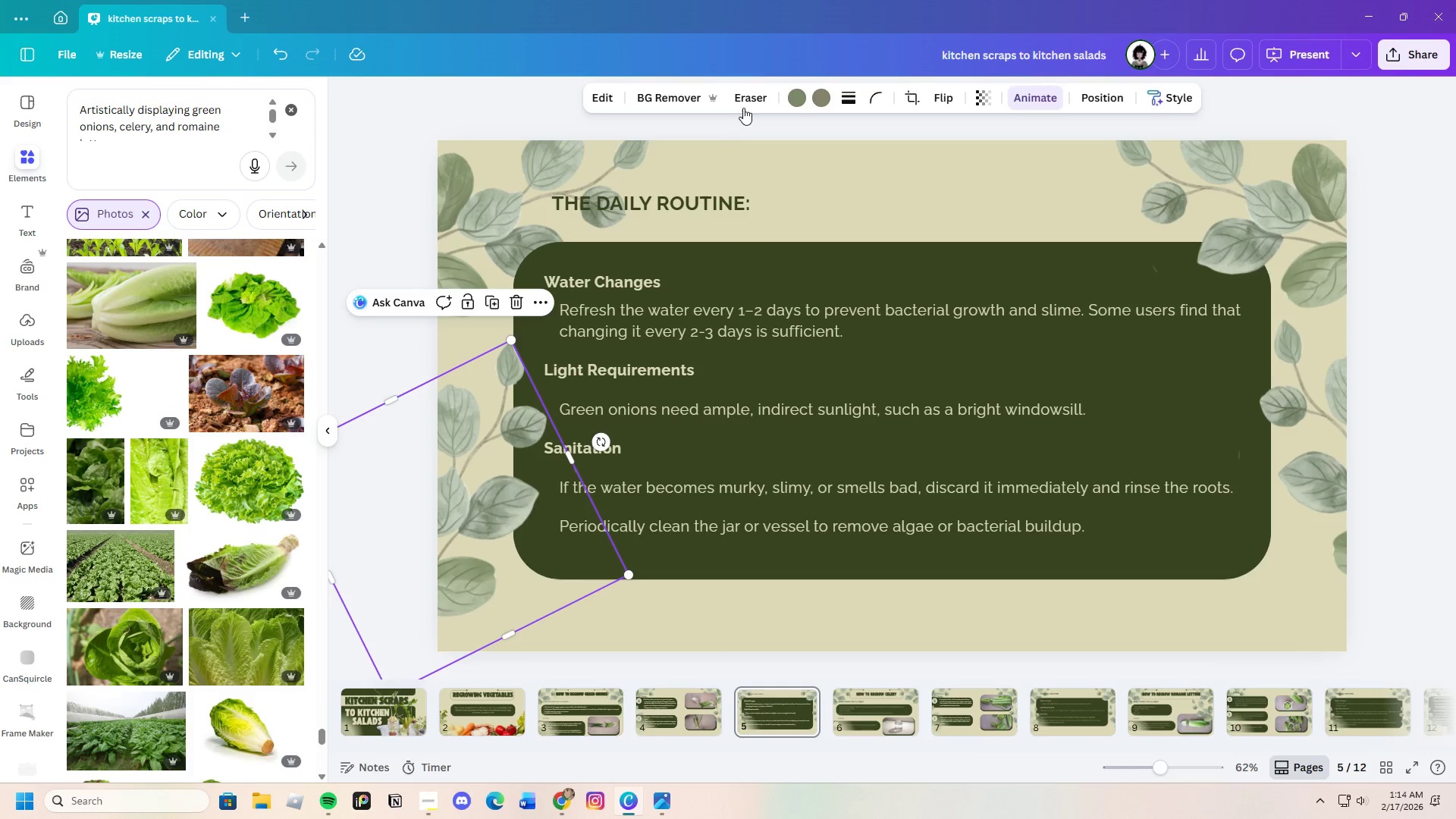 
left_click([749, 101])
 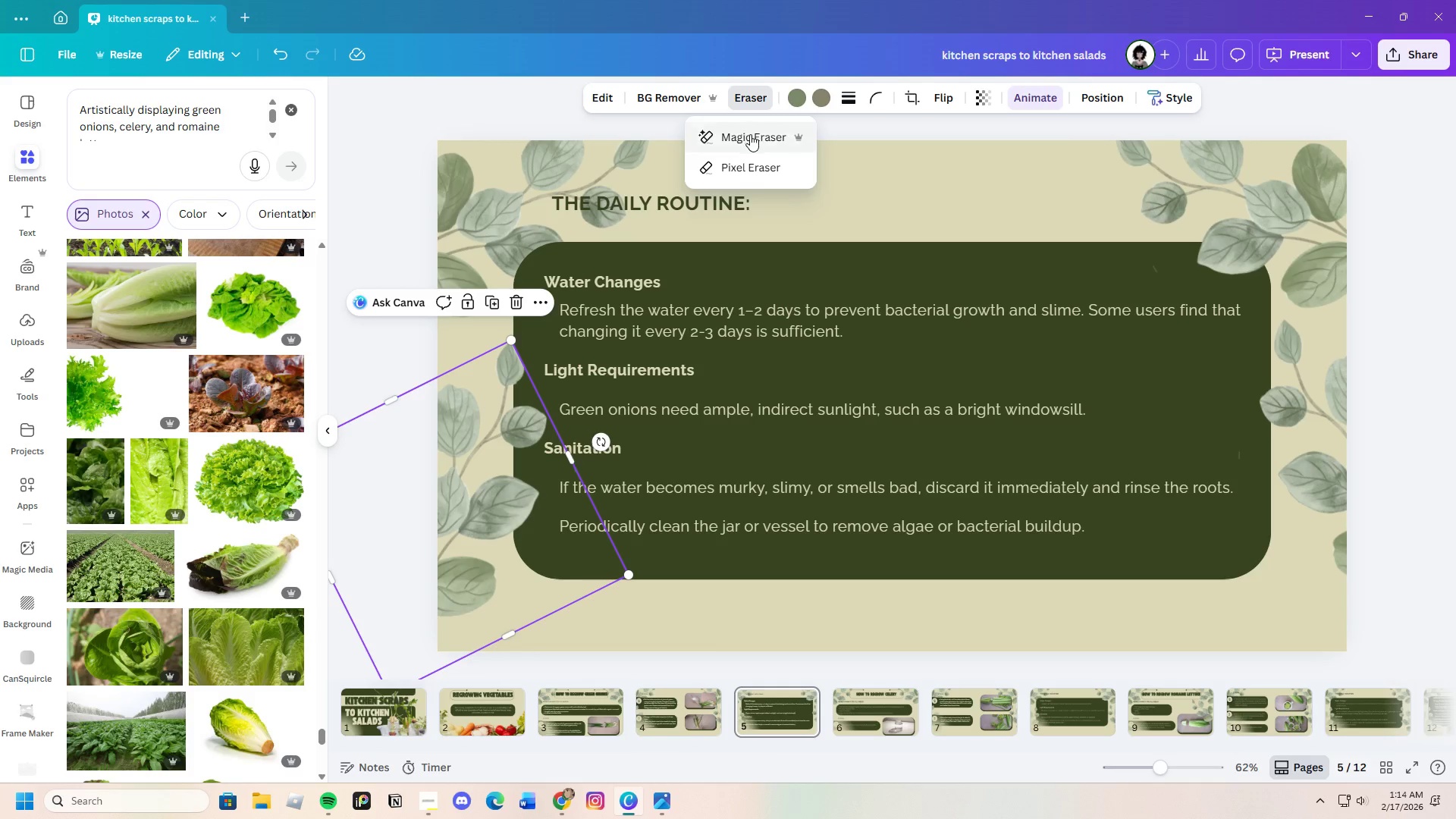 
left_click([750, 134])
 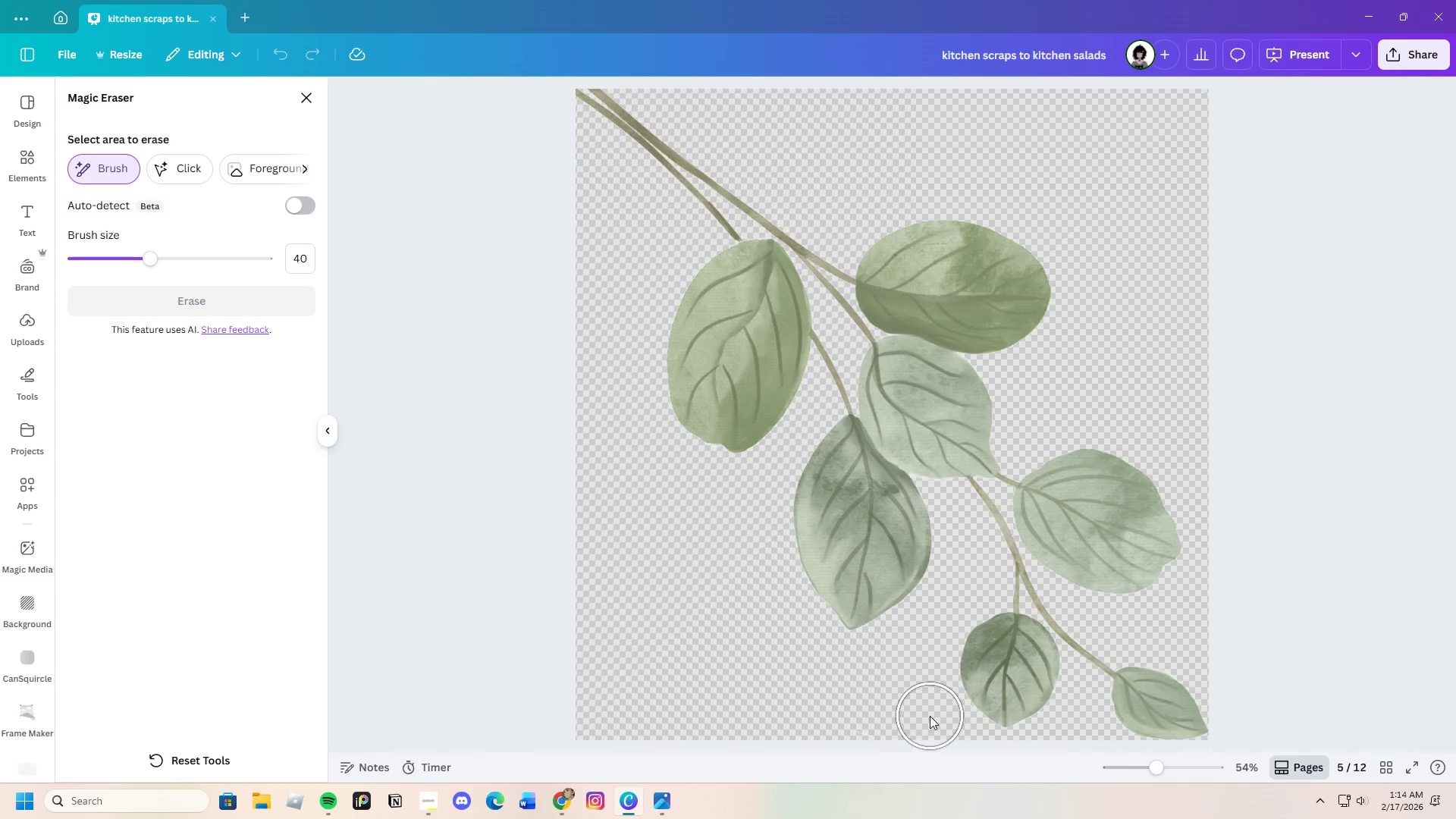 
left_click_drag(start_coordinate=[888, 718], to_coordinate=[852, 733])
 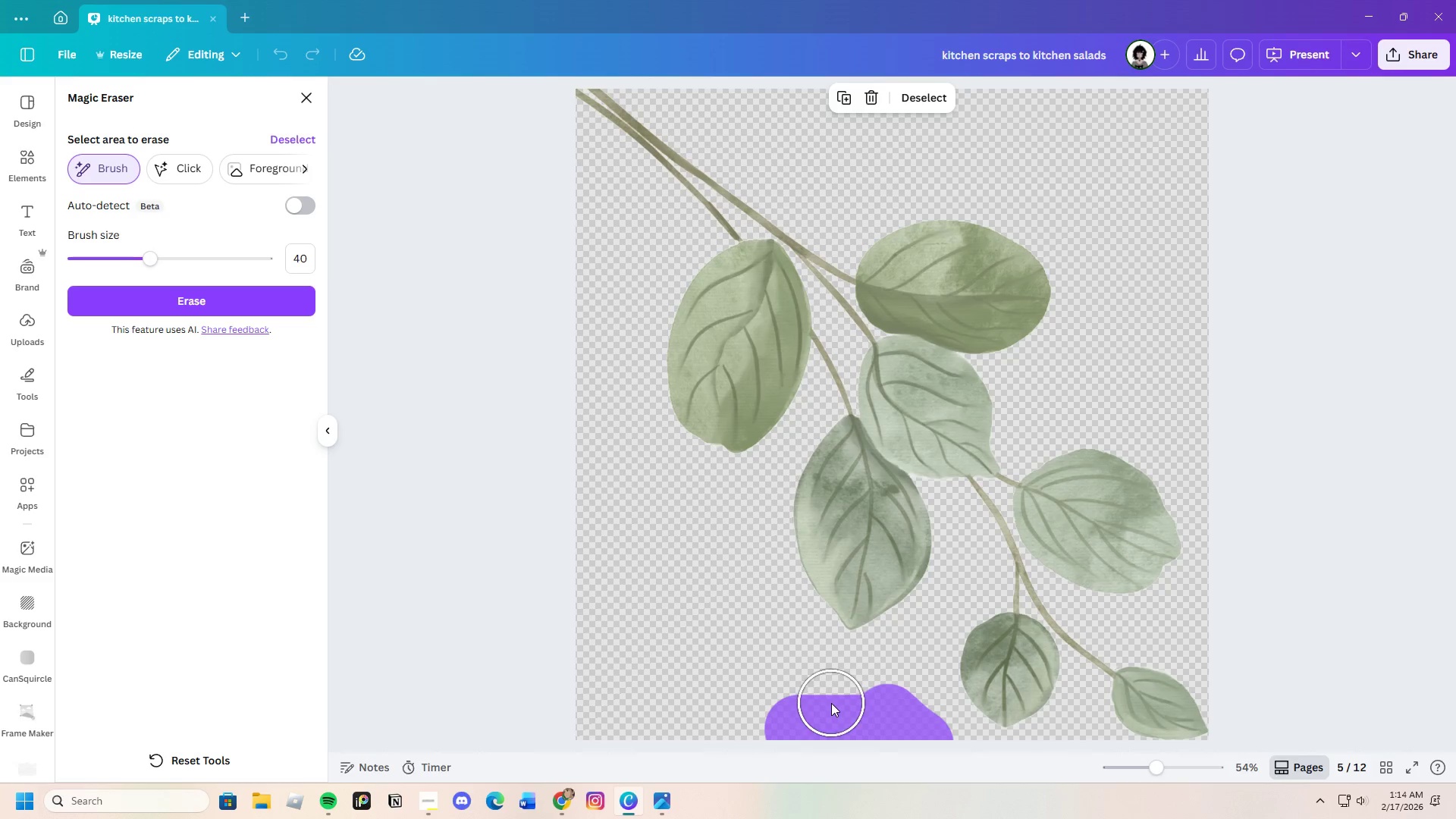 
scroll: coordinate [830, 703], scroll_direction: down, amount: 4.0
 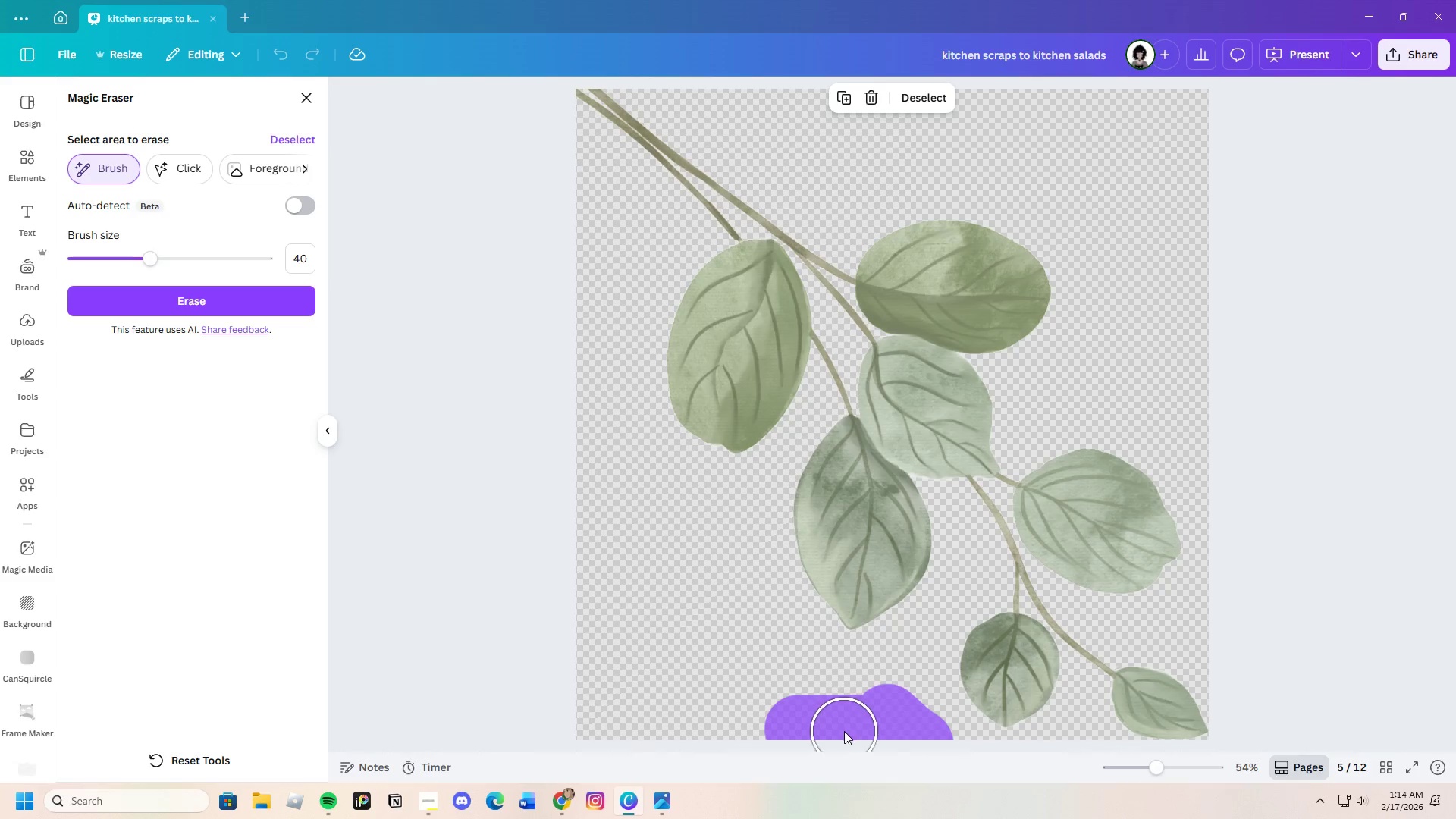 
left_click_drag(start_coordinate=[844, 731], to_coordinate=[582, 736])
 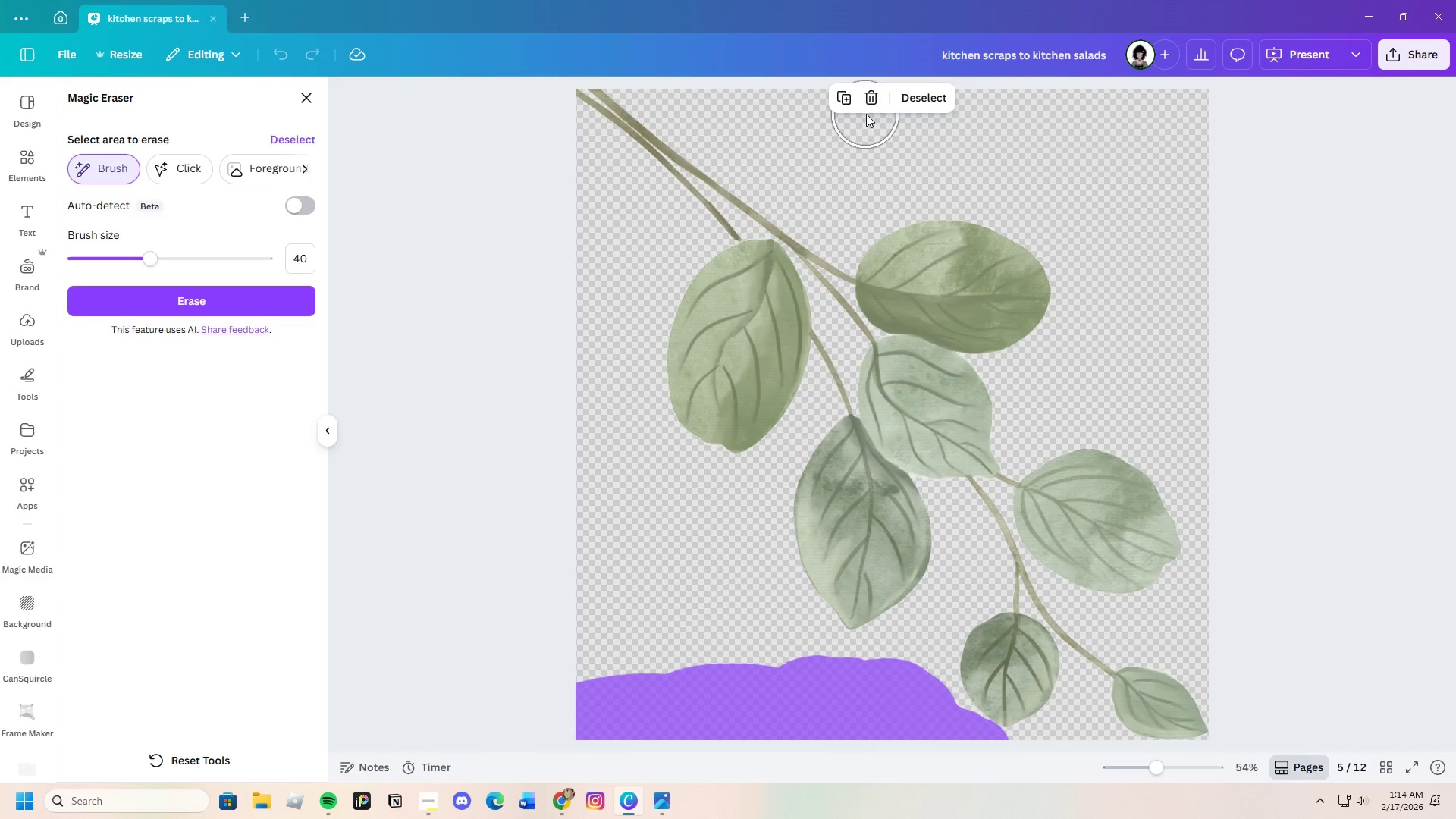 
left_click([867, 103])
 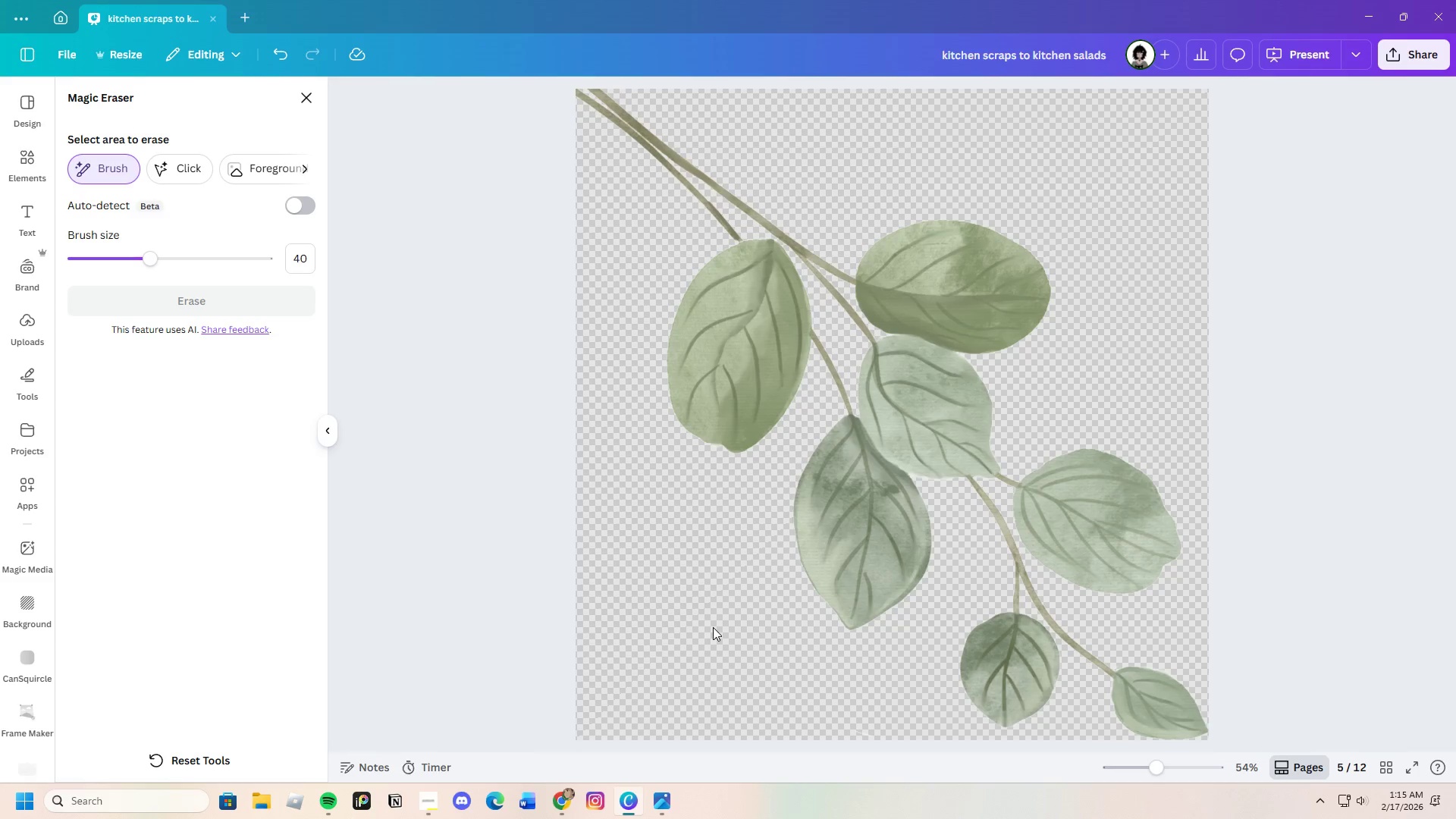 
wait(6.61)
 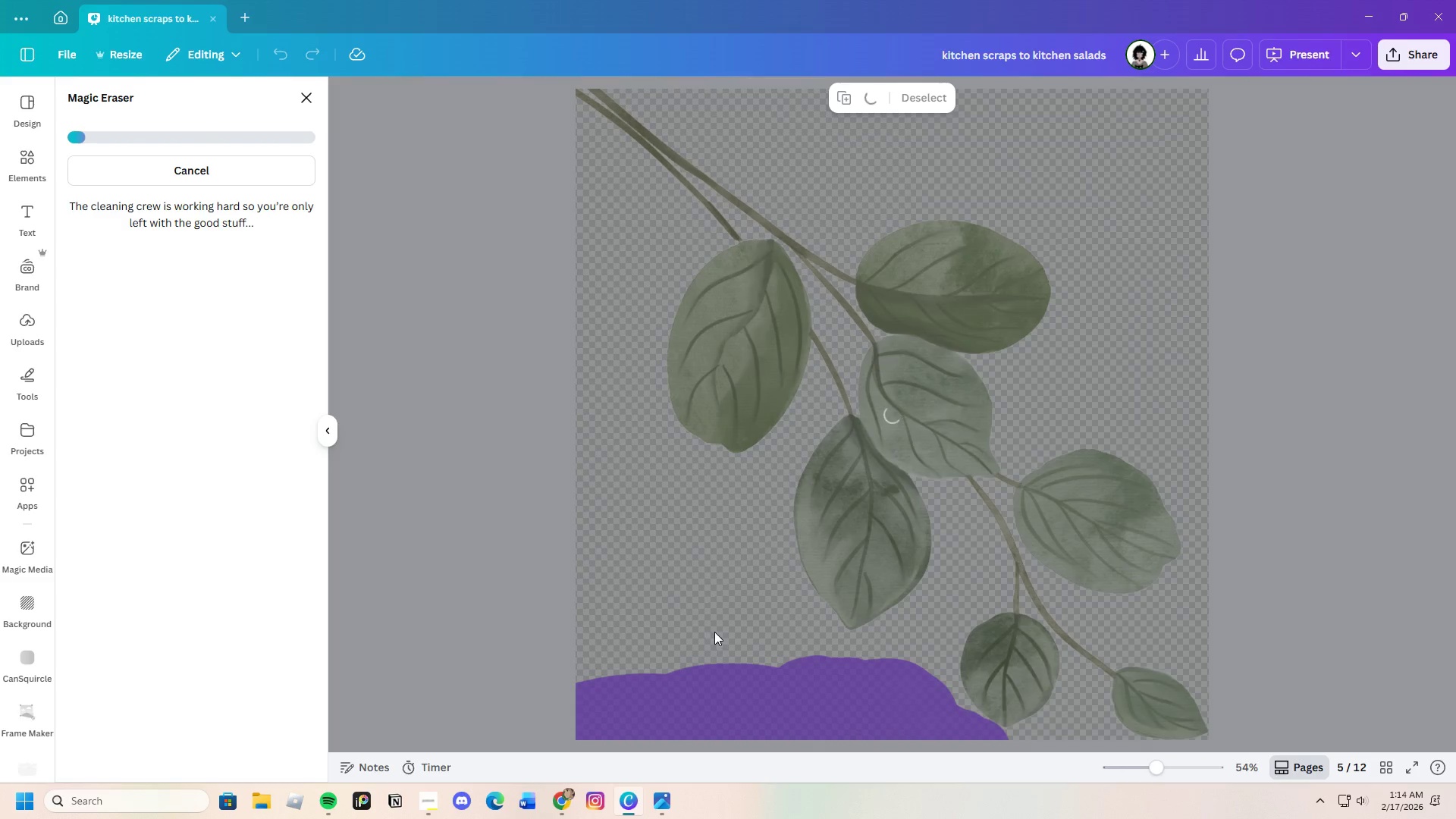 
left_click([303, 88])
 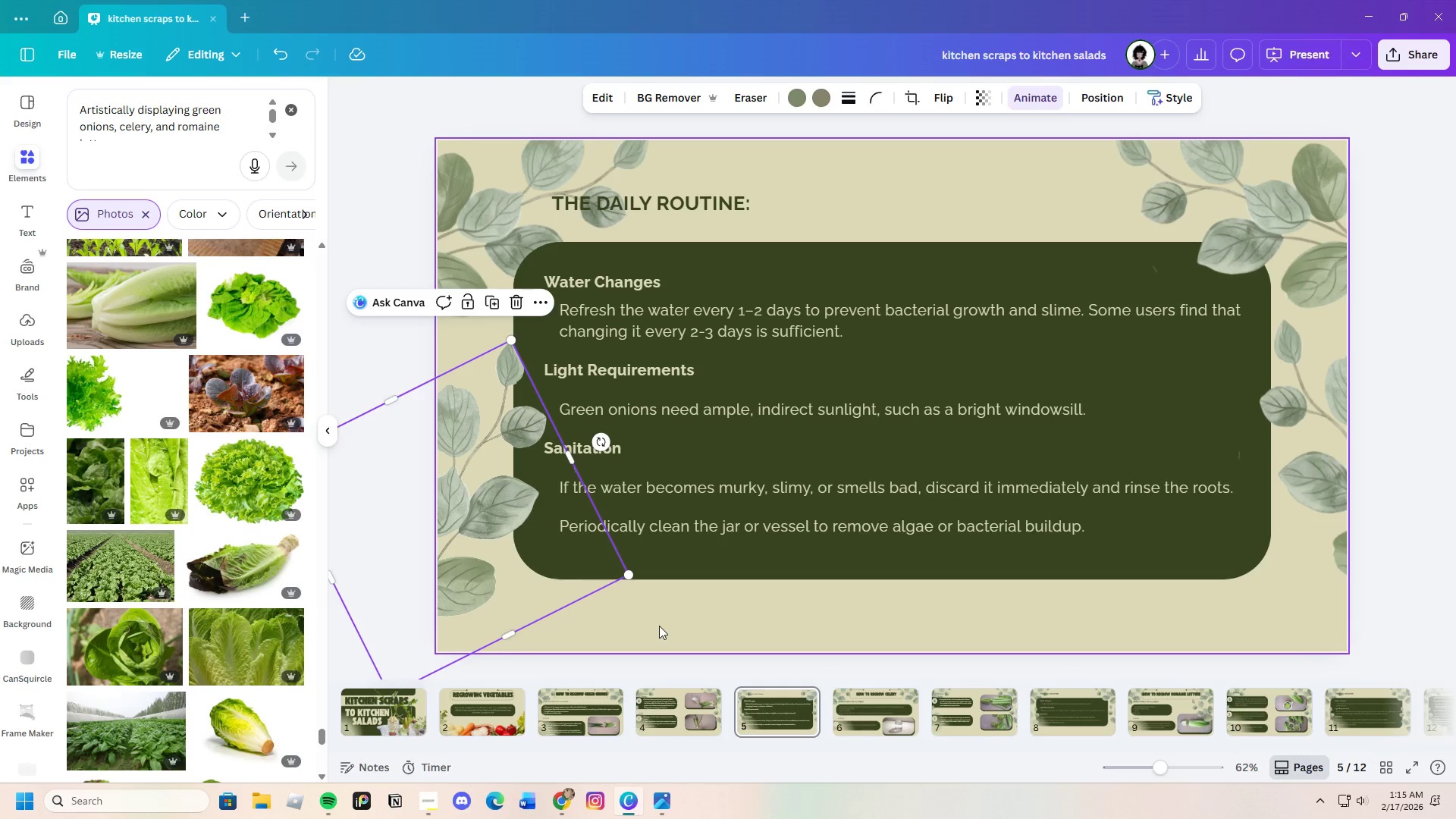 
wait(5.39)
 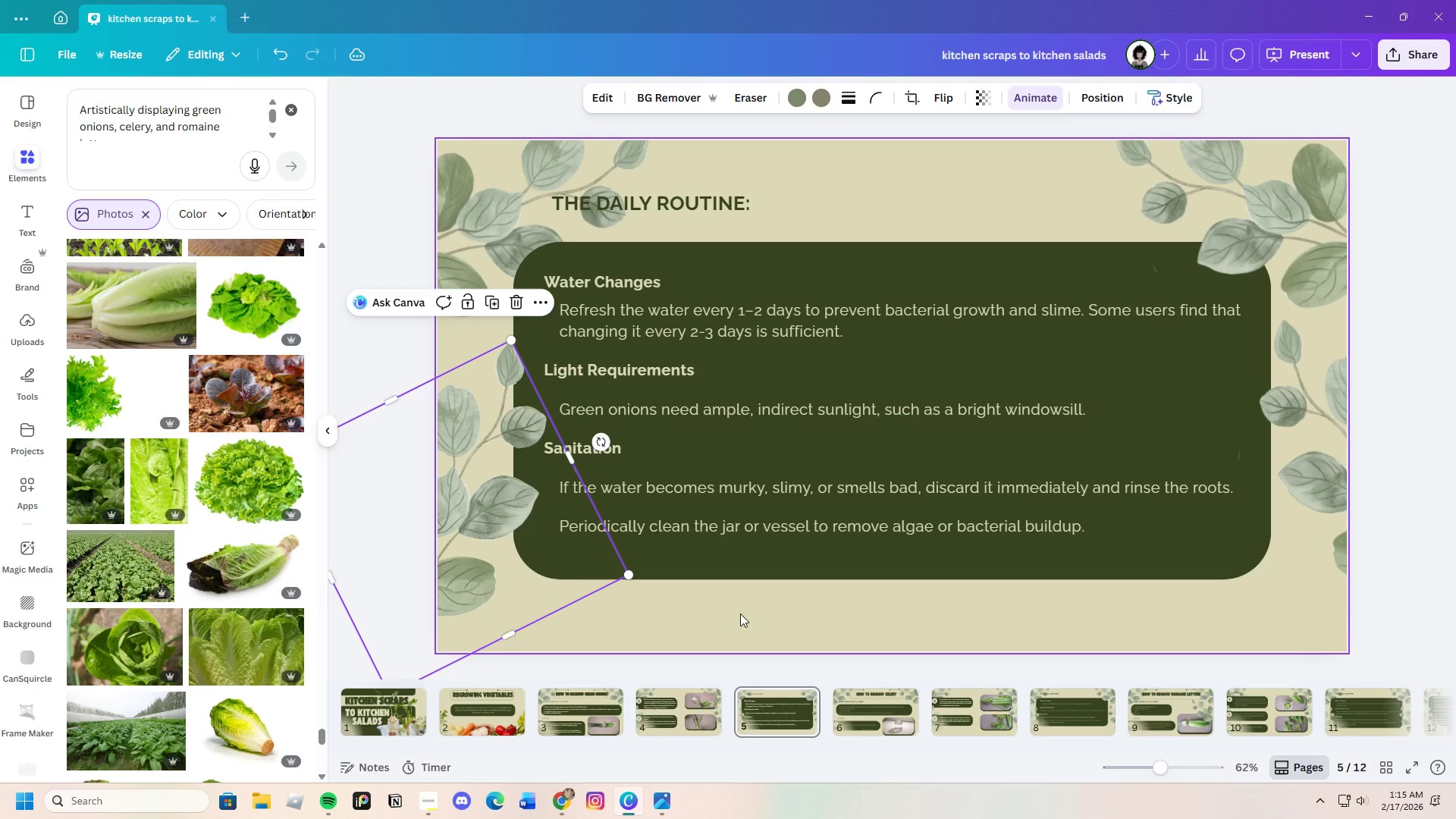 
left_click_drag(start_coordinate=[1169, 767], to_coordinate=[1172, 777])
 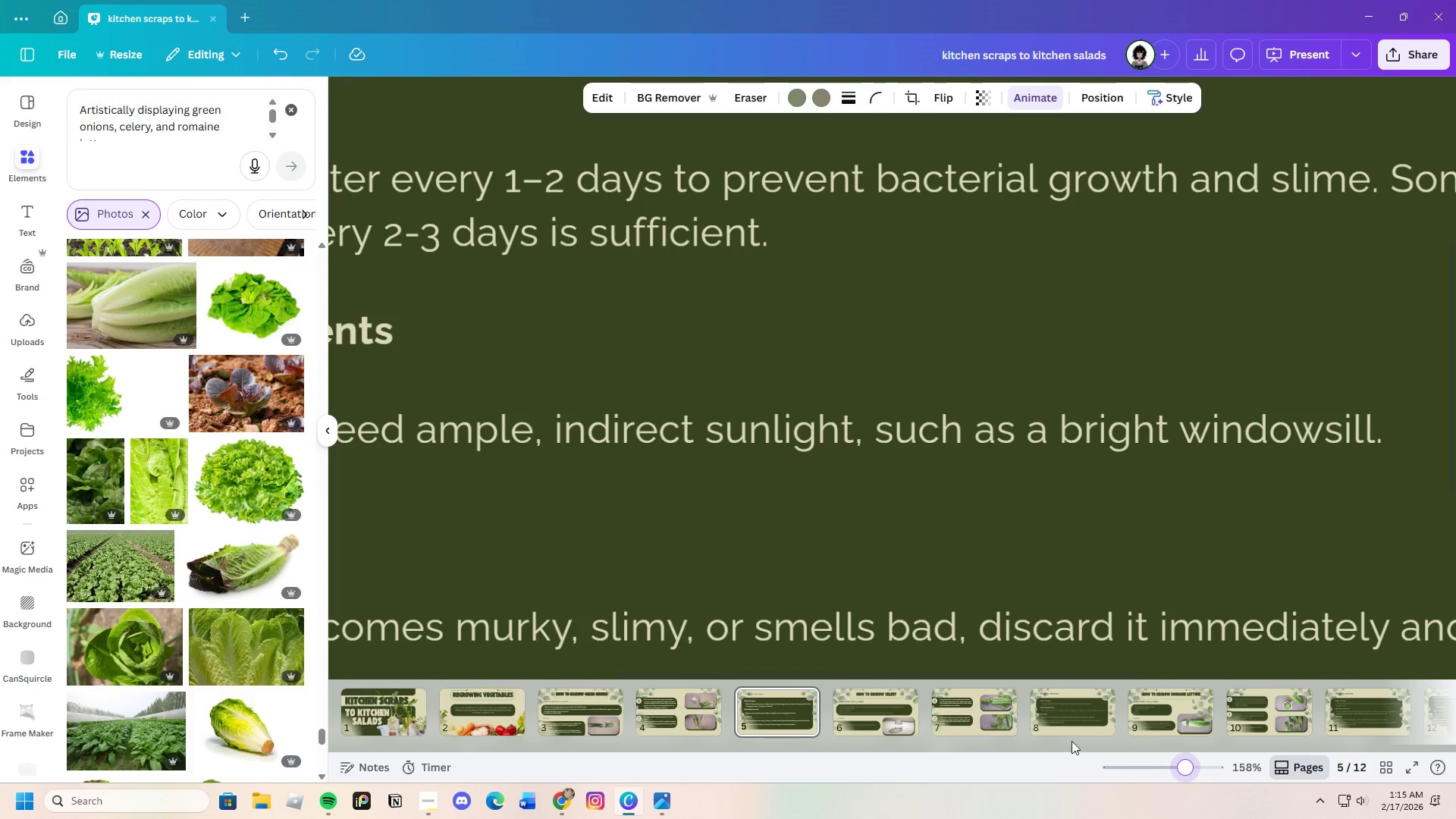 
scroll: coordinate [891, 584], scroll_direction: down, amount: 2.0
 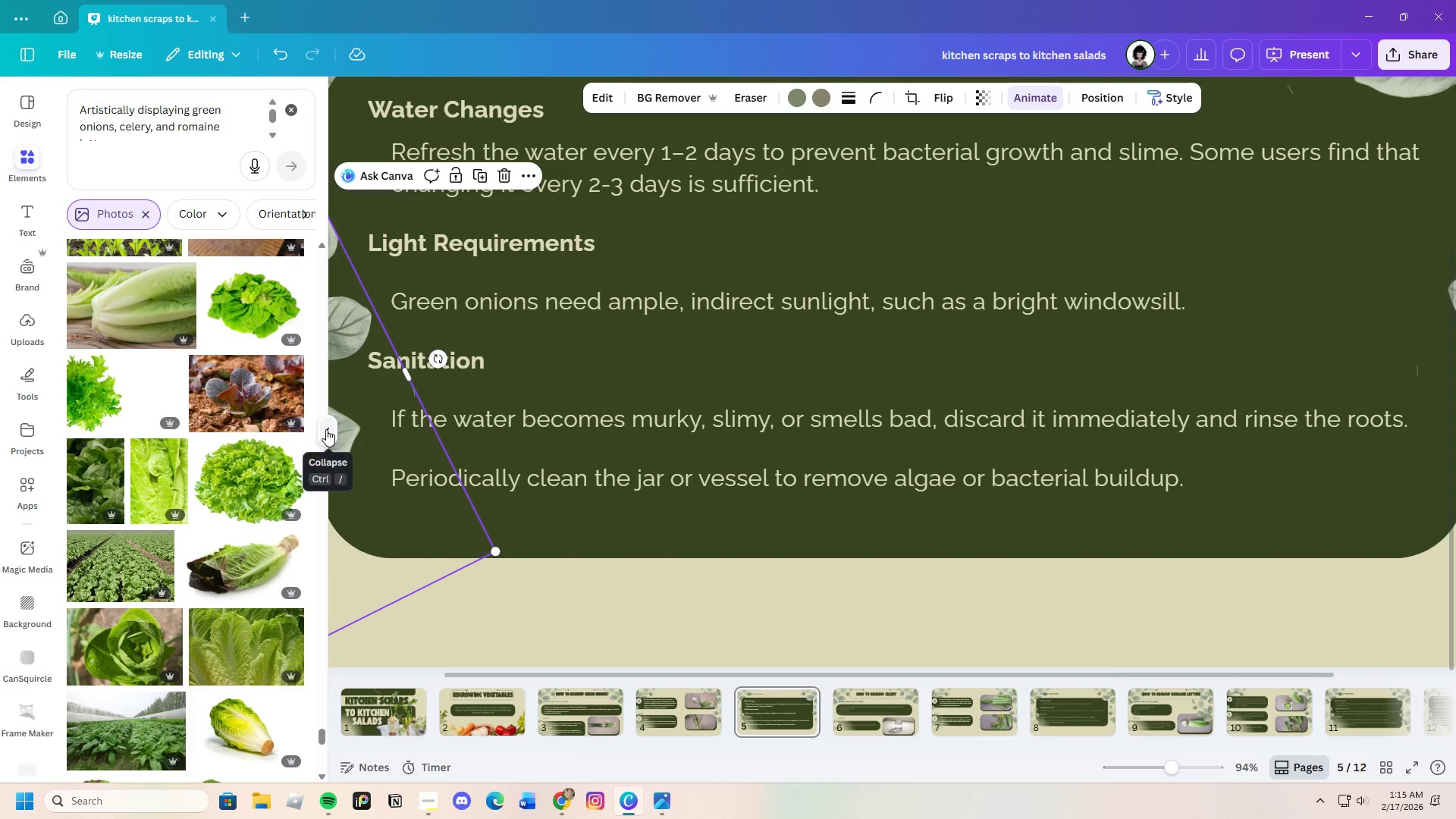 
left_click([326, 429])
 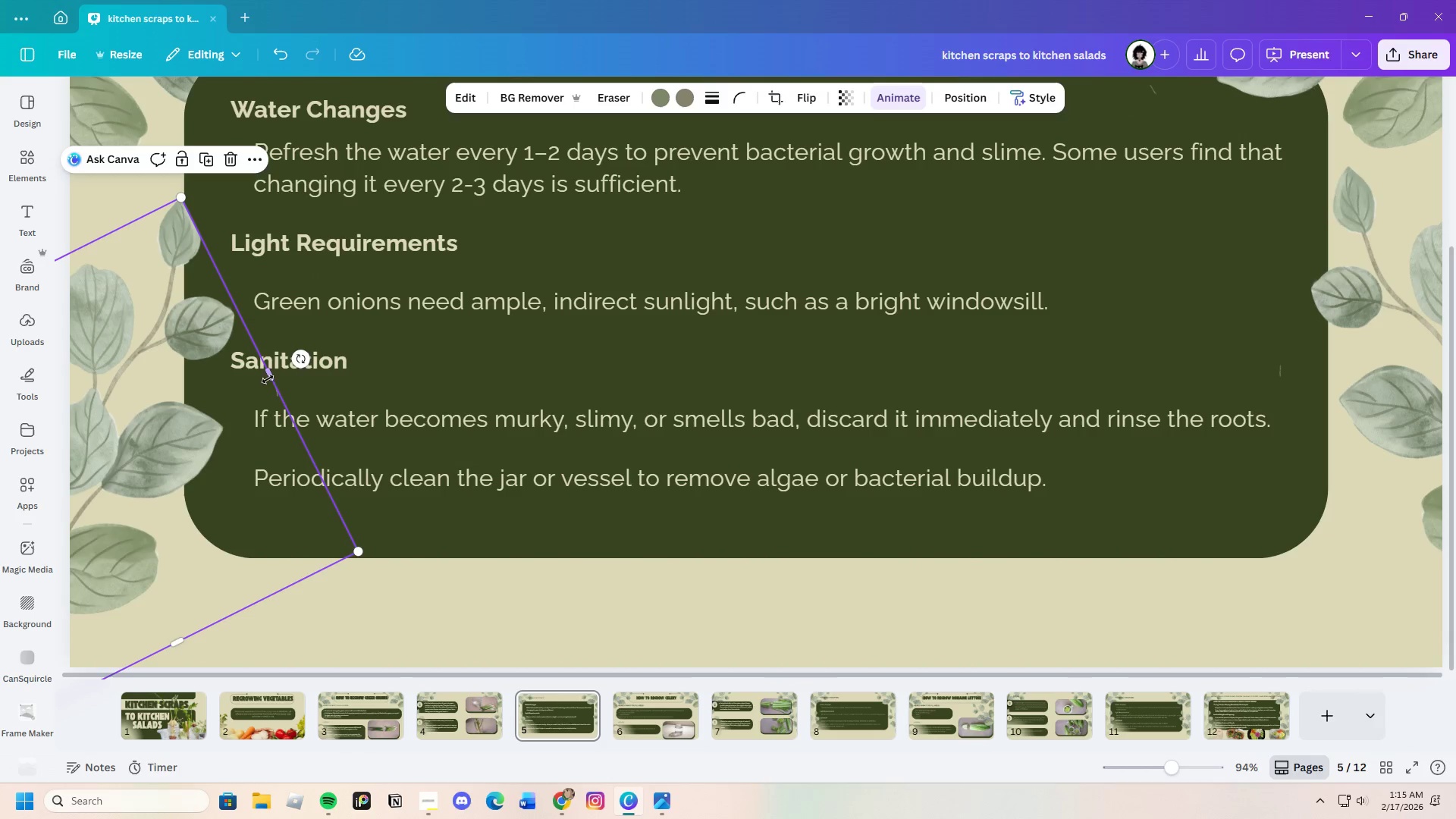 
left_click_drag(start_coordinate=[272, 376], to_coordinate=[281, 375])
 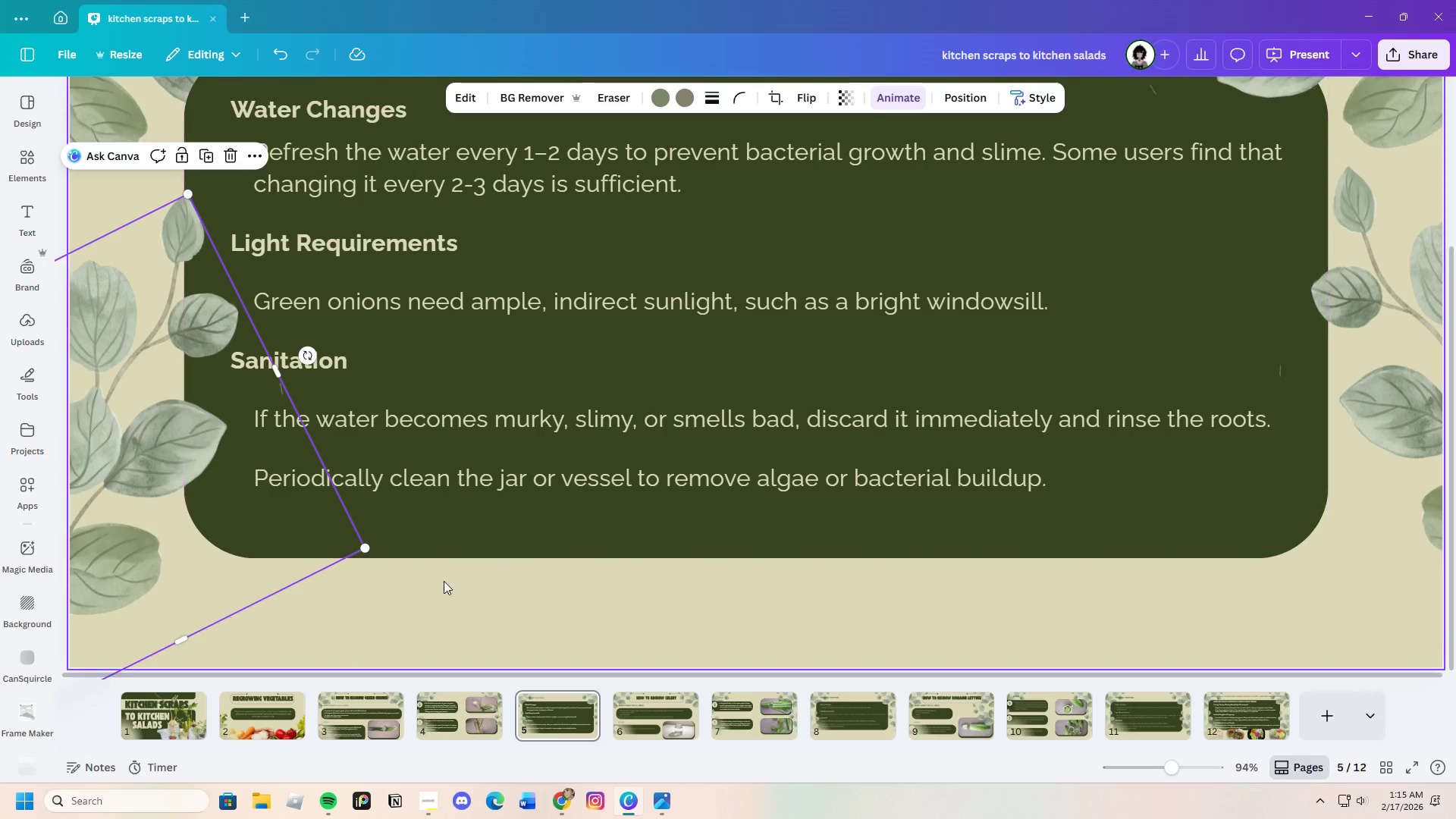 
left_click([454, 591])
 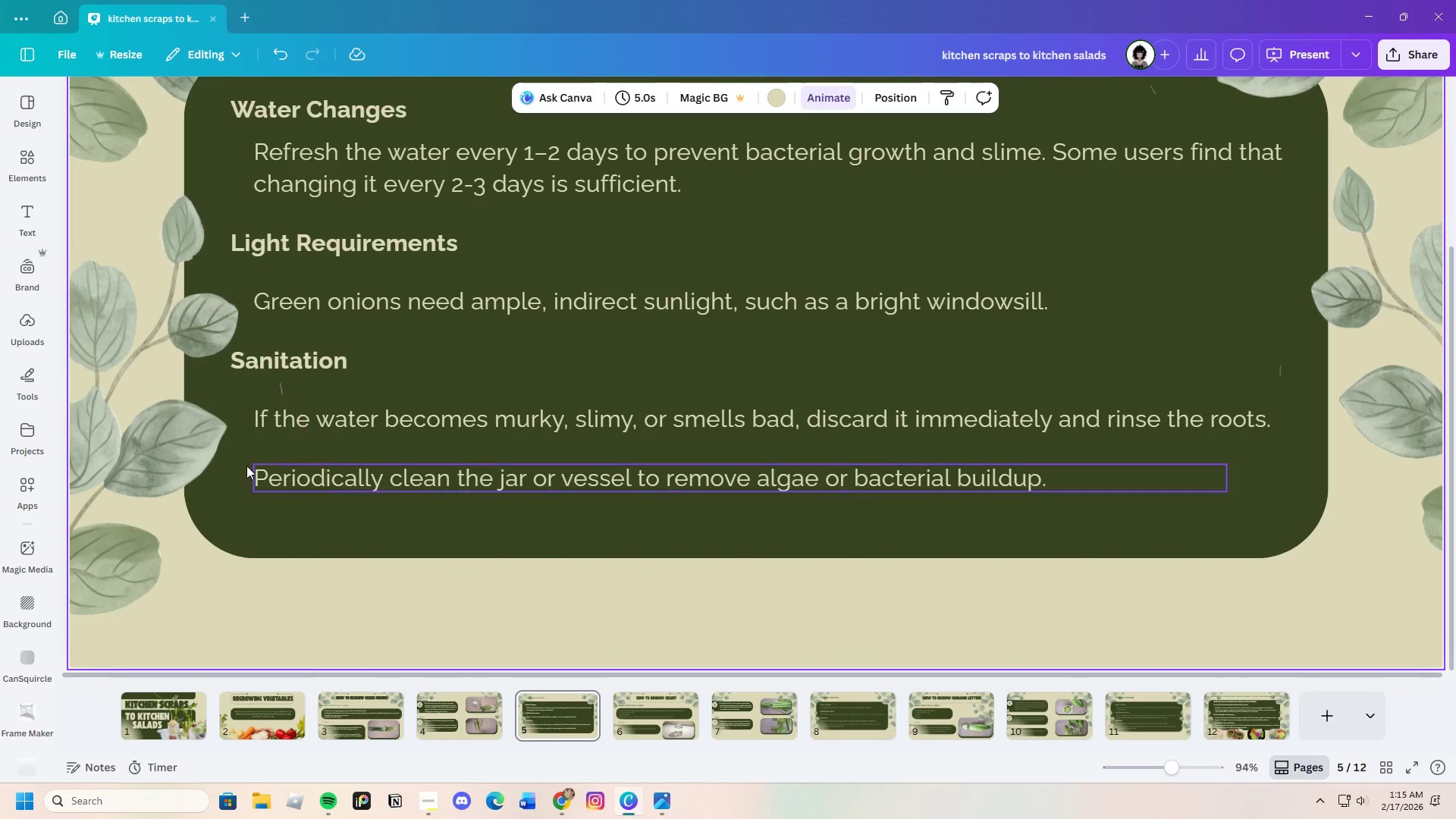 
left_click([215, 434])
 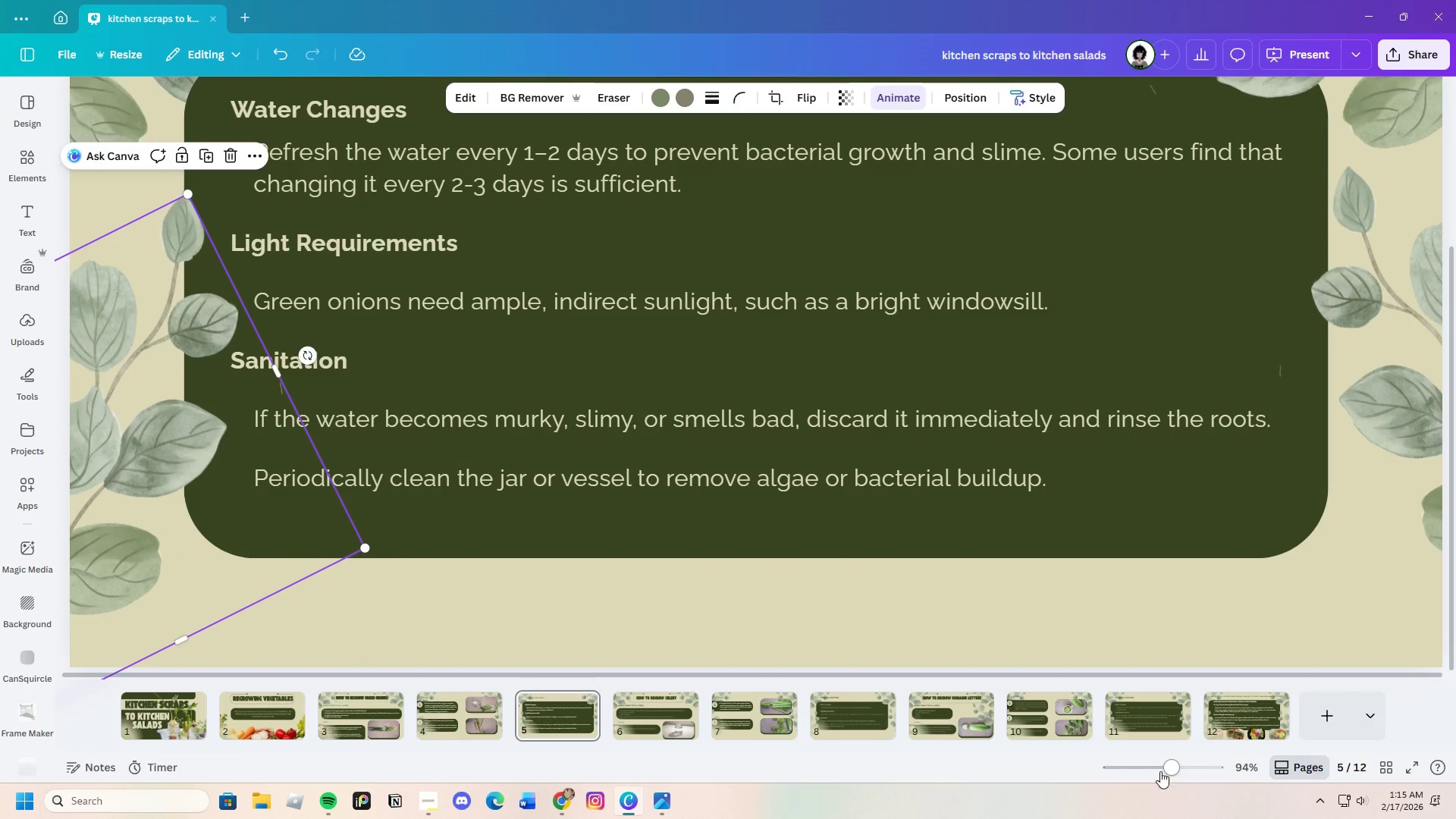 
left_click([1162, 770])
 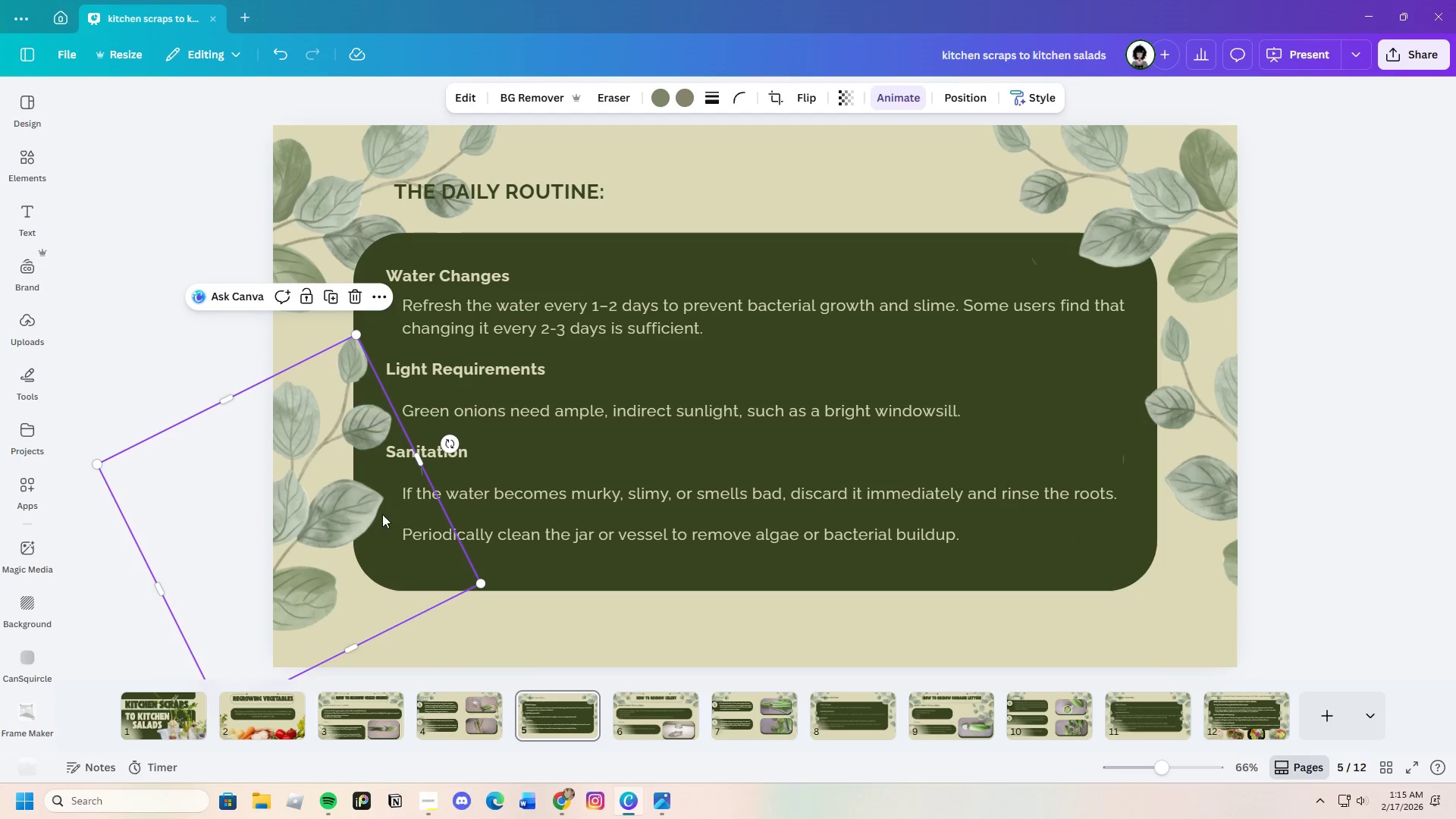 
left_click([807, 102])
 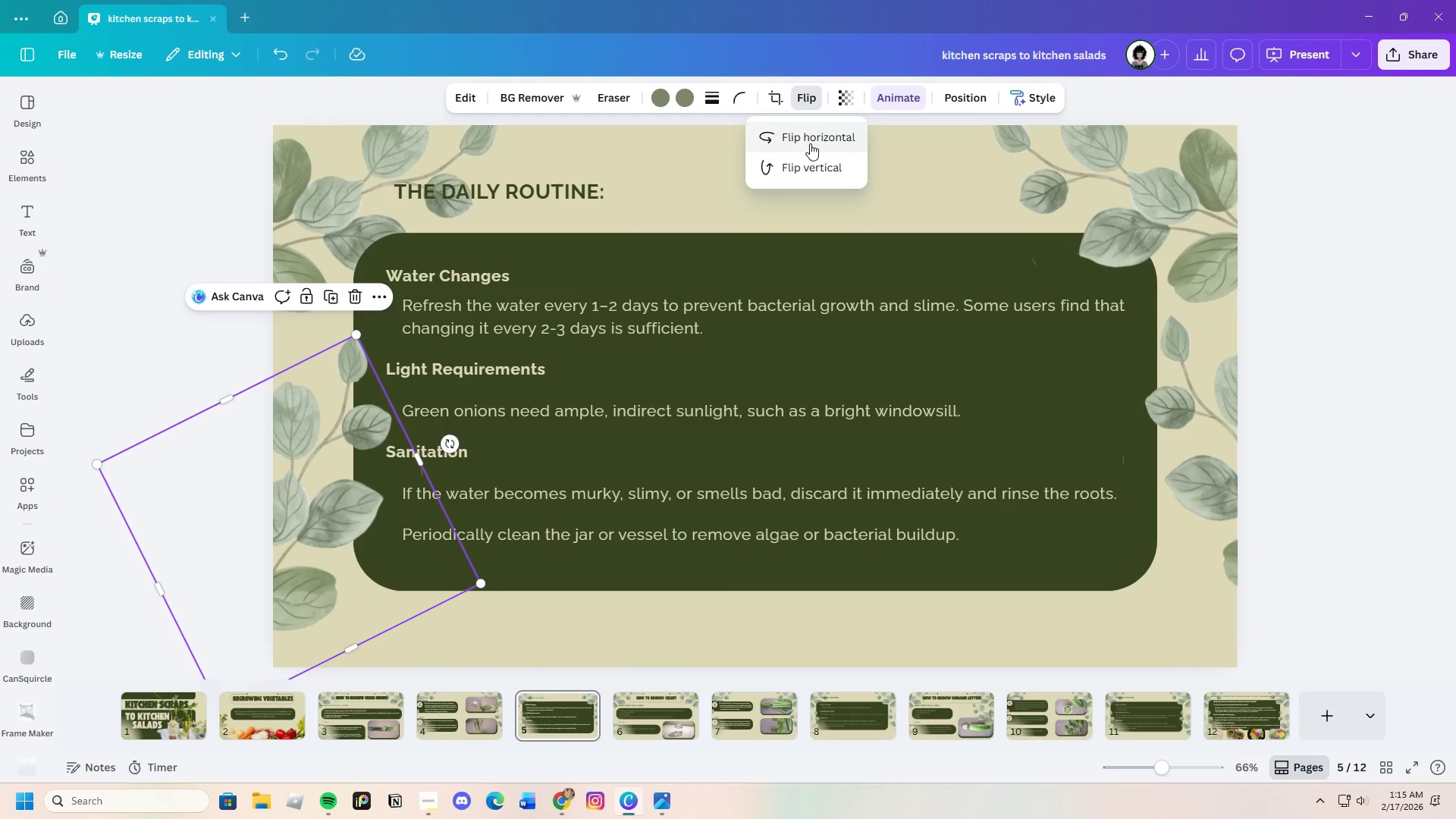 
left_click([810, 139])
 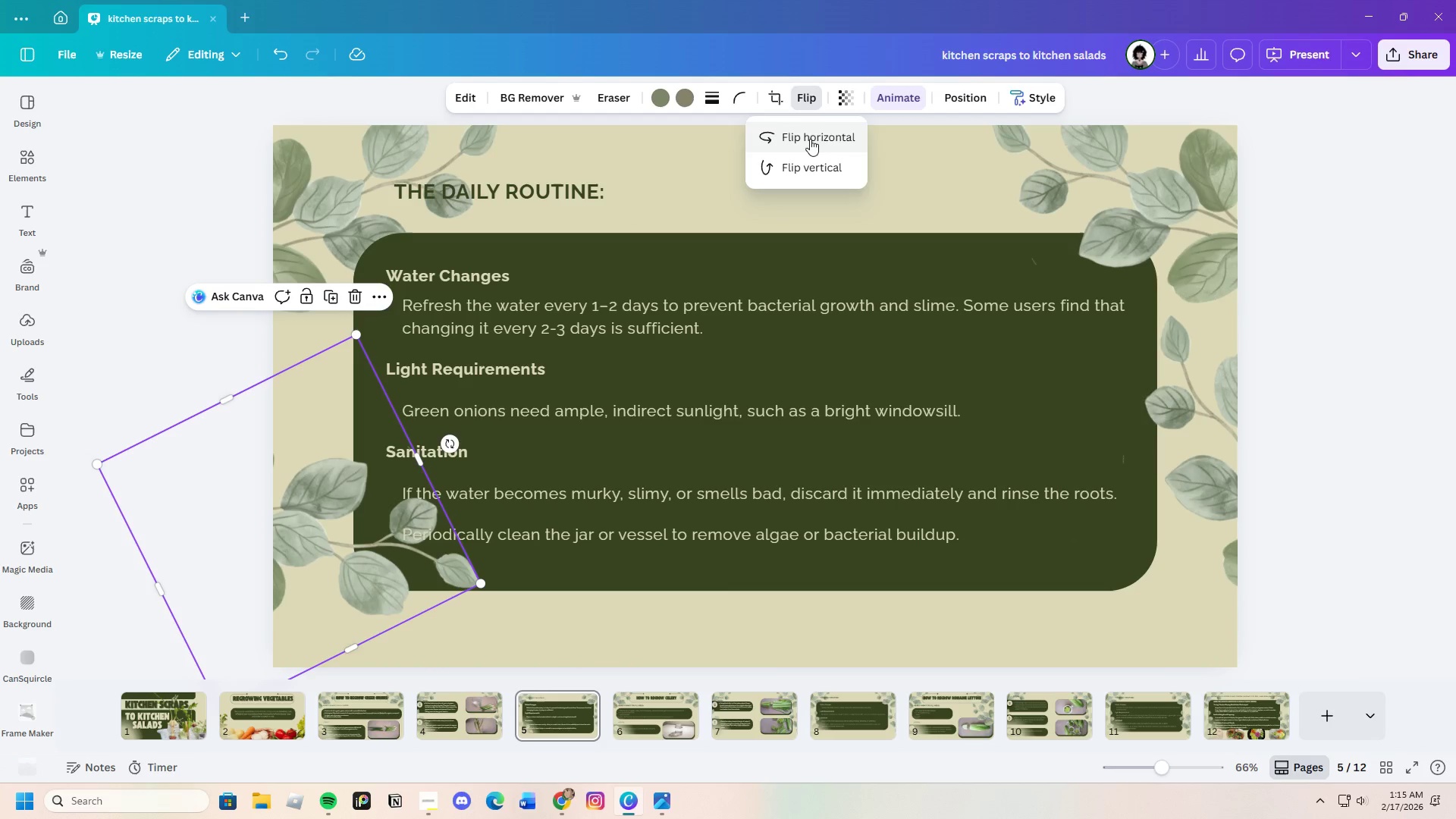 
left_click([811, 139])
 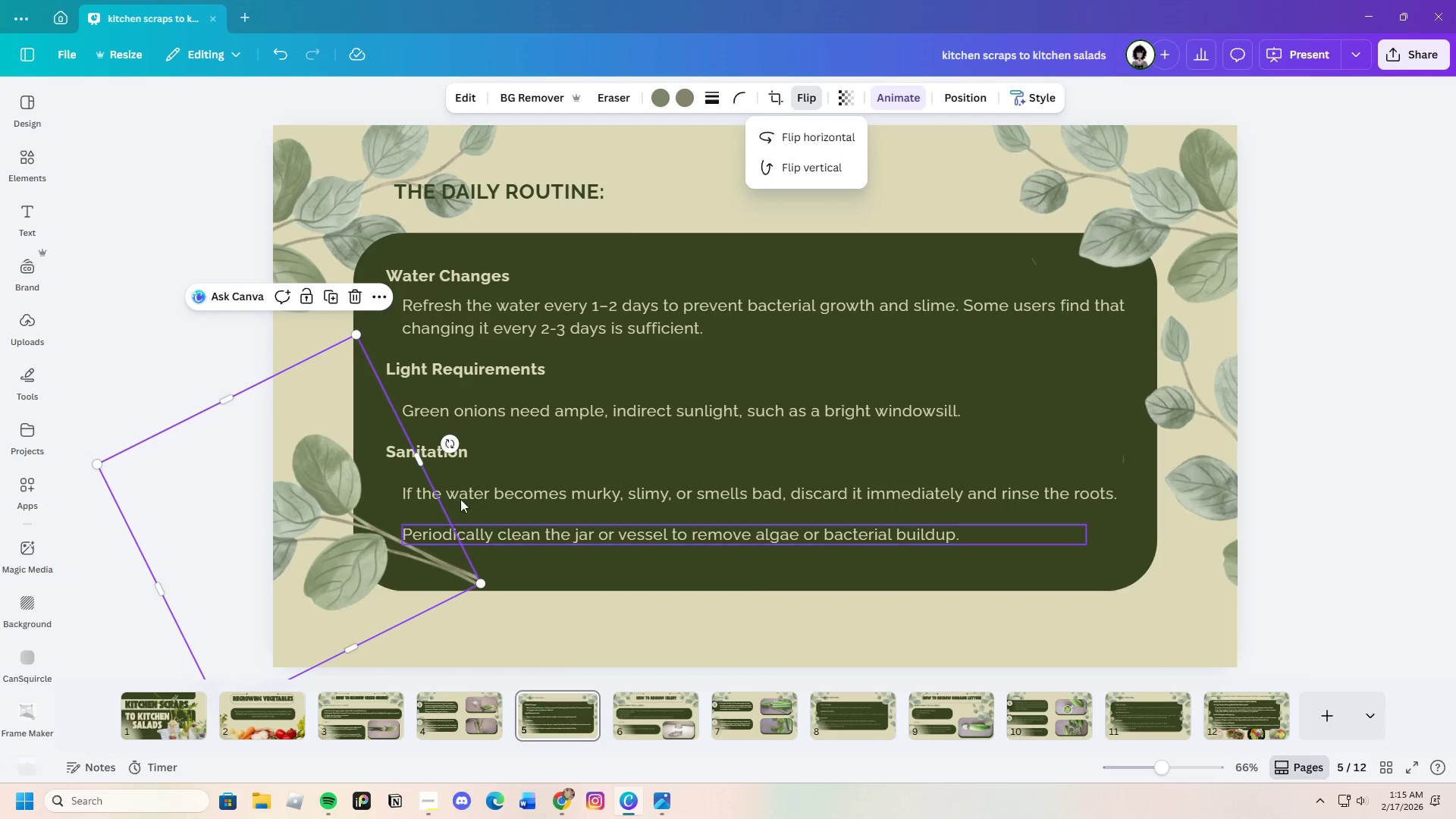 
left_click_drag(start_coordinate=[454, 441], to_coordinate=[363, 631])
 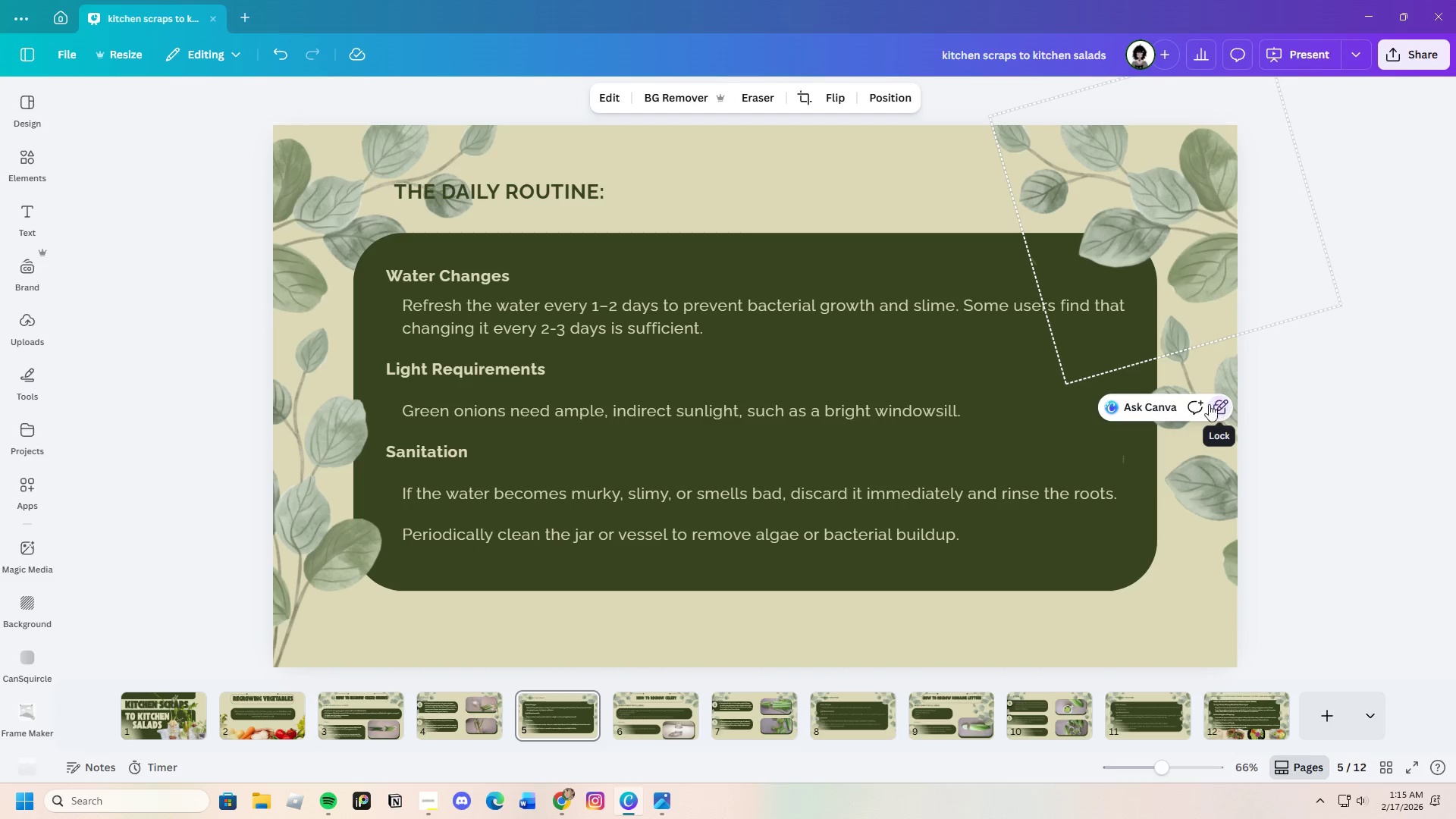 
wait(5.12)
 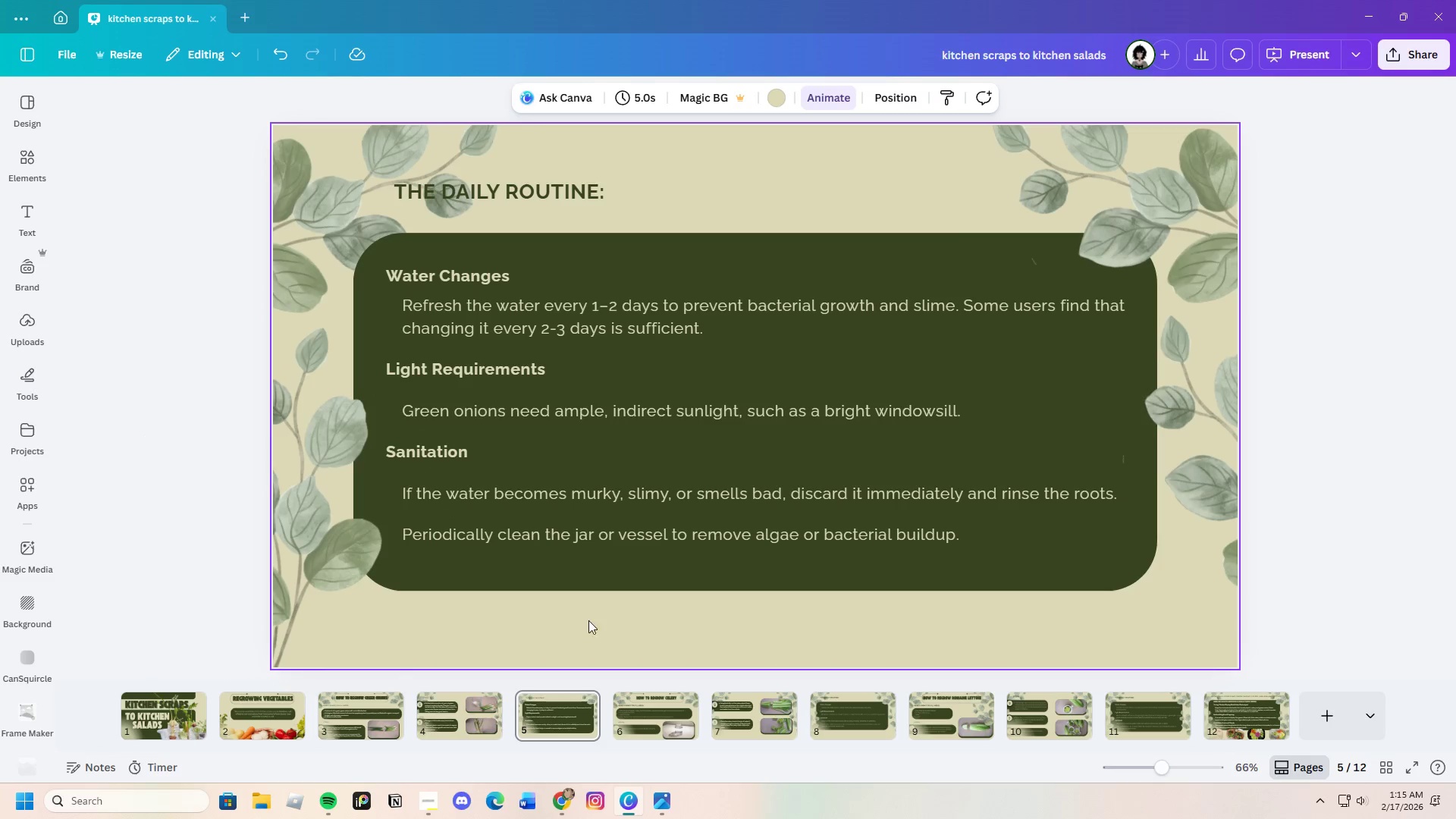 
left_click([1215, 406])
 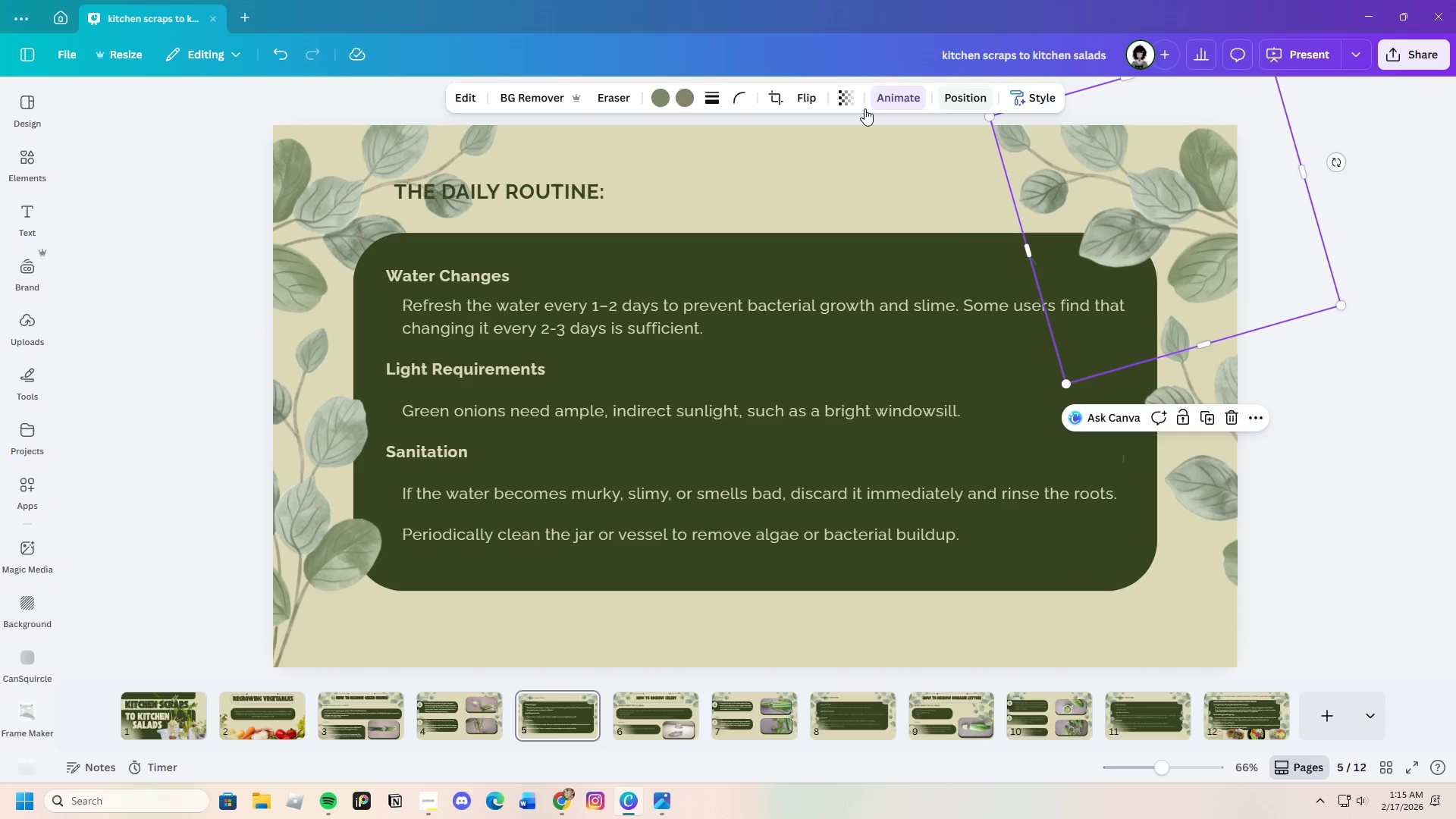 
left_click([815, 96])
 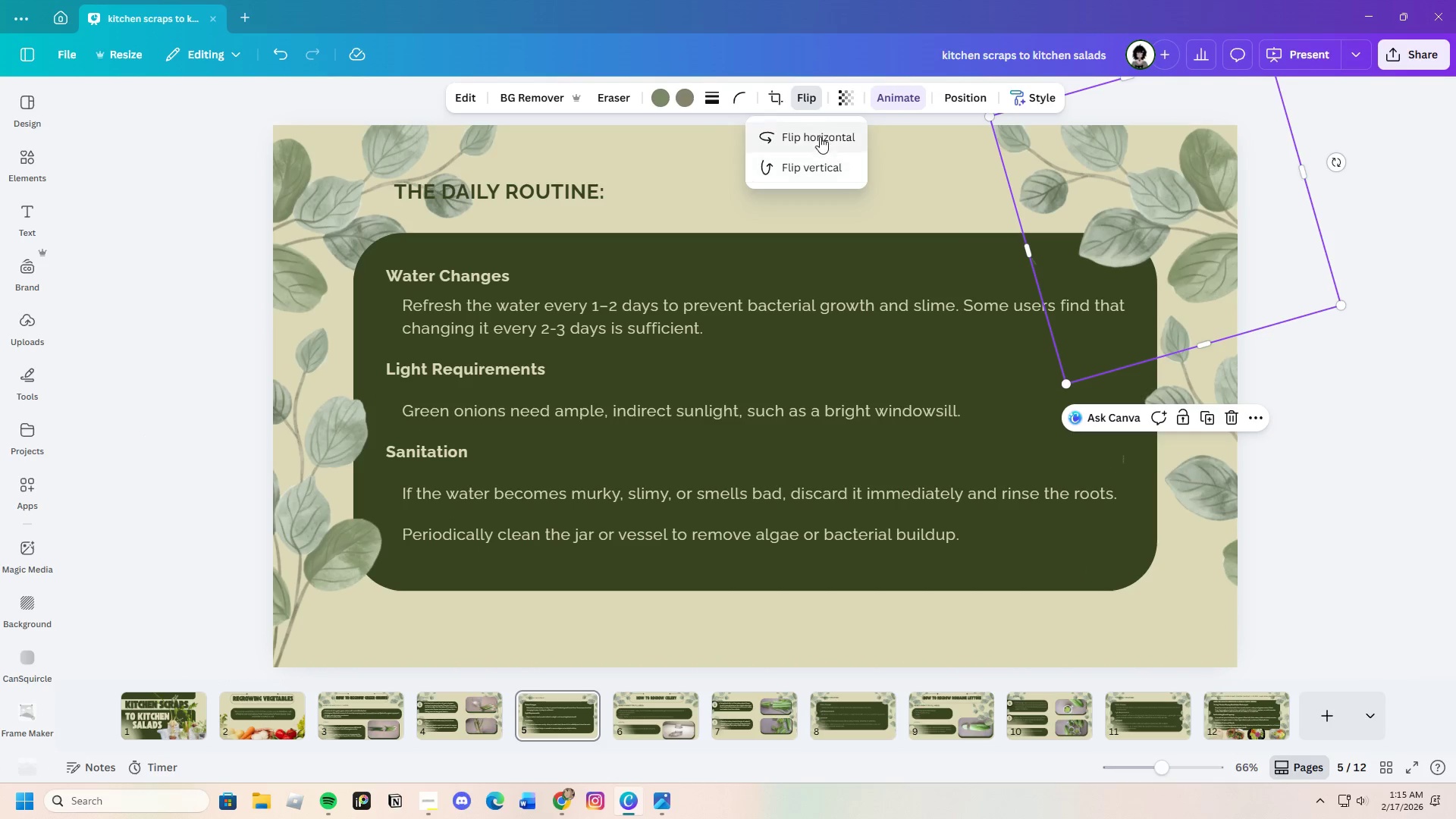 
left_click([820, 134])
 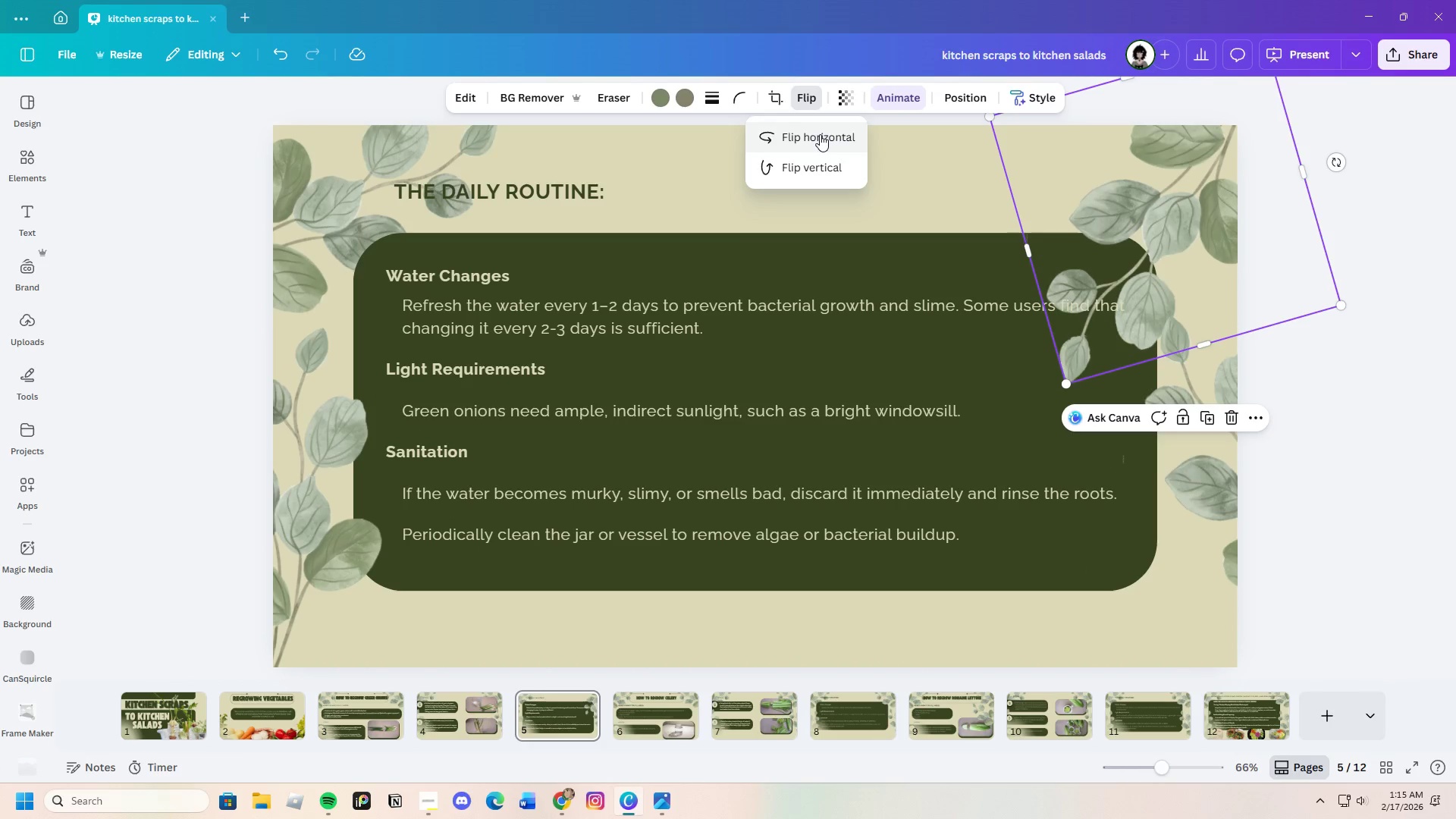 
left_click([820, 134])
 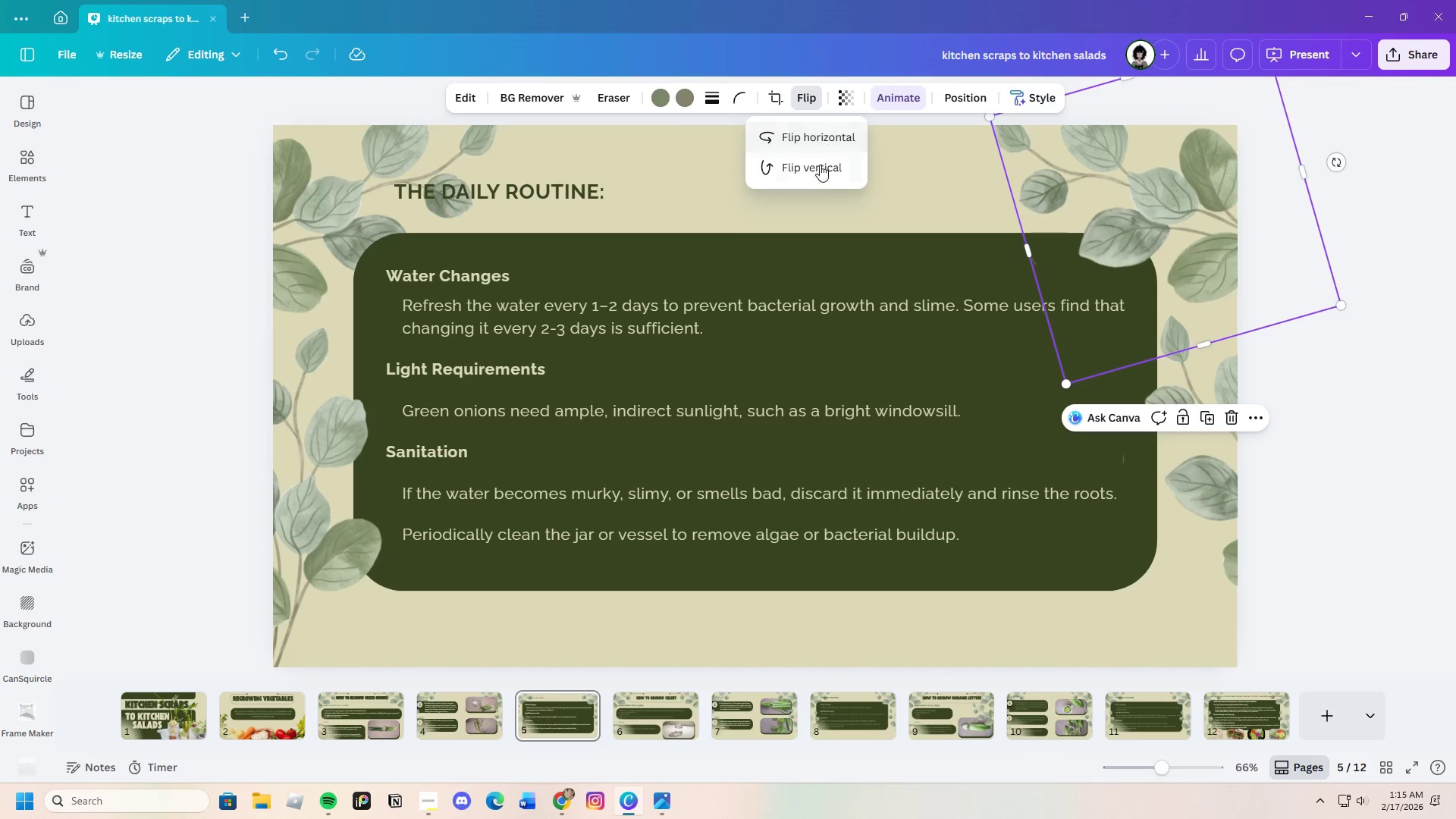 
left_click([820, 165])
 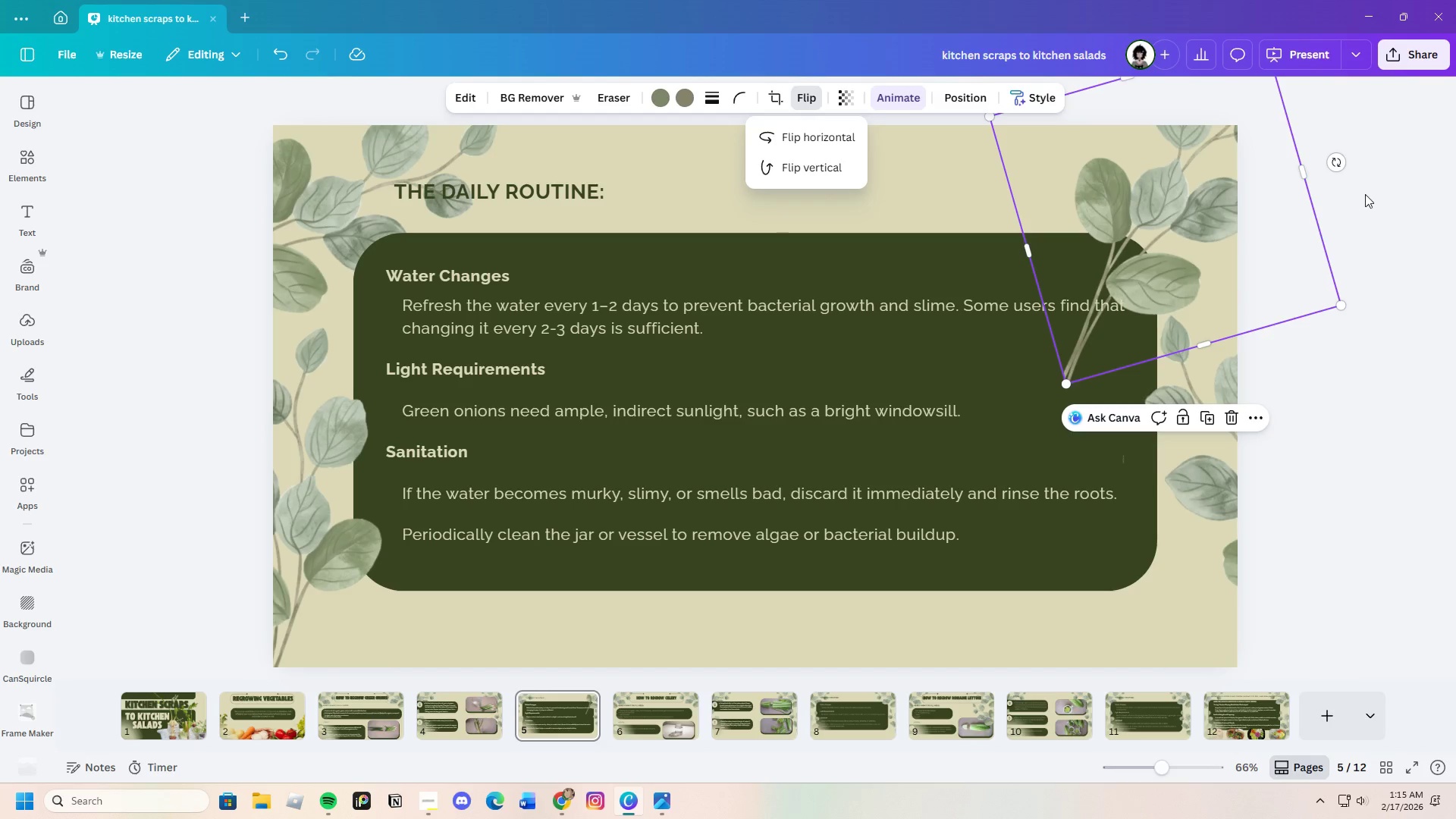 
left_click_drag(start_coordinate=[1341, 171], to_coordinate=[1210, 134])
 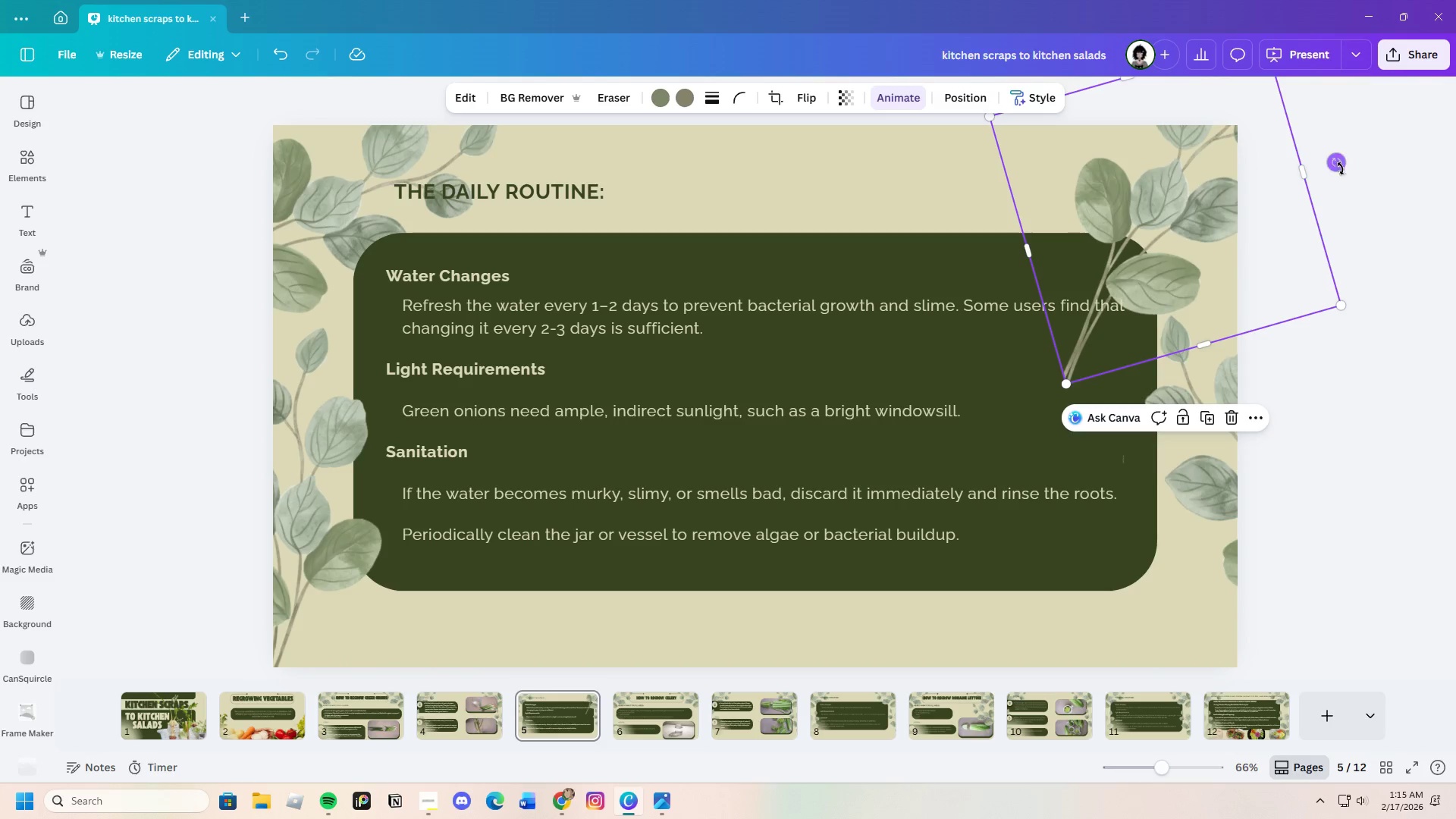 
left_click_drag(start_coordinate=[1337, 163], to_coordinate=[1158, 171])
 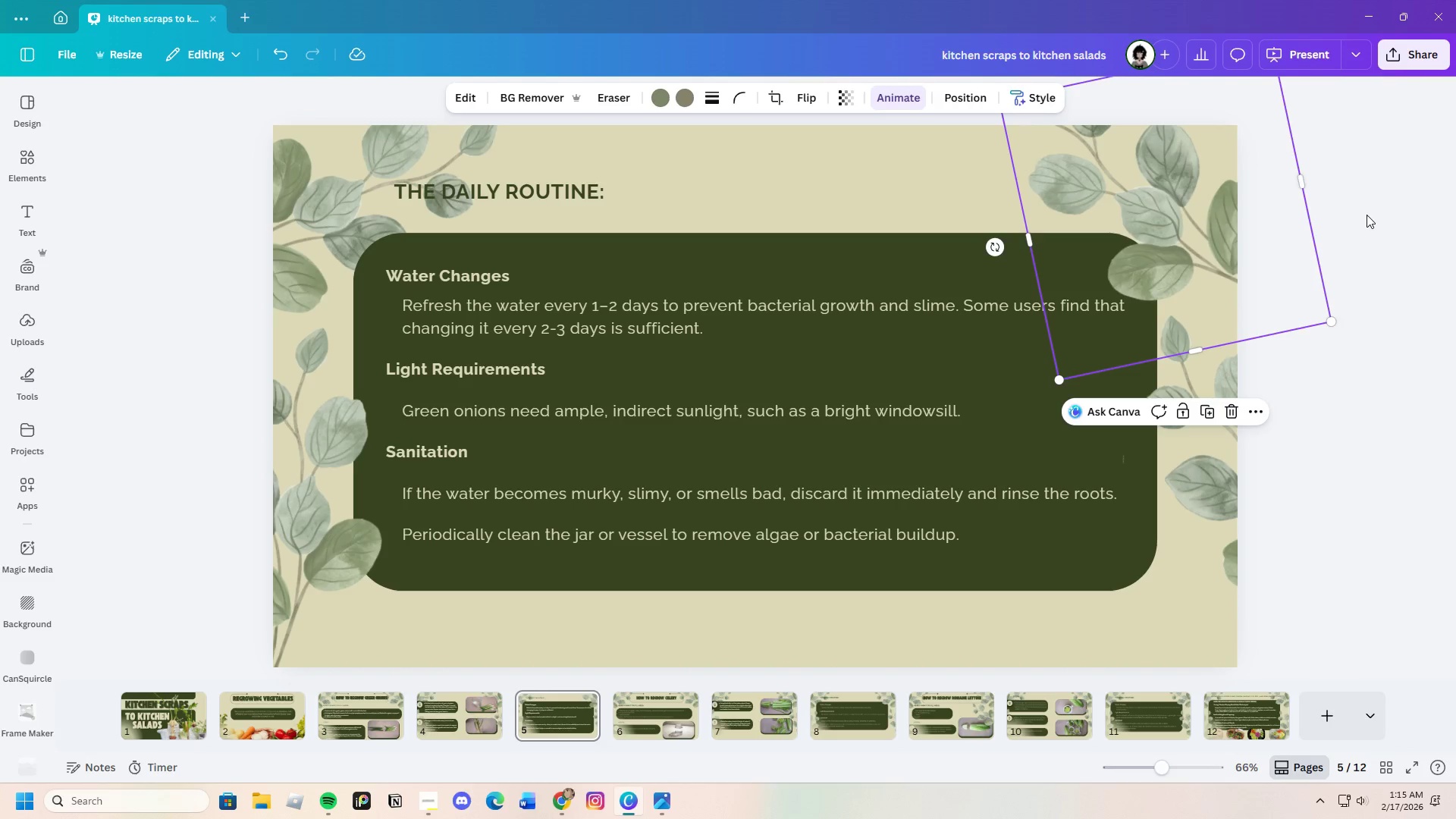 
left_click([1367, 215])
 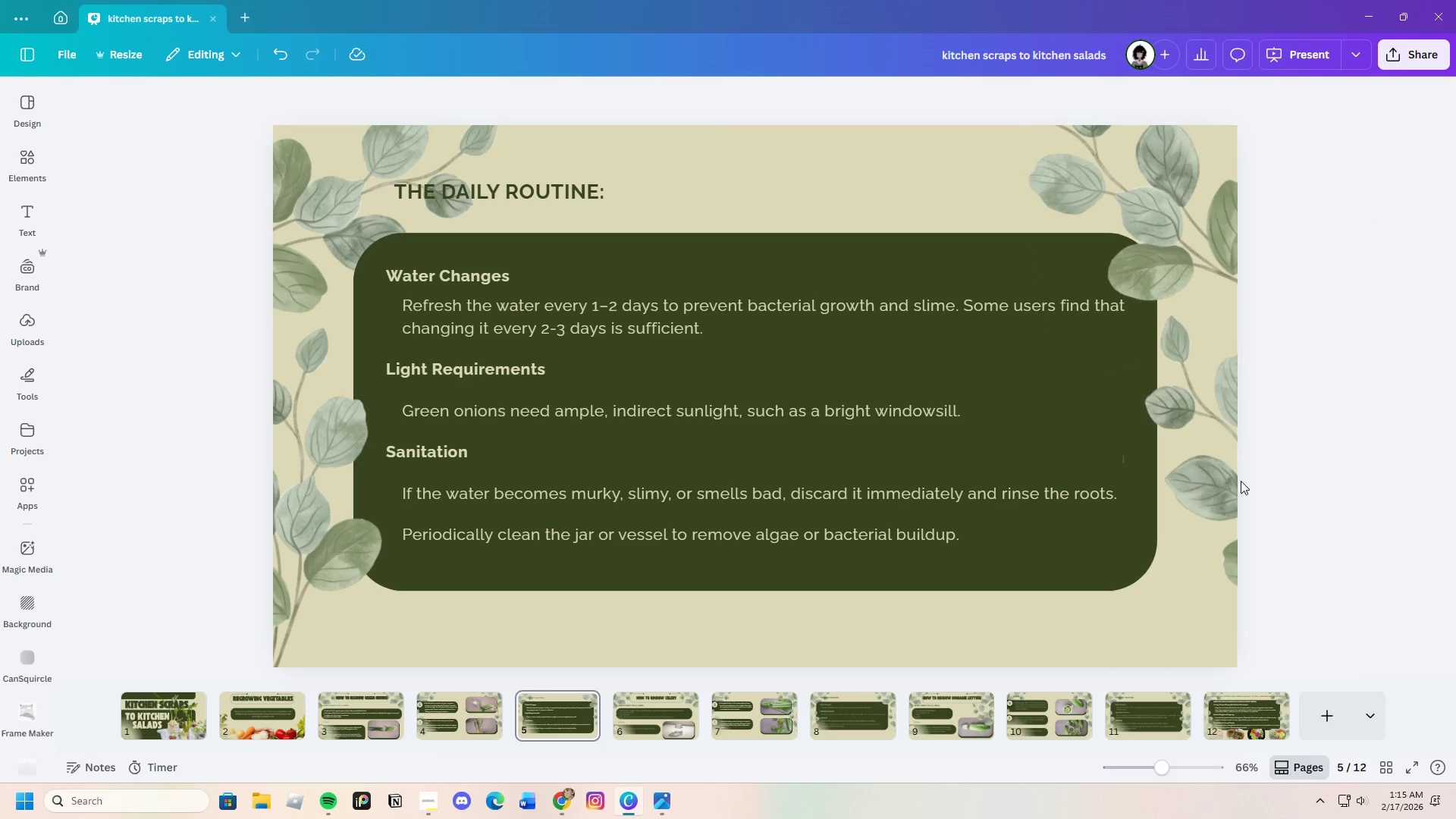 
left_click([1224, 465])
 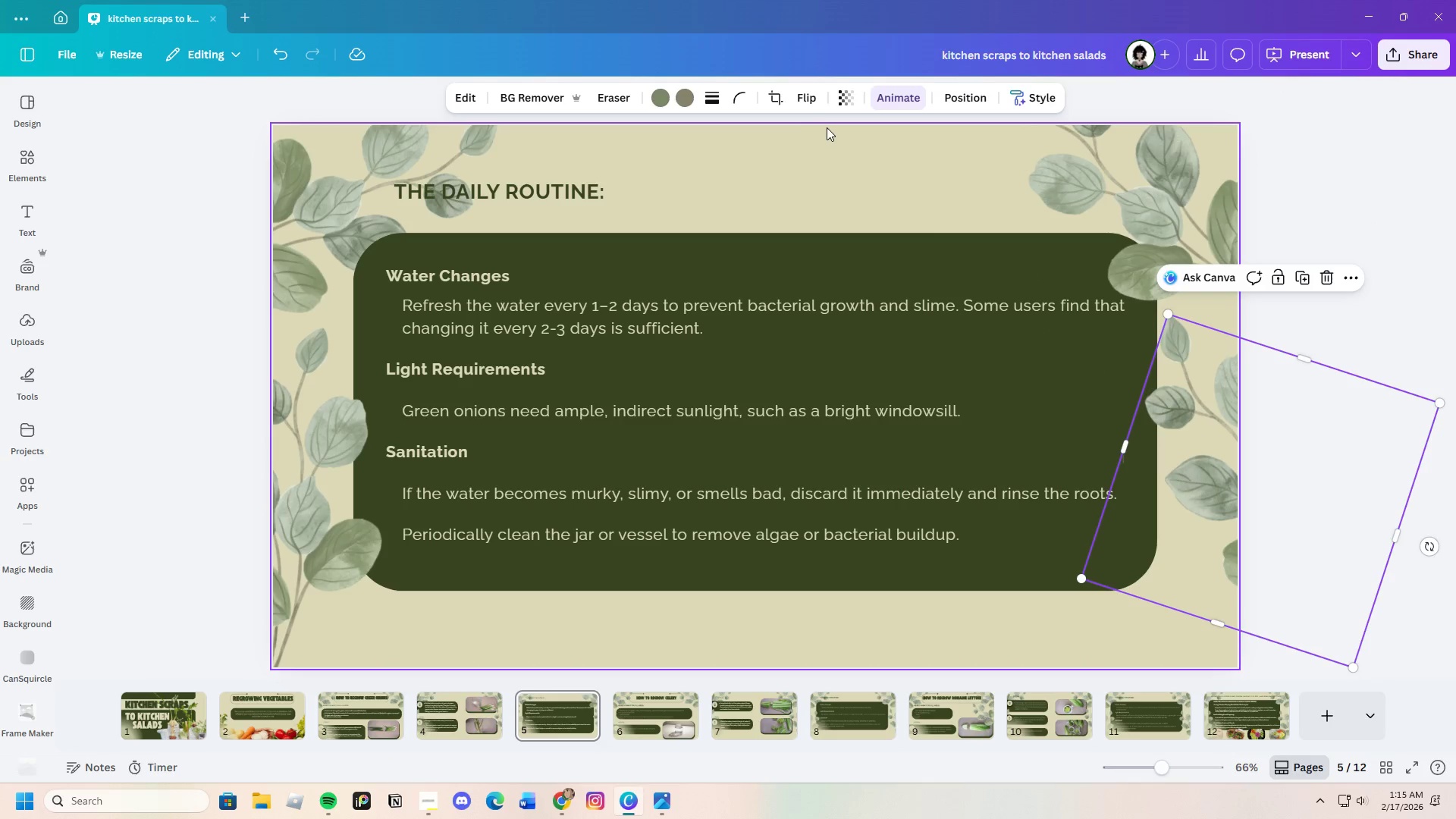 
left_click([809, 96])
 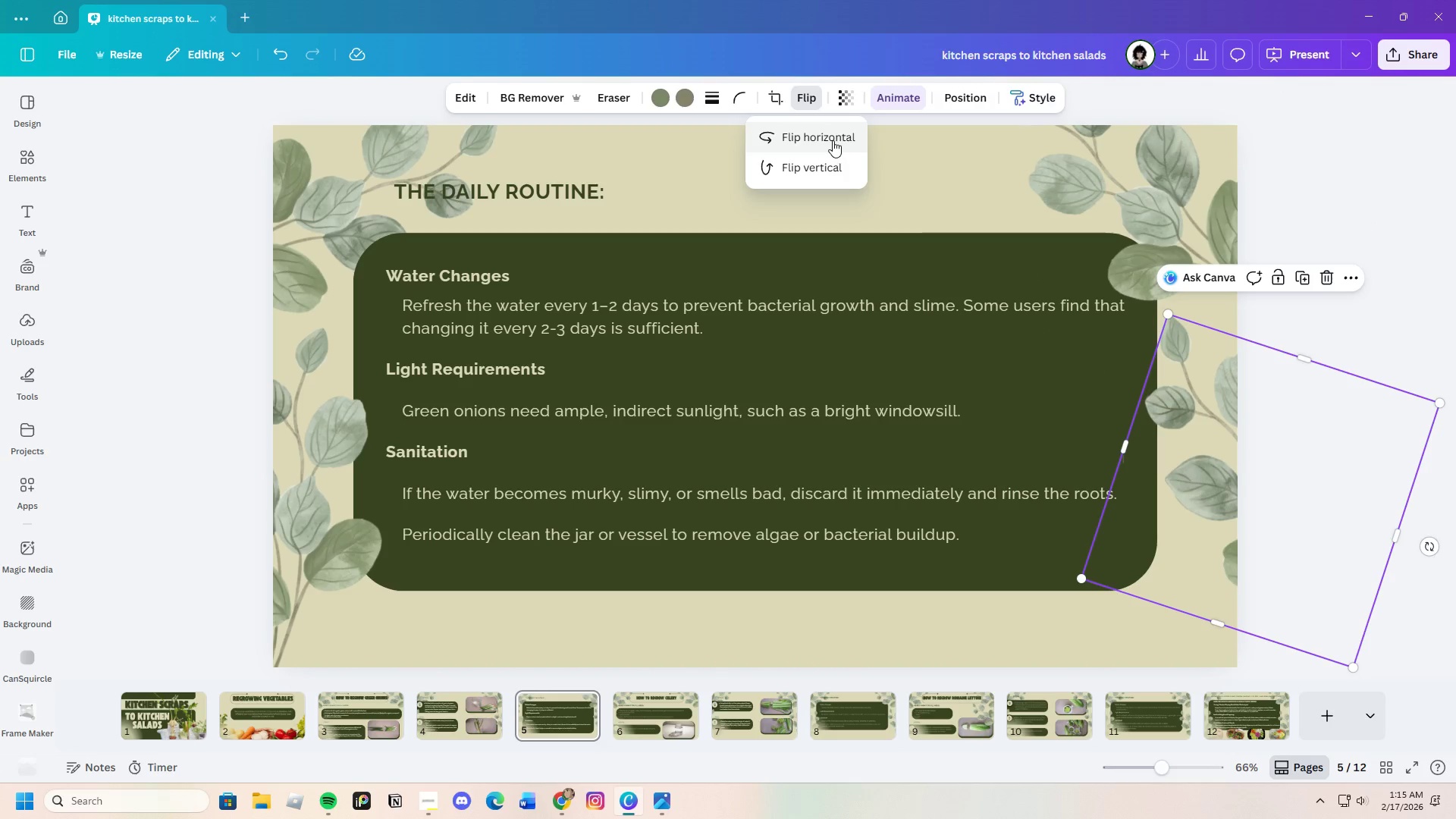 
left_click([833, 140])
 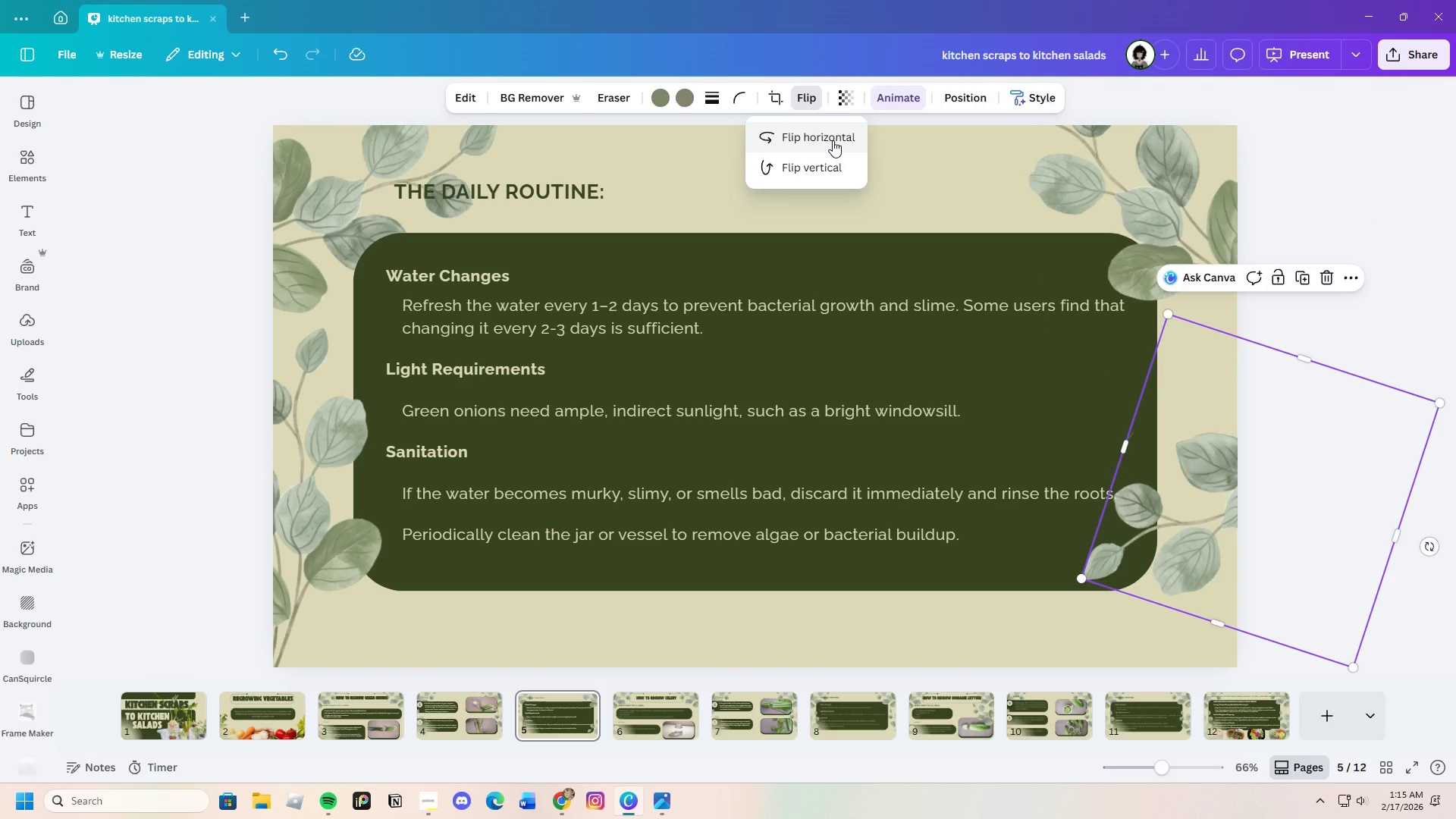 
left_click([833, 140])
 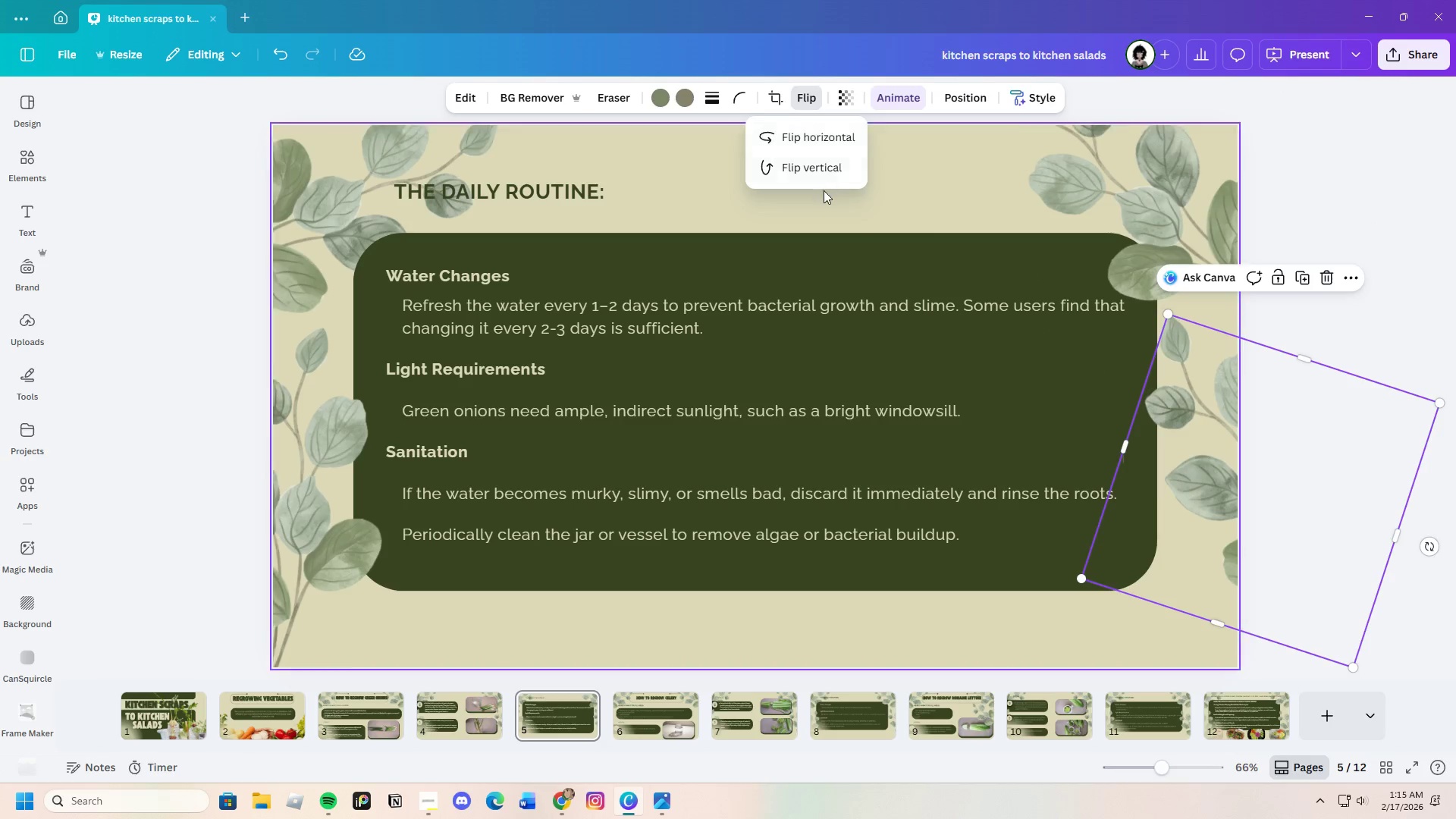 
left_click([816, 164])
 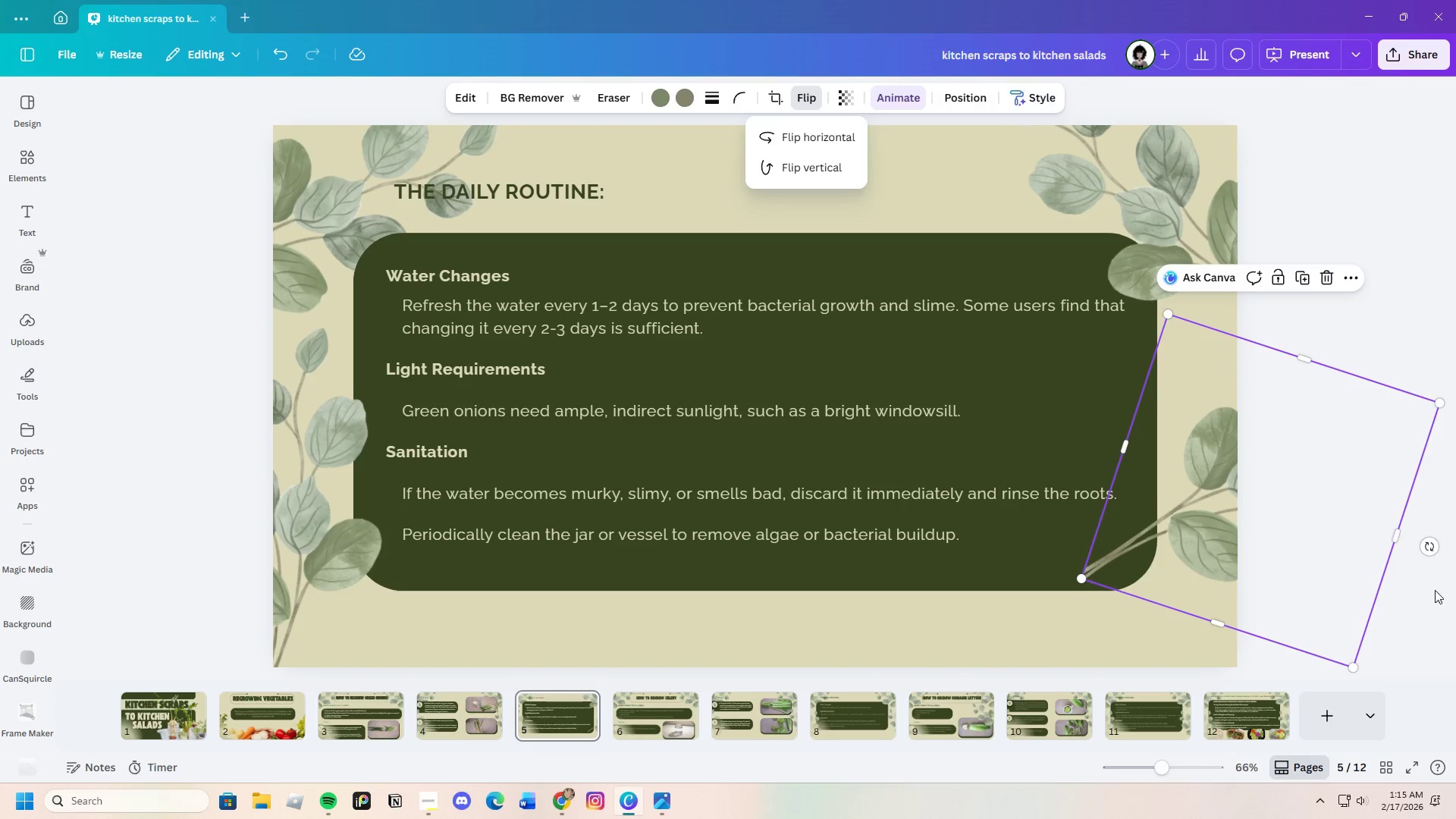 
left_click_drag(start_coordinate=[1430, 550], to_coordinate=[1255, 407])
 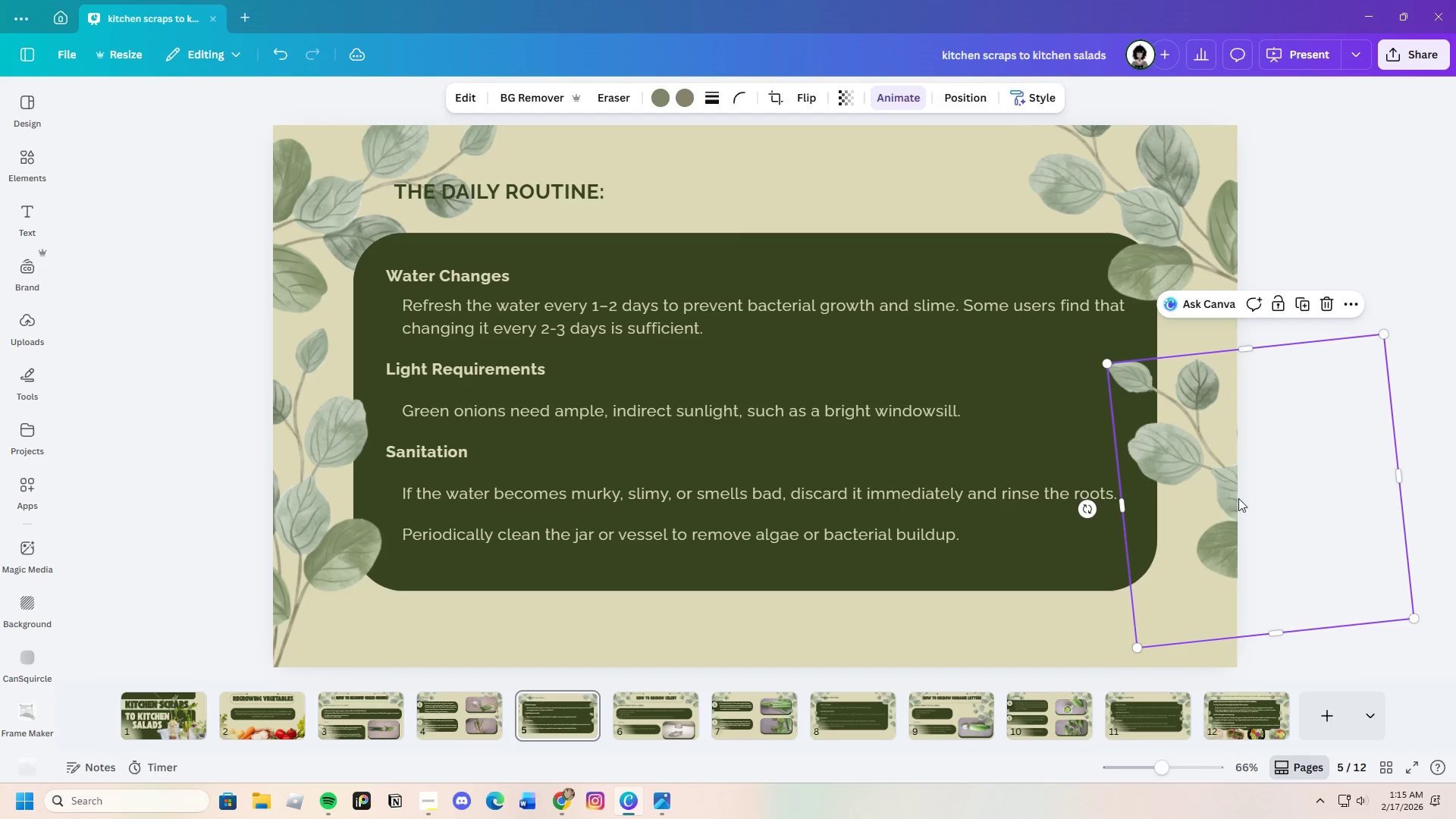 
left_click_drag(start_coordinate=[1238, 497], to_coordinate=[1200, 475])
 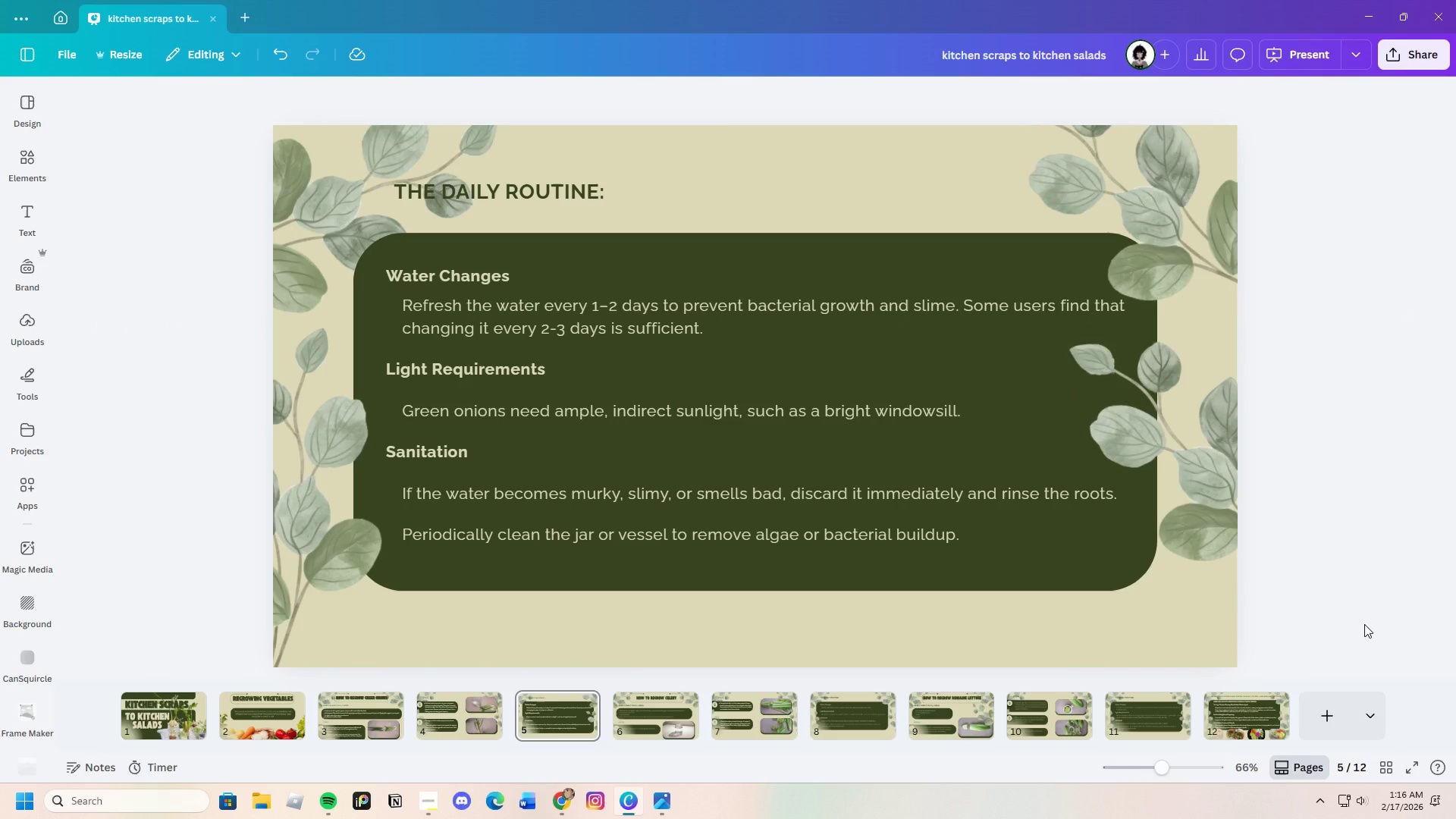 
double_click([1241, 461])
 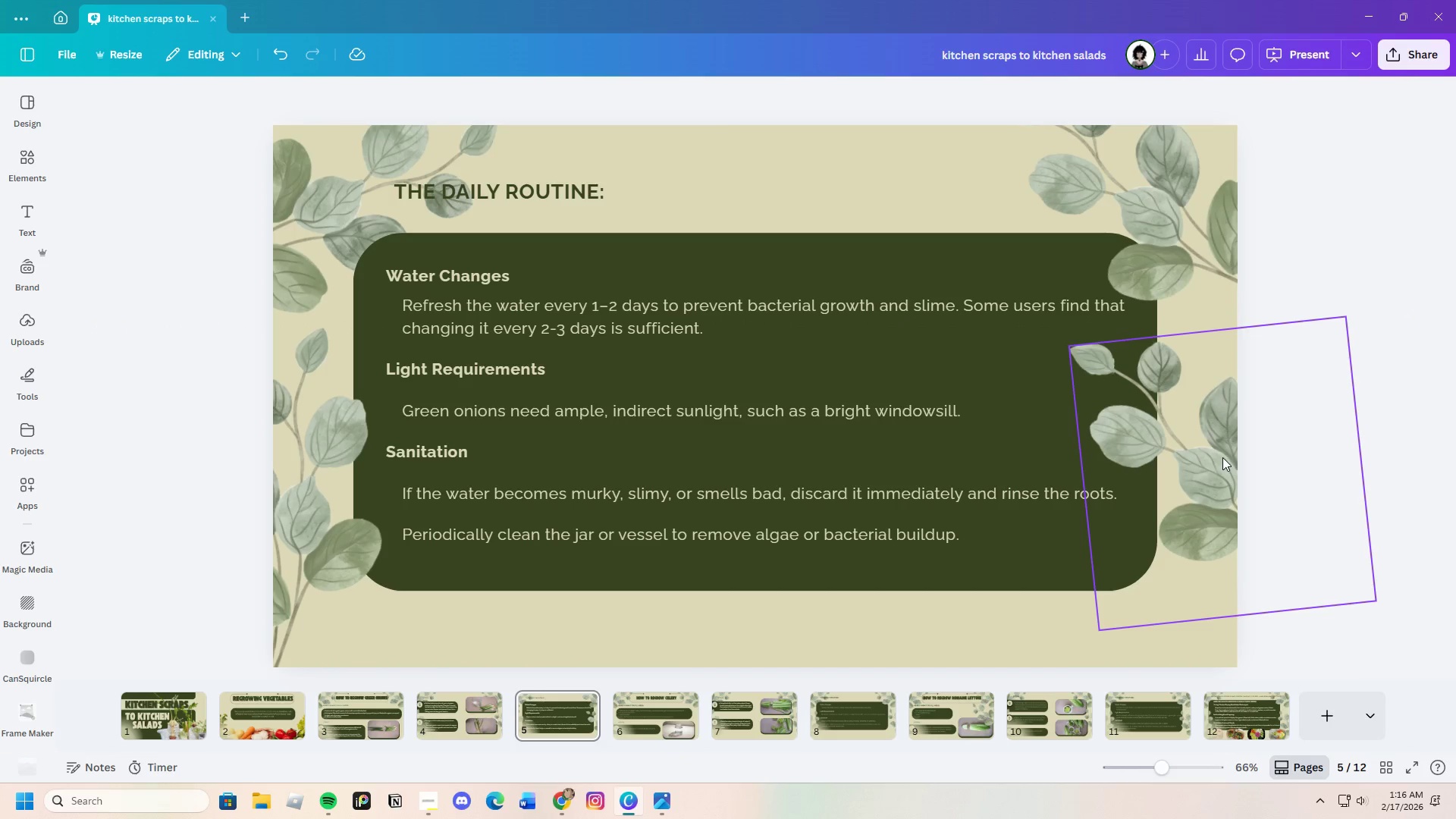 
triple_click([1222, 457])
 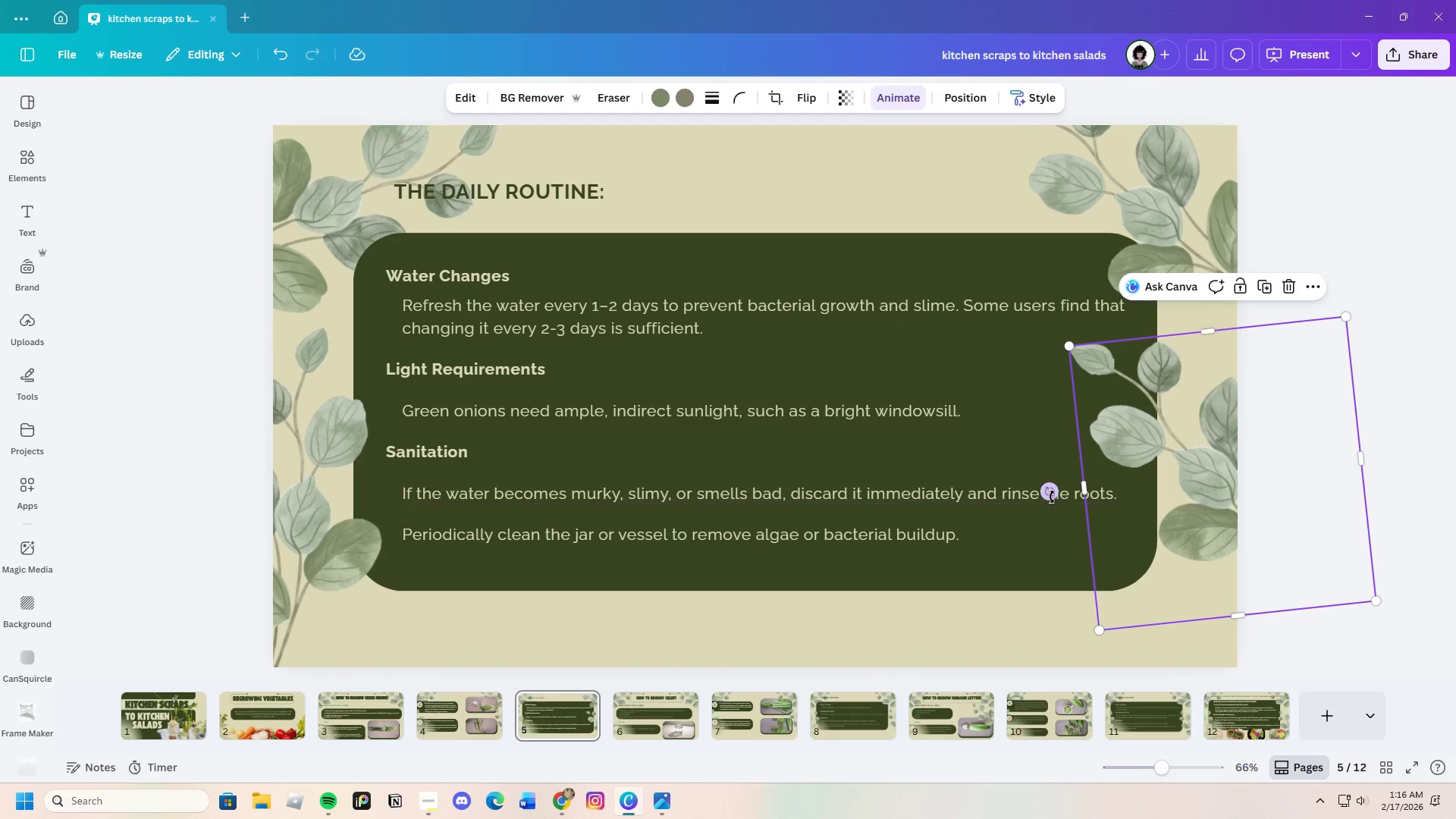 
left_click_drag(start_coordinate=[1050, 494], to_coordinate=[1060, 447])
 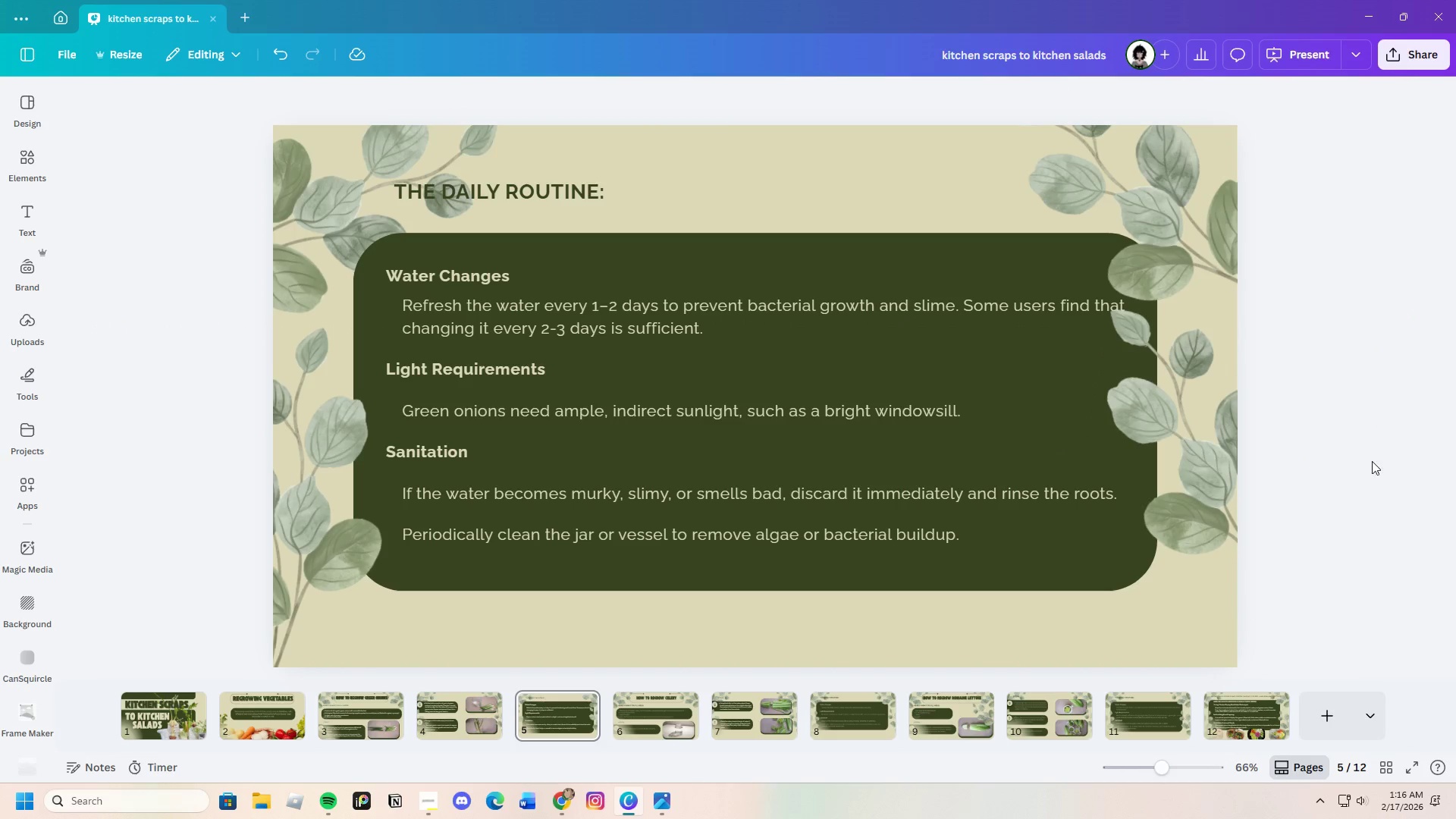 
left_click_drag(start_coordinate=[1272, 455], to_coordinate=[1266, 487])
 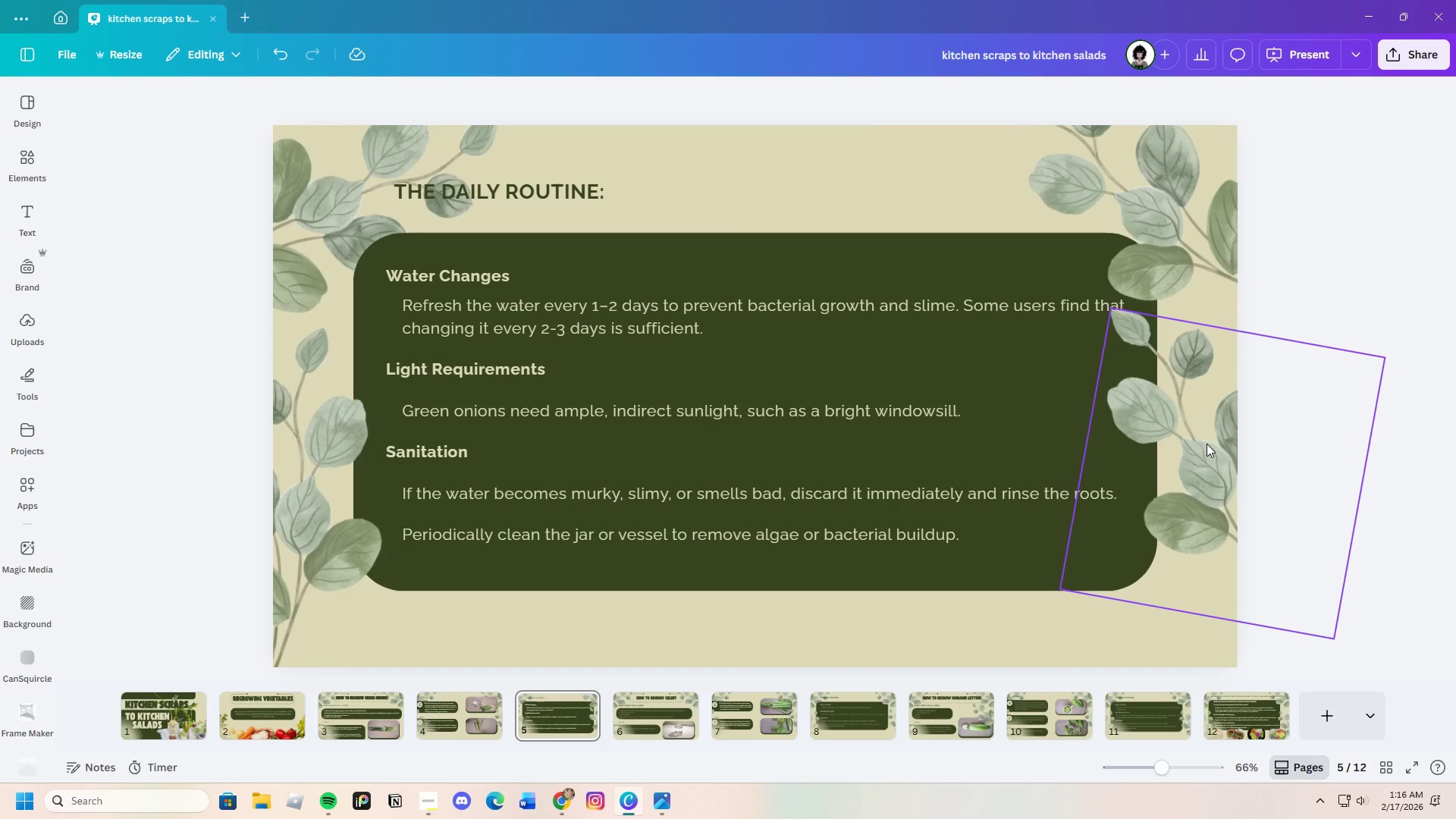 
left_click([1207, 444])
 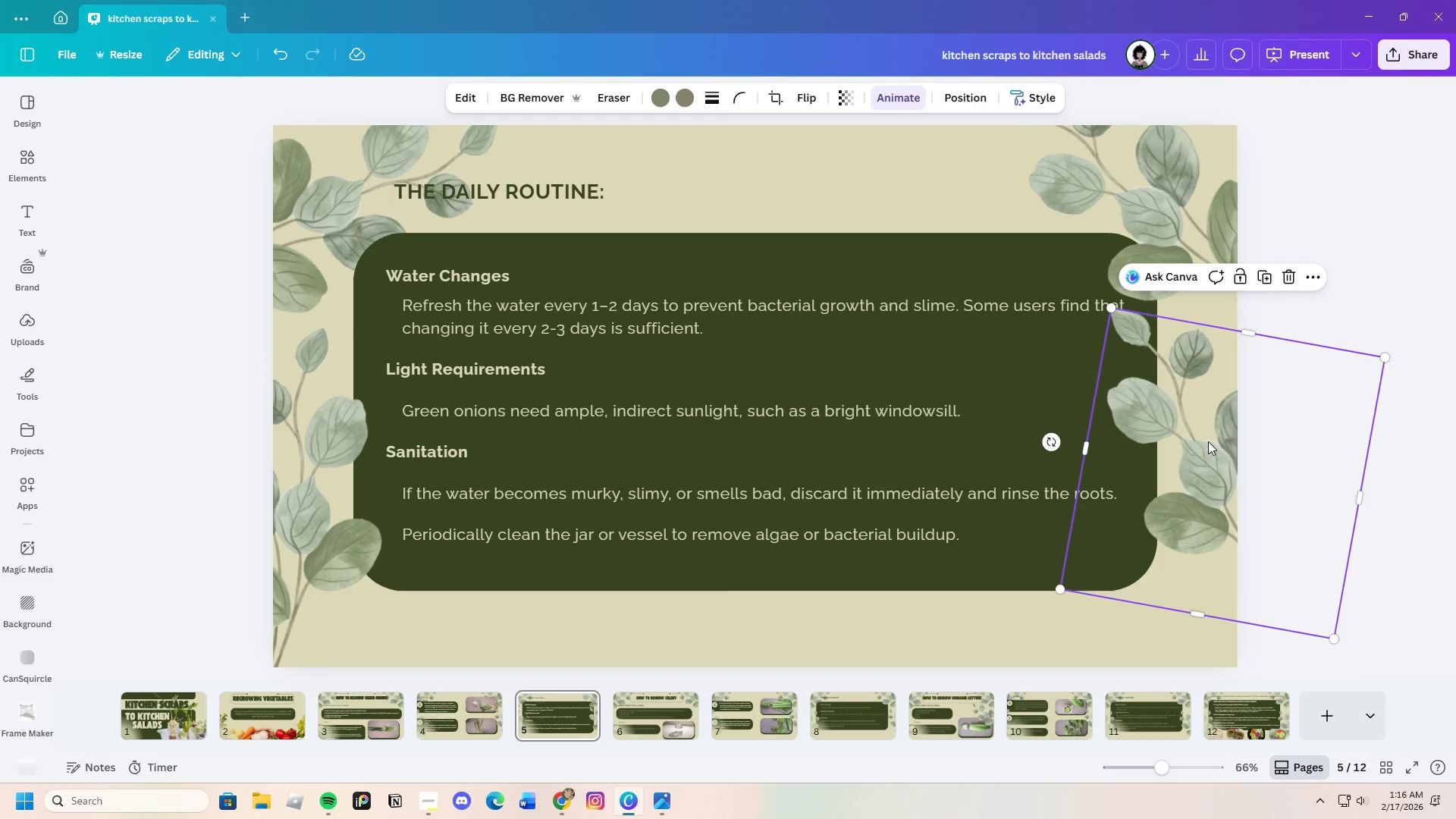 
left_click_drag(start_coordinate=[1208, 444], to_coordinate=[1203, 466])
 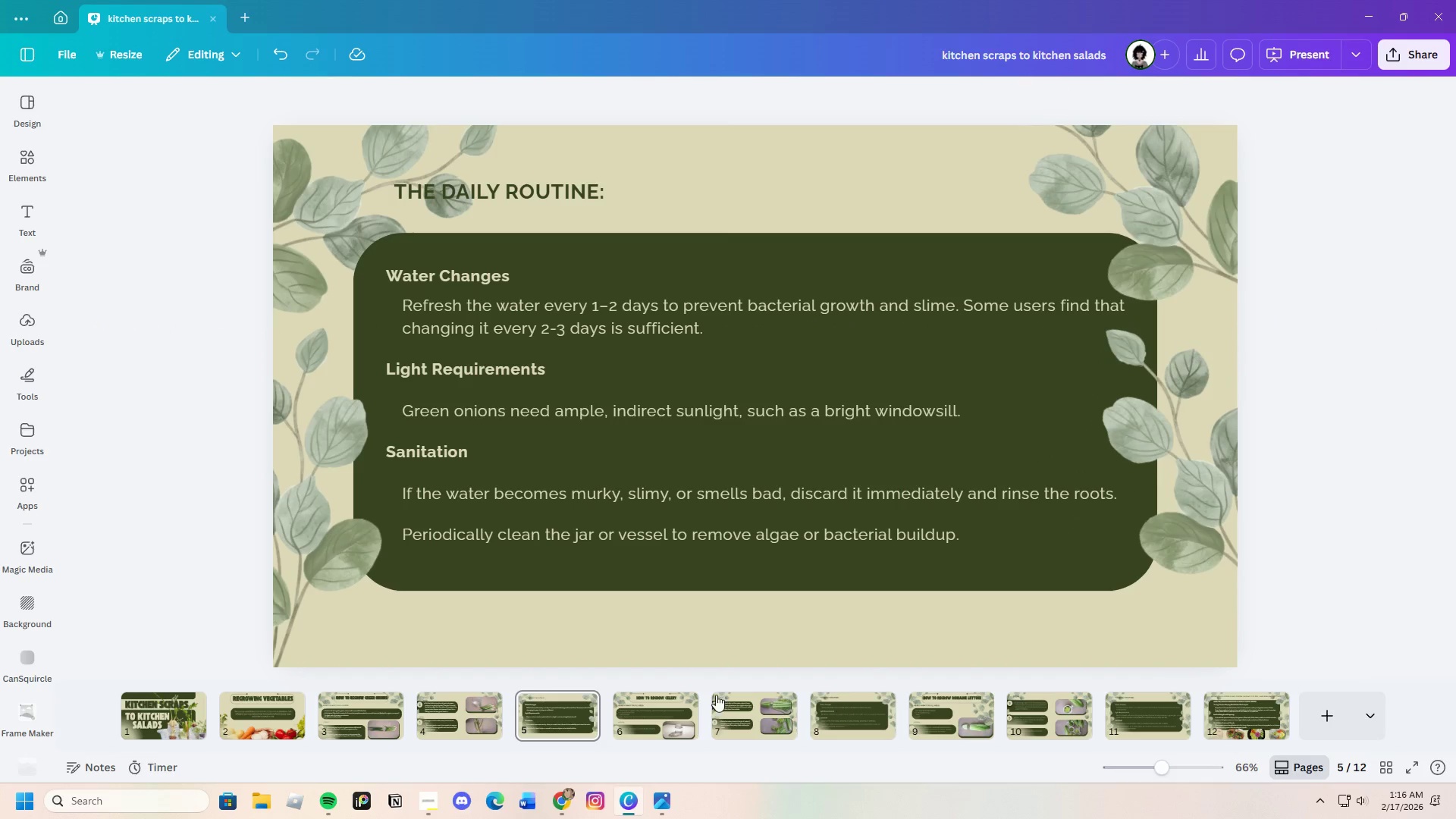 
left_click([655, 713])
 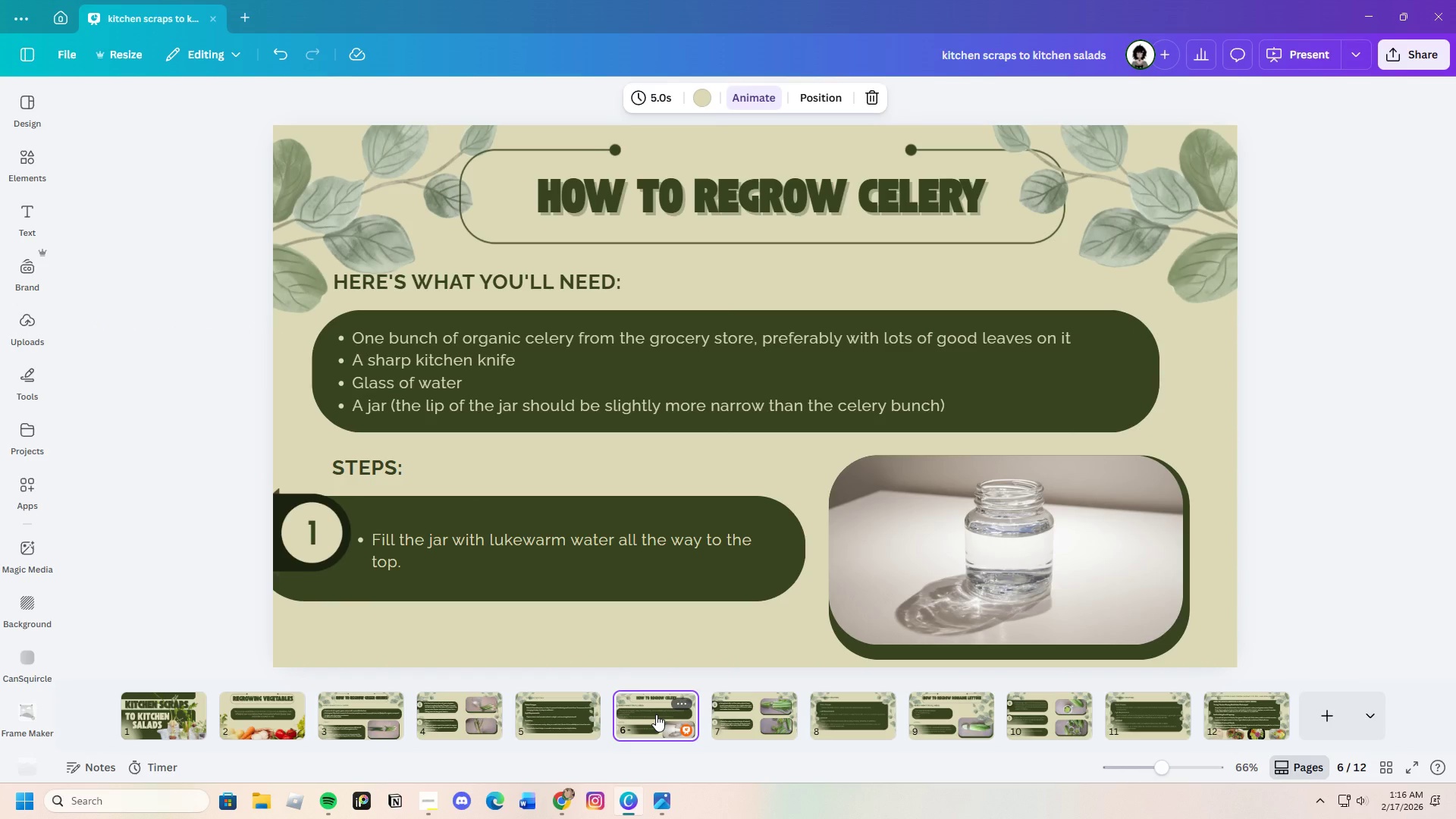 
left_click([774, 721])
 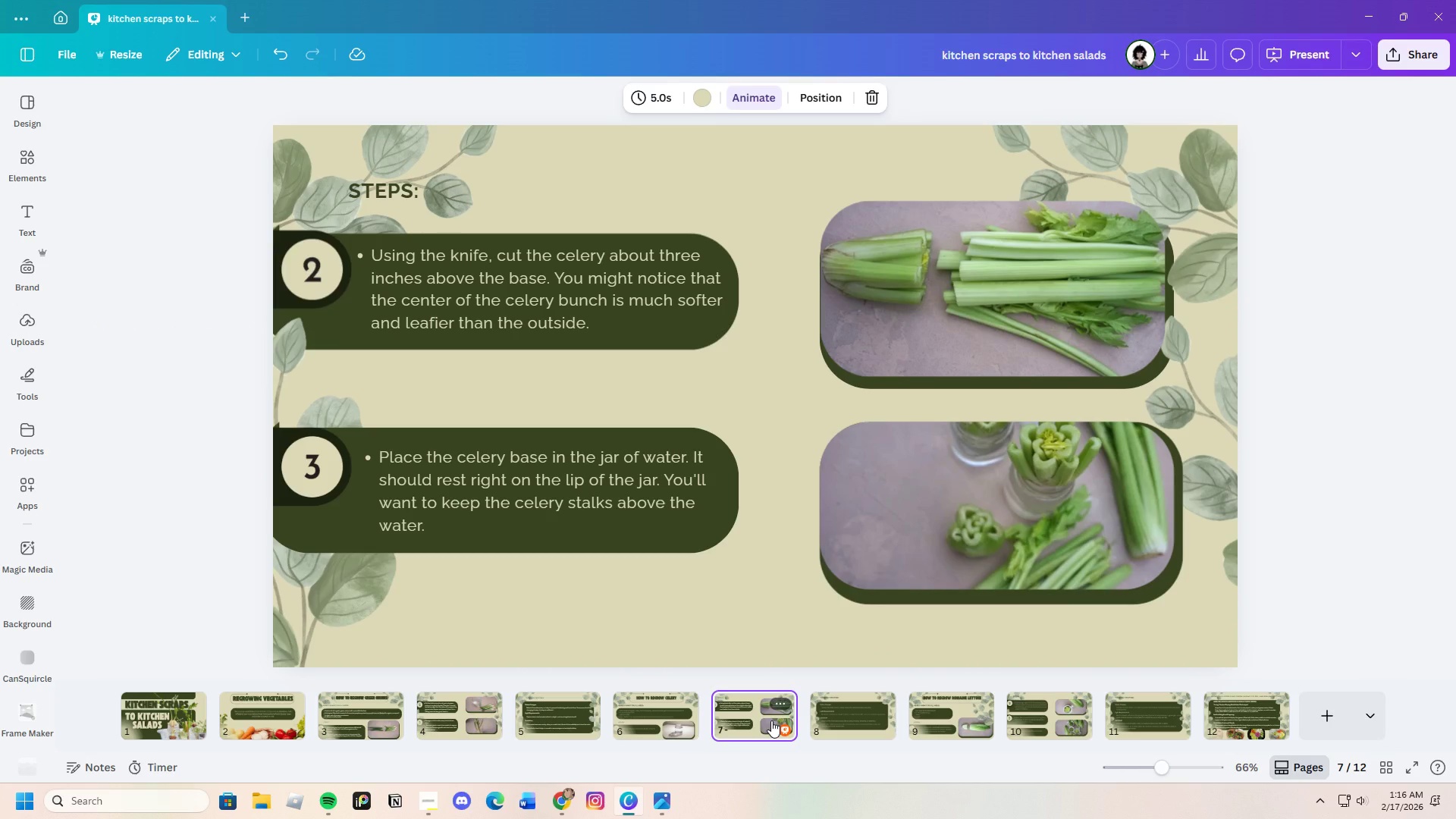 
left_click([849, 723])
 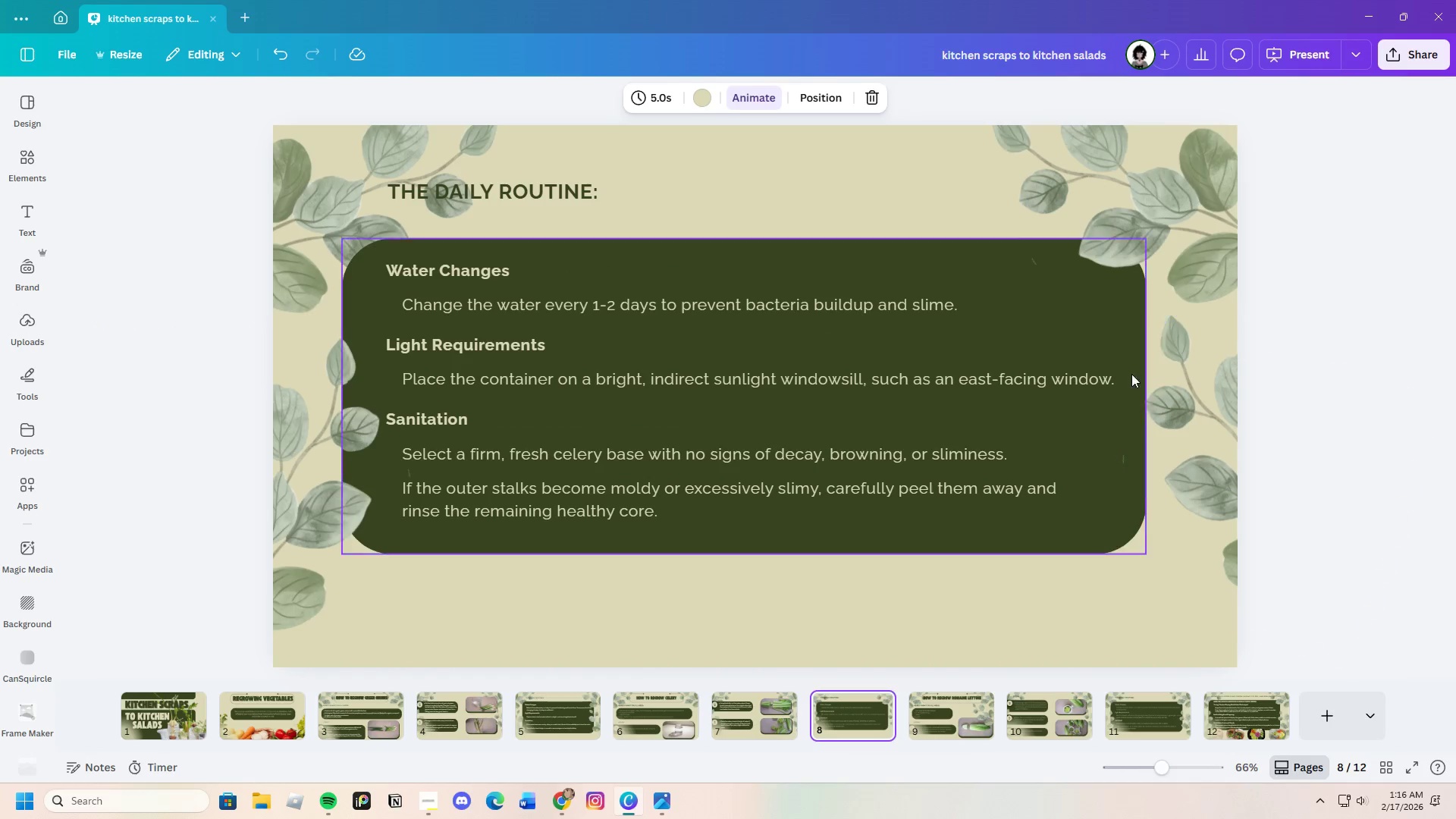 
left_click([1130, 227])
 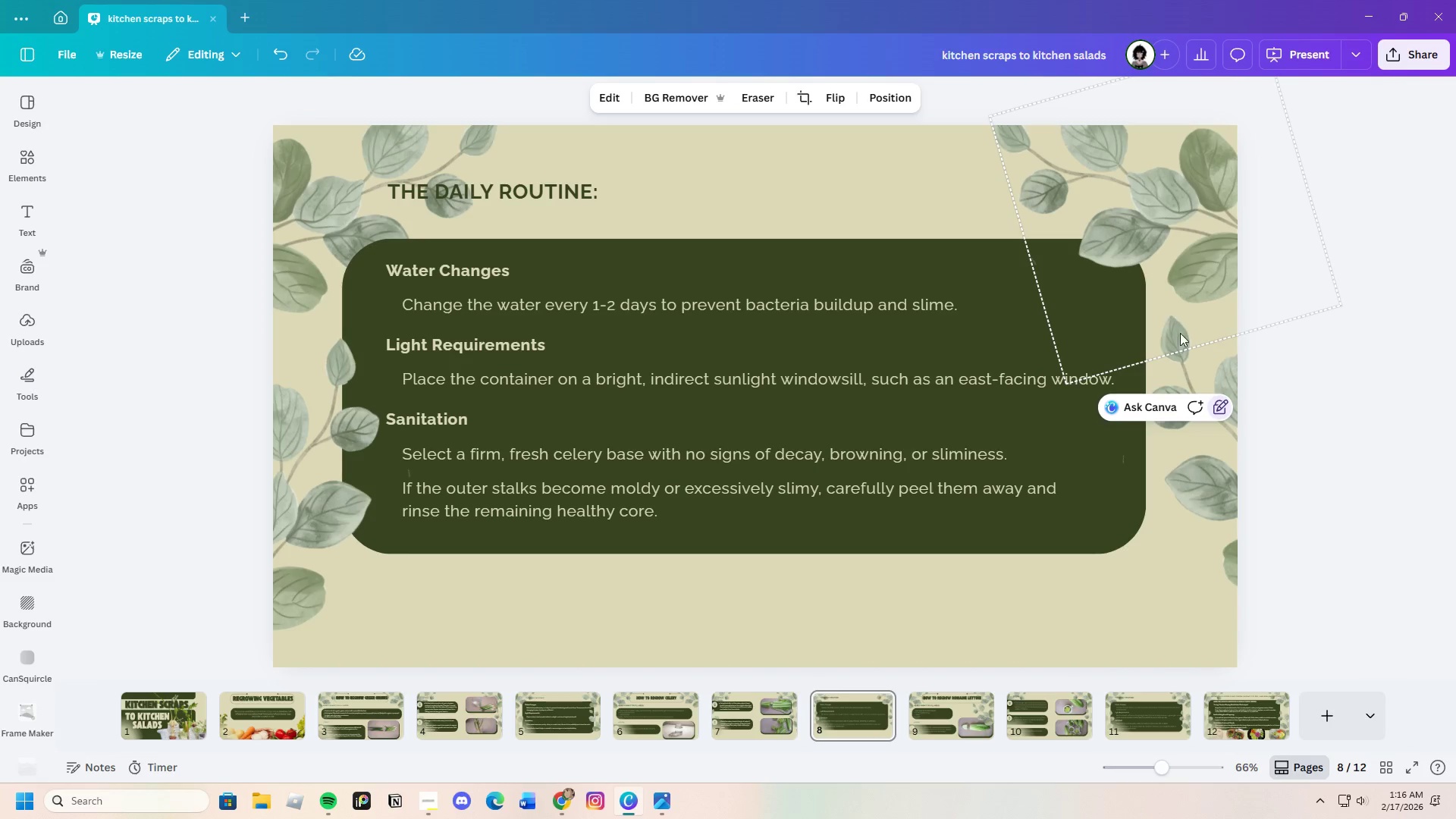 
left_click([1221, 404])
 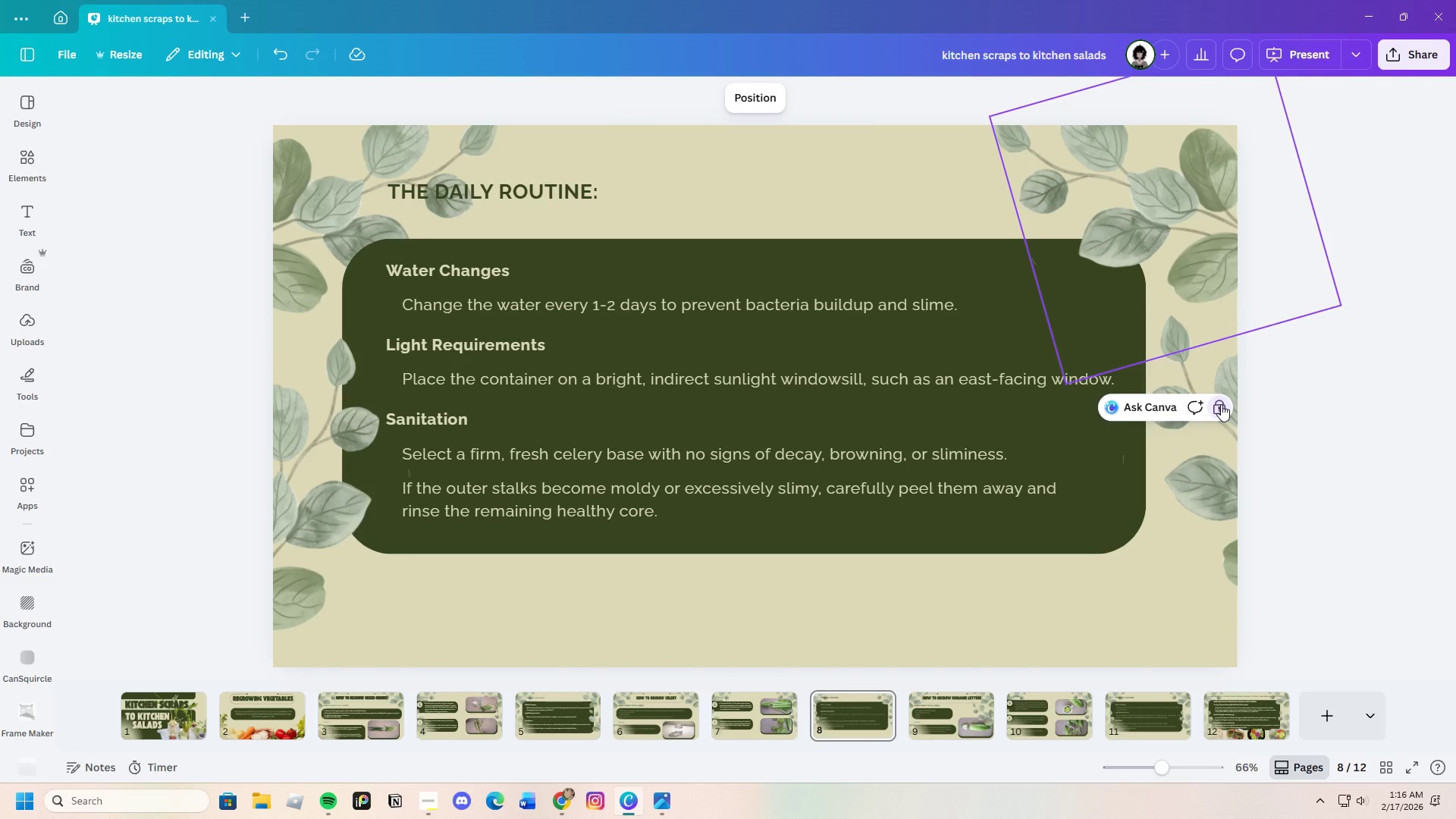 
left_click([1221, 404])
 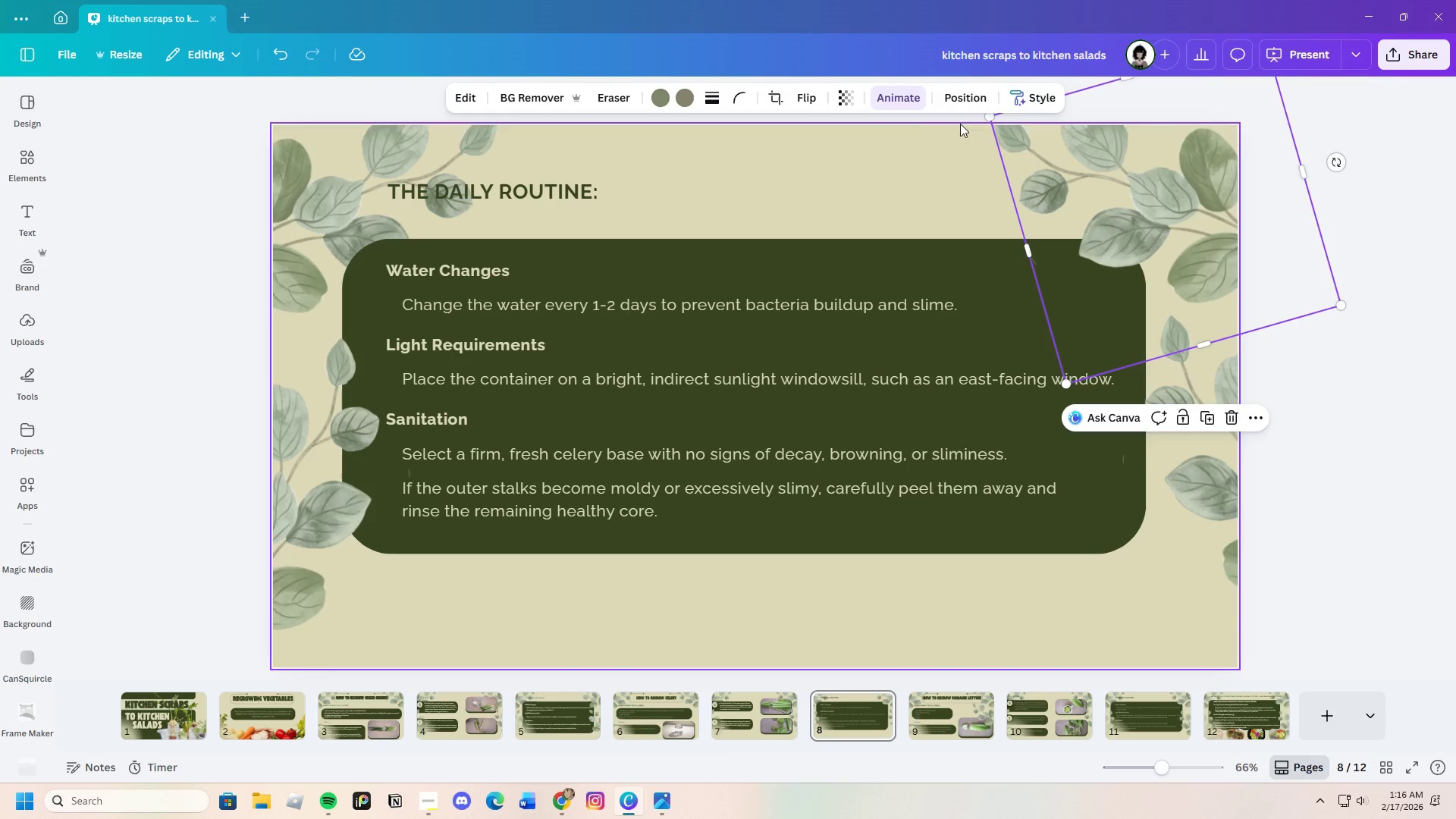 
left_click([817, 99])
 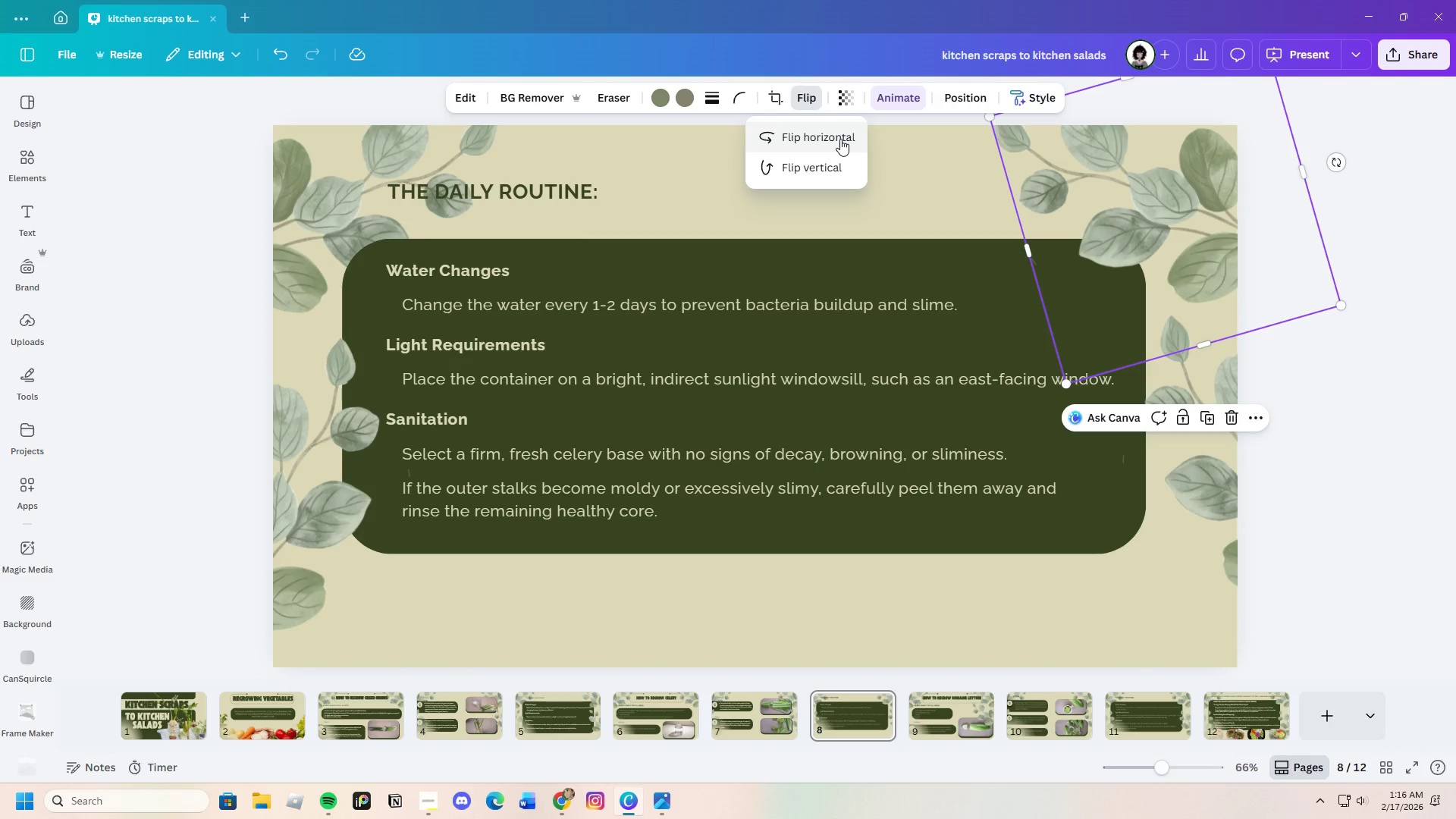 
left_click([840, 139])
 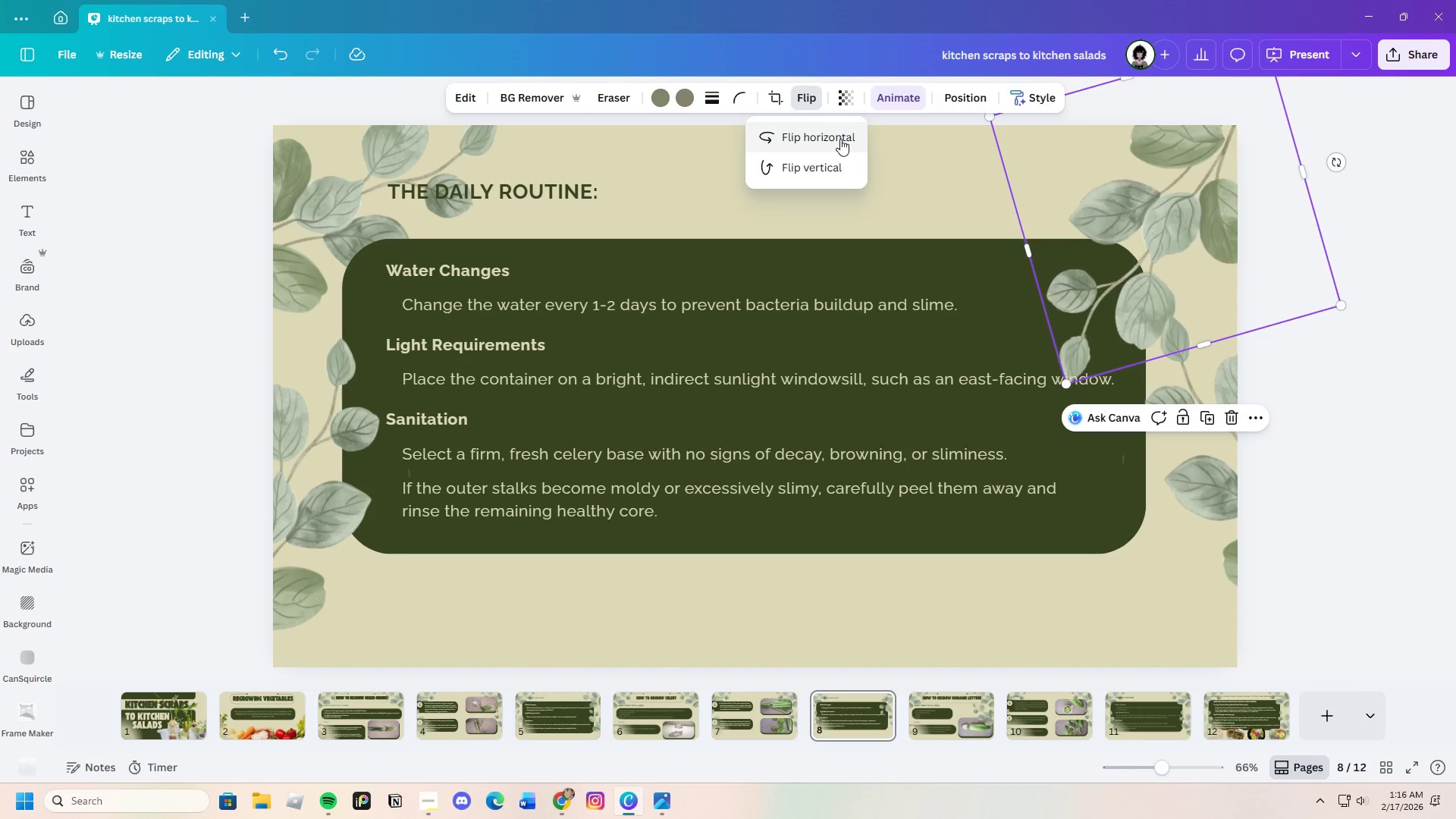 
left_click([840, 139])
 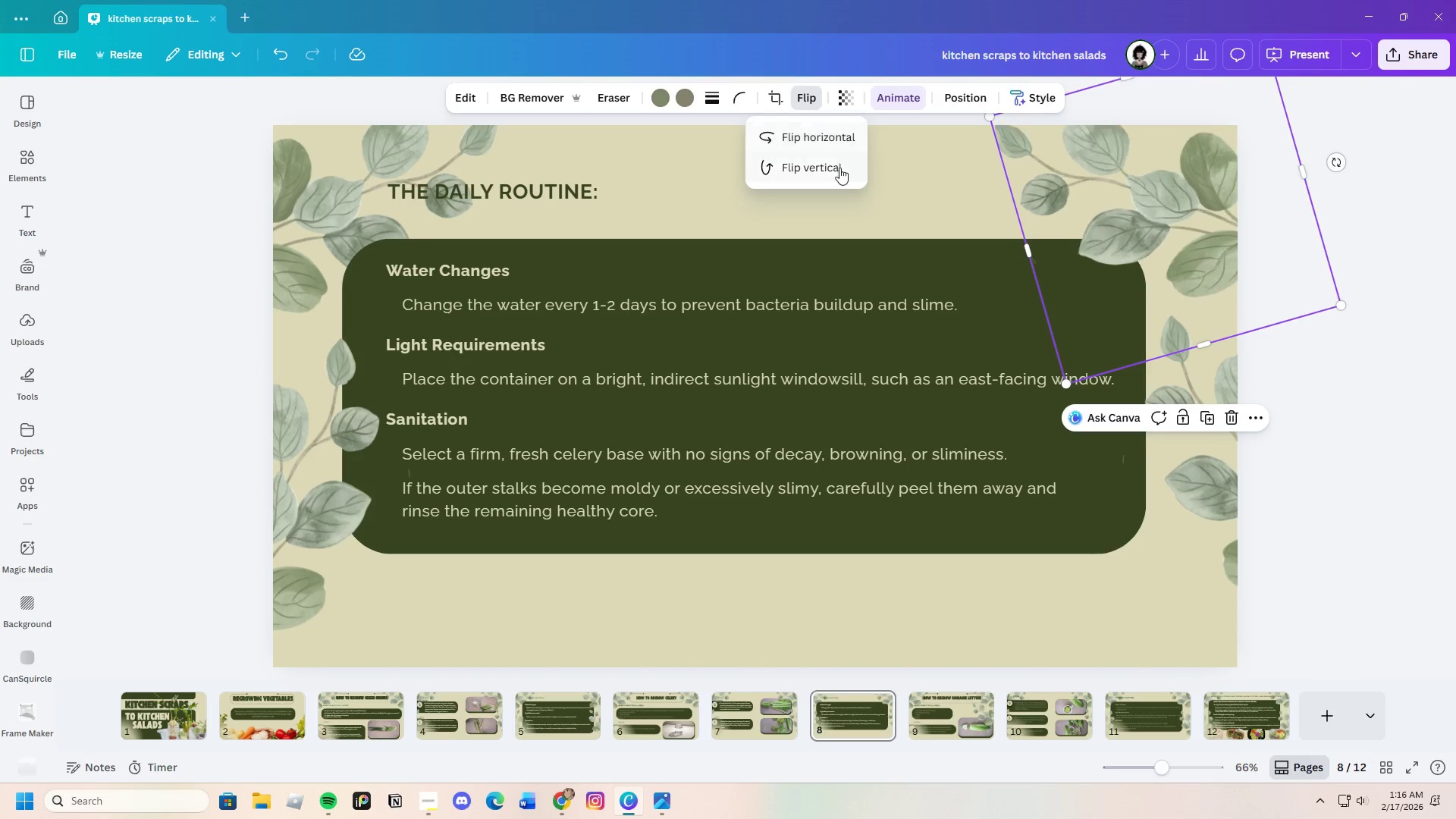 
left_click([838, 171])
 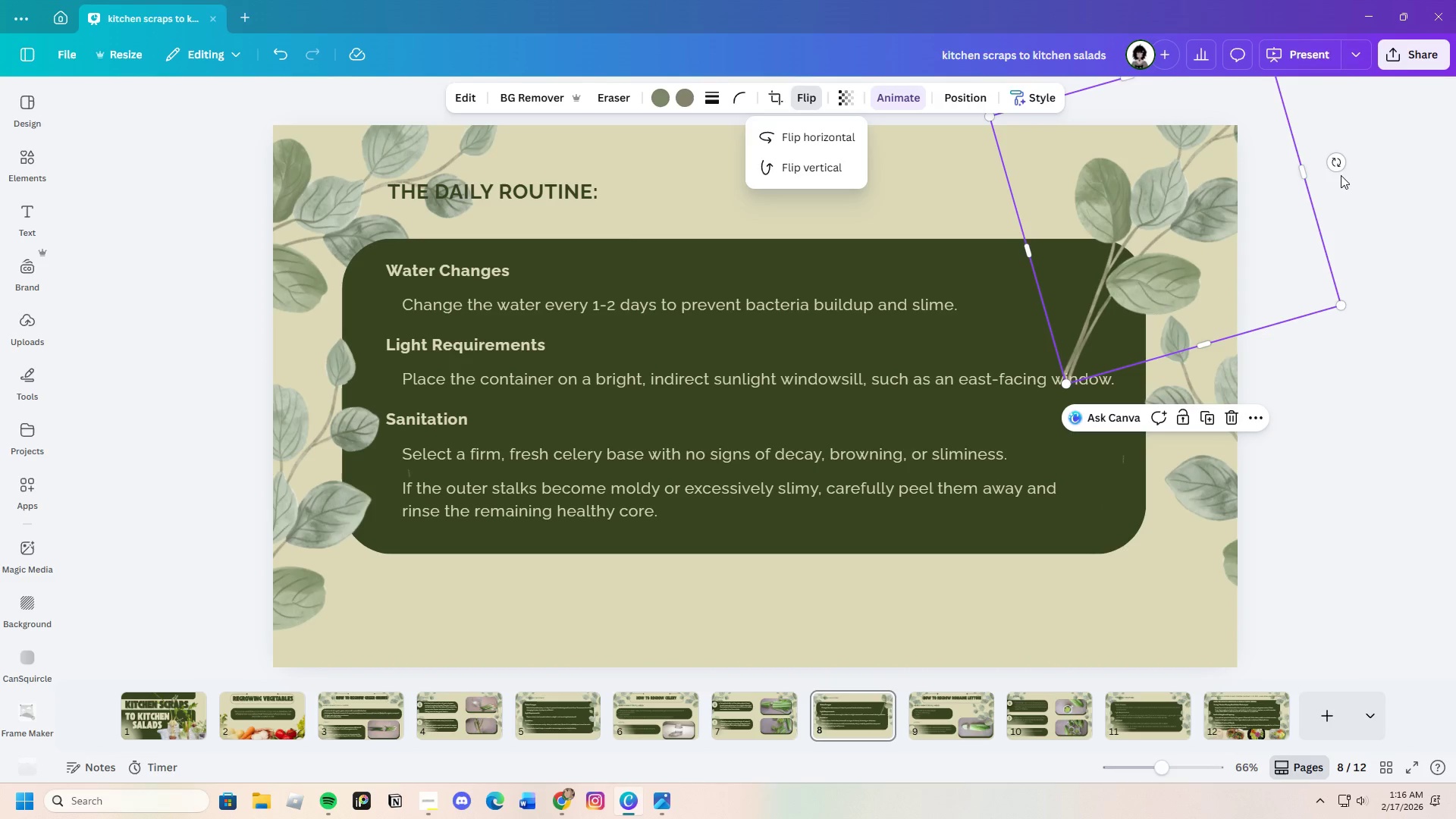 
left_click_drag(start_coordinate=[1331, 165], to_coordinate=[1154, 121])
 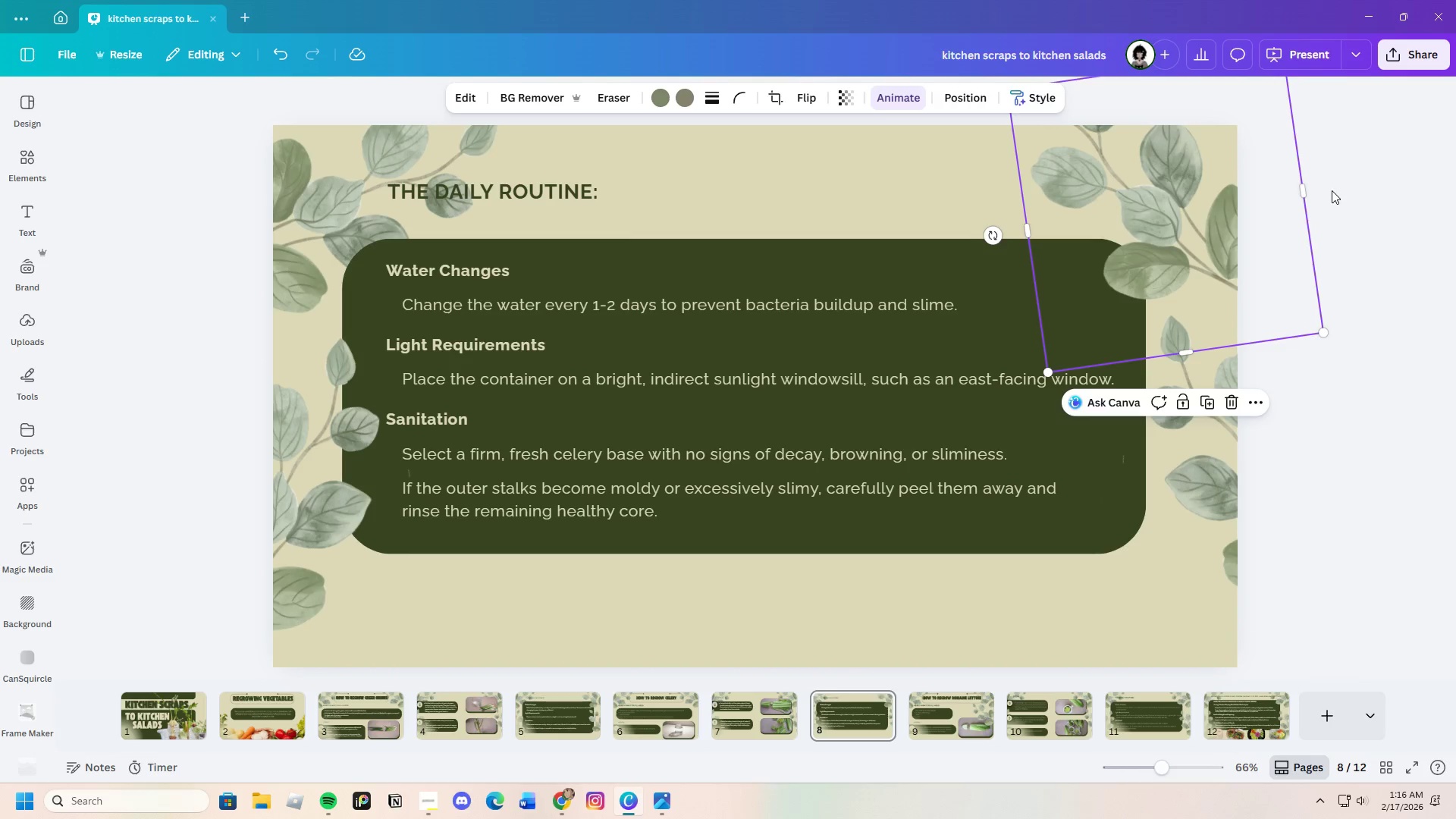 
left_click([1340, 189])
 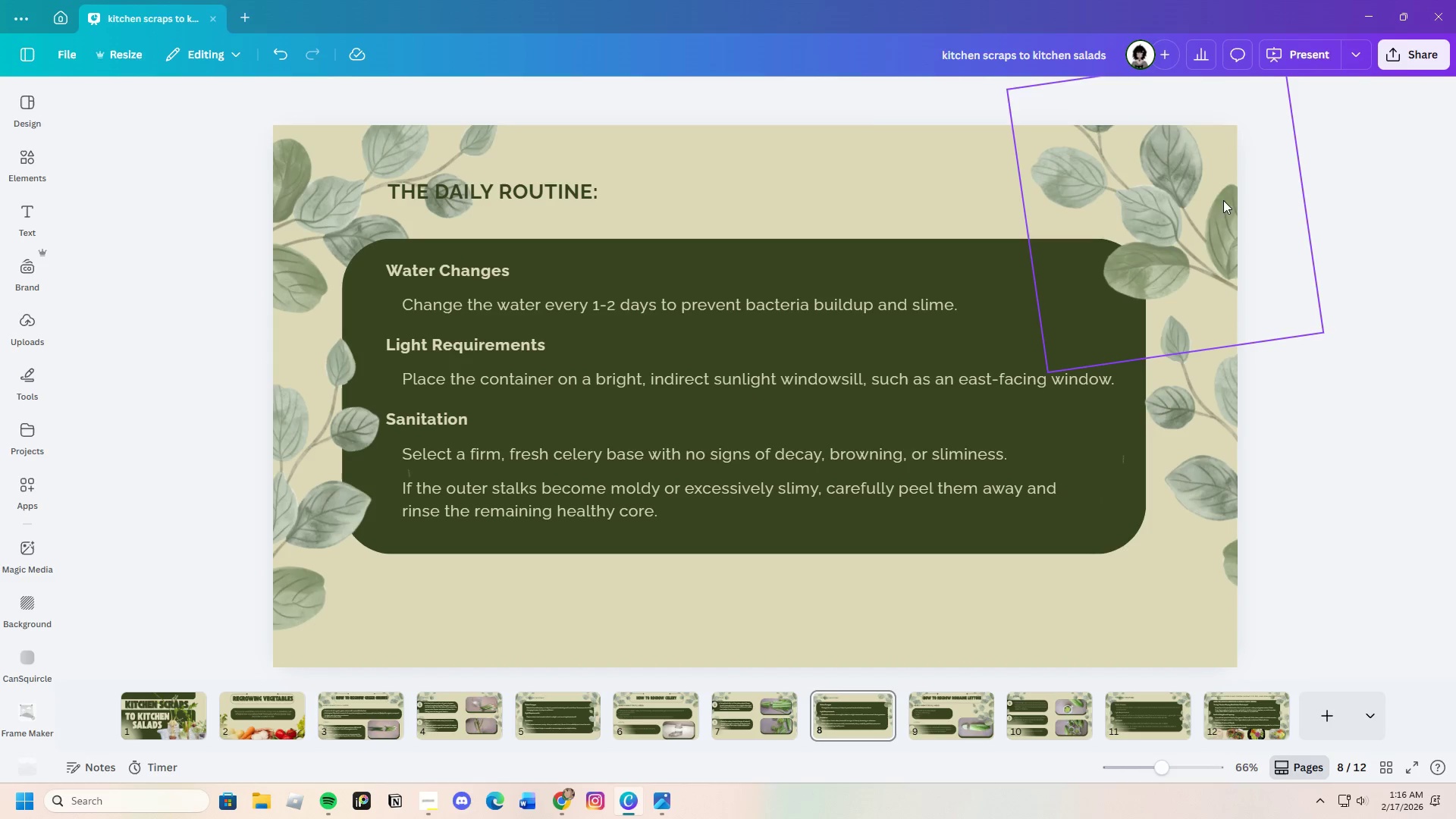 
left_click_drag(start_coordinate=[1223, 200], to_coordinate=[1222, 212])
 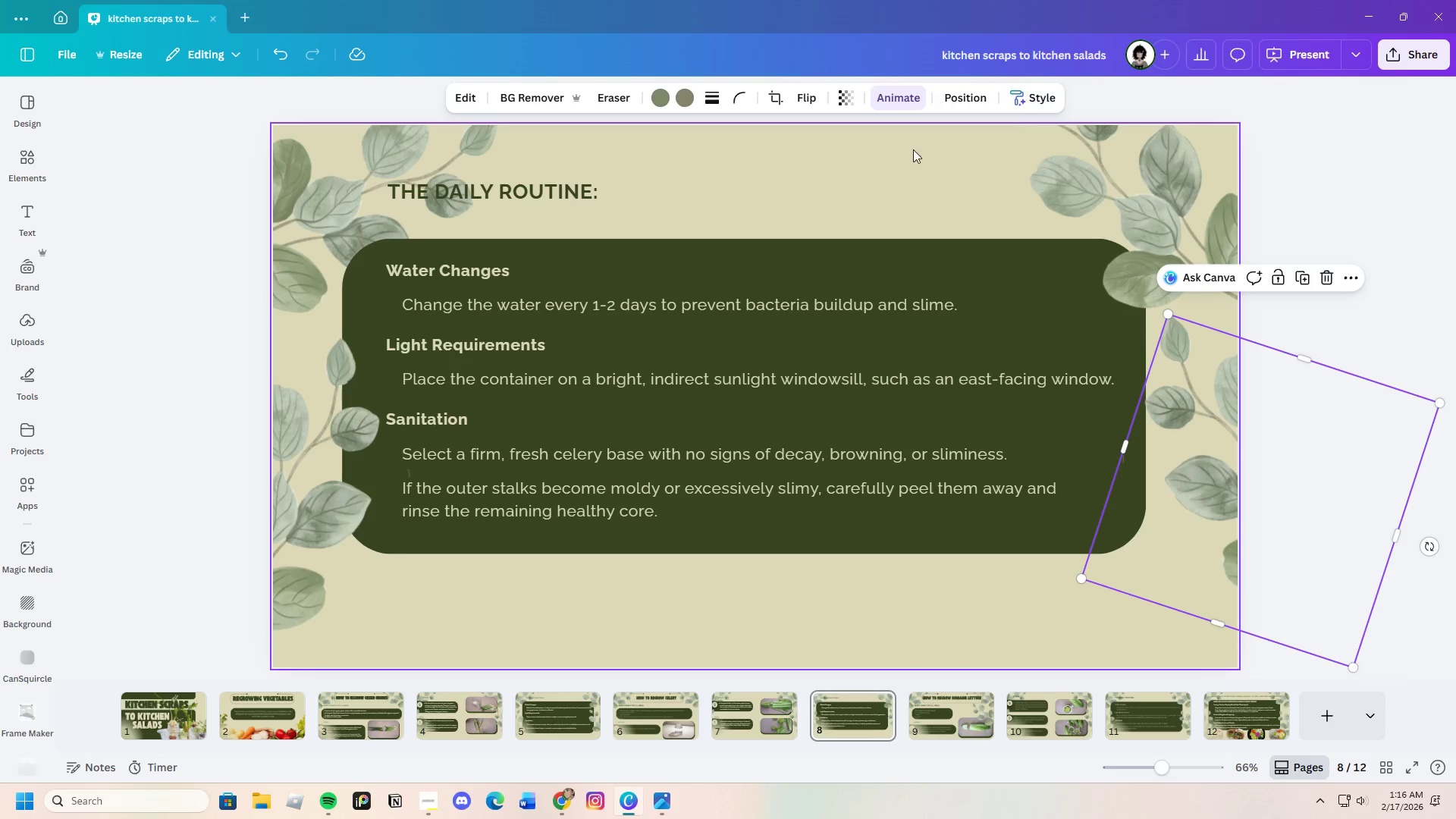 
left_click([788, 100])
 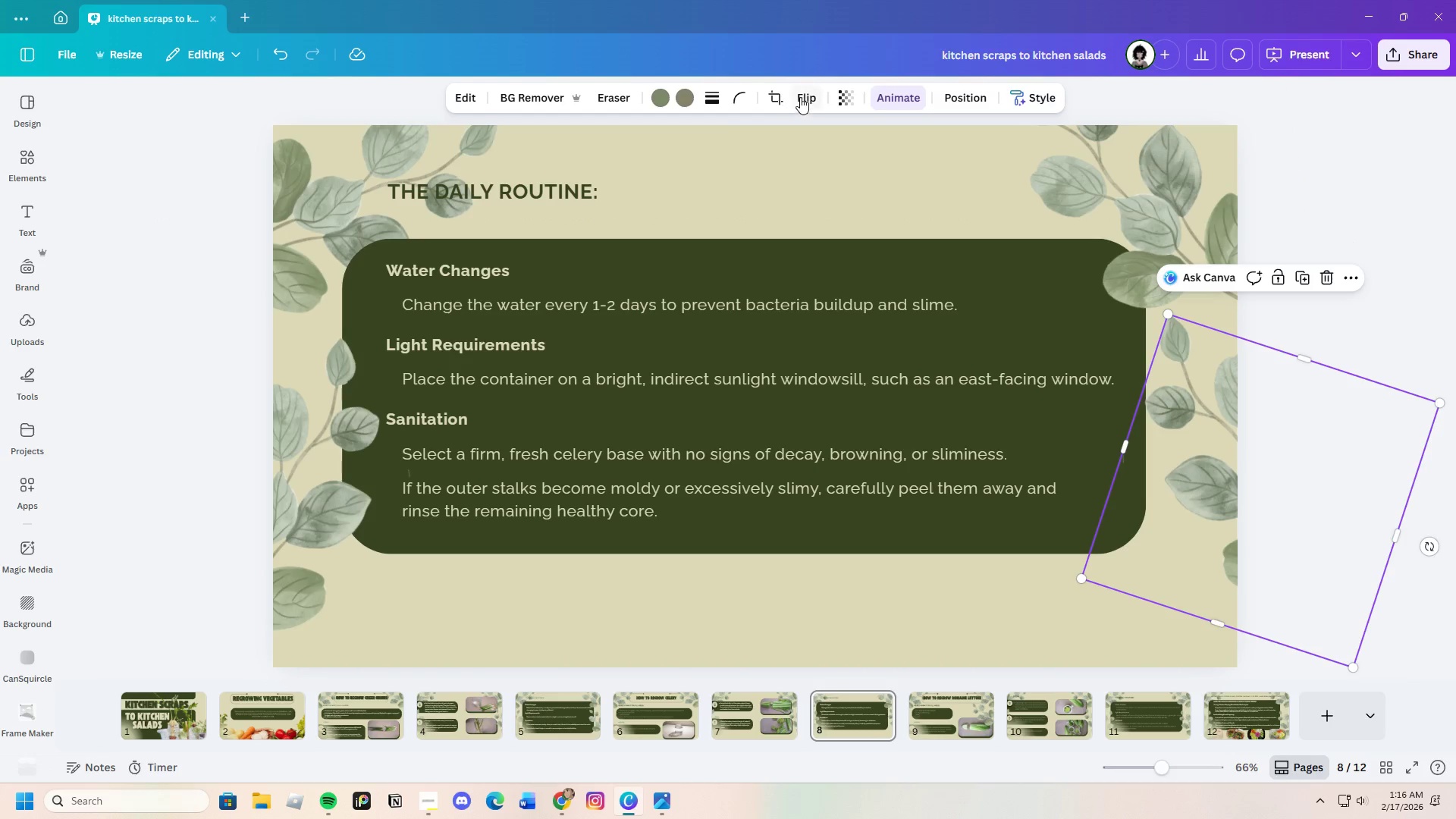 
left_click([802, 96])
 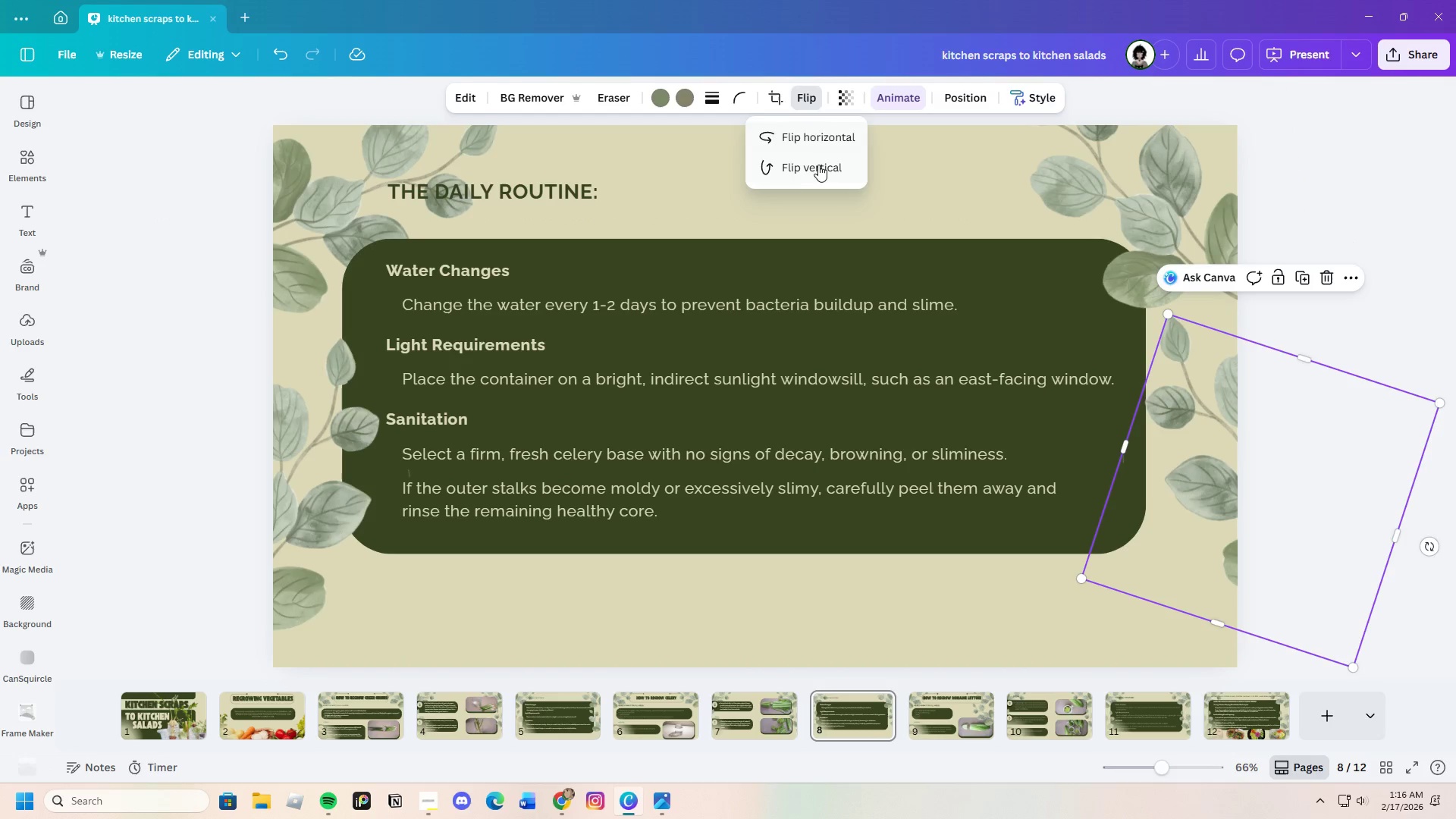 
left_click([817, 167])
 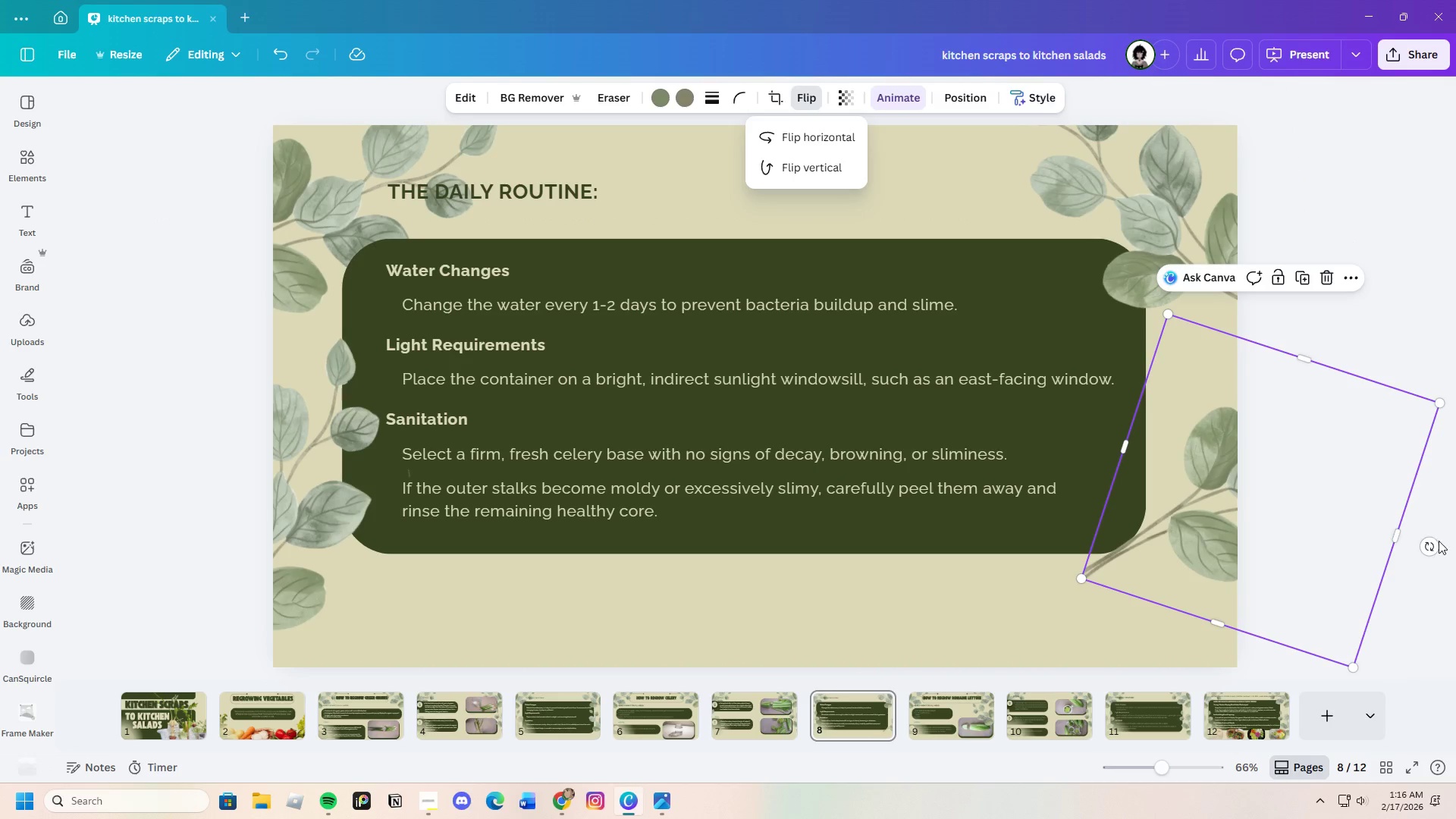 
left_click_drag(start_coordinate=[1435, 548], to_coordinate=[1295, 331])
 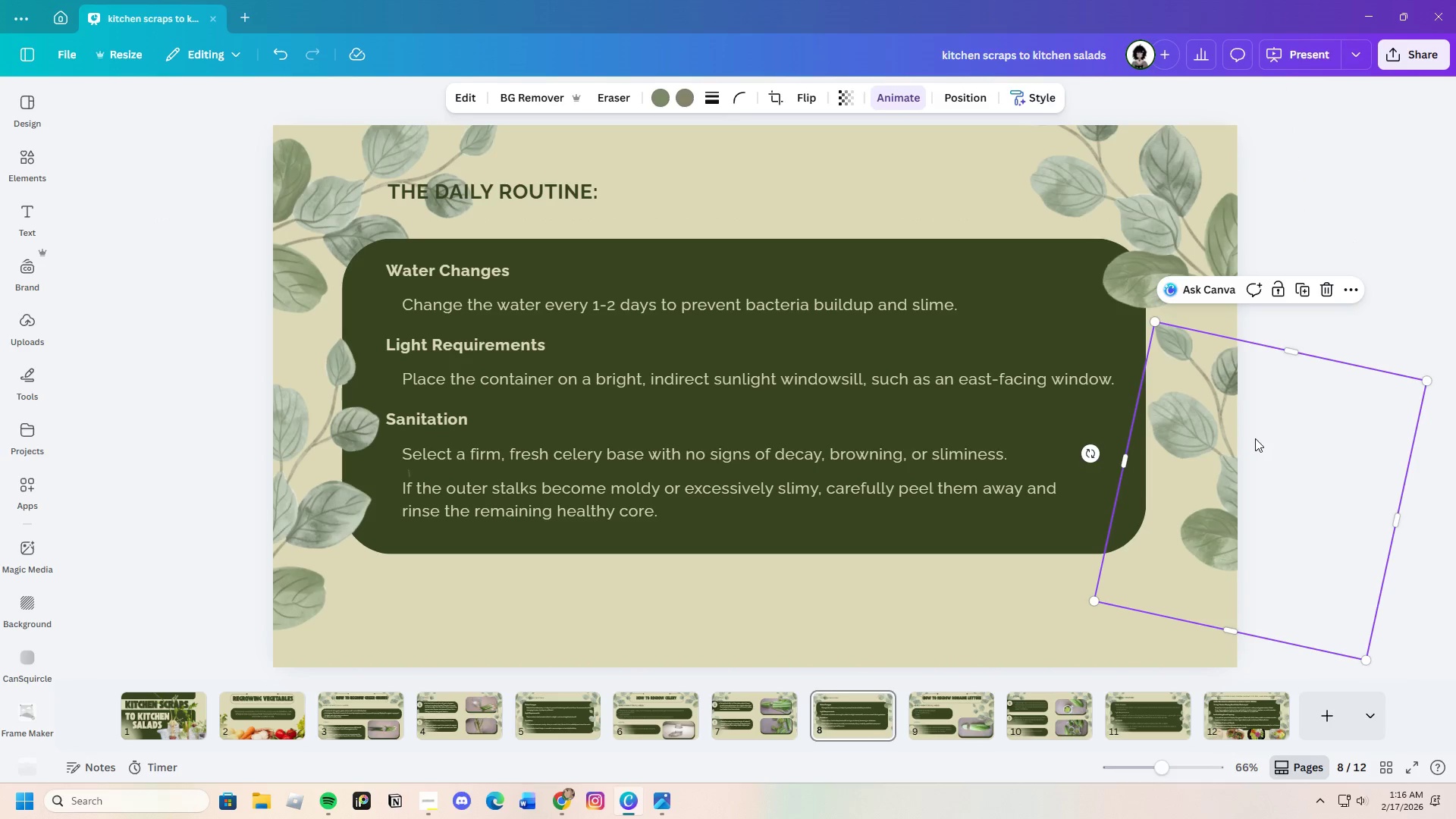 
left_click_drag(start_coordinate=[1255, 438], to_coordinate=[1238, 444])
 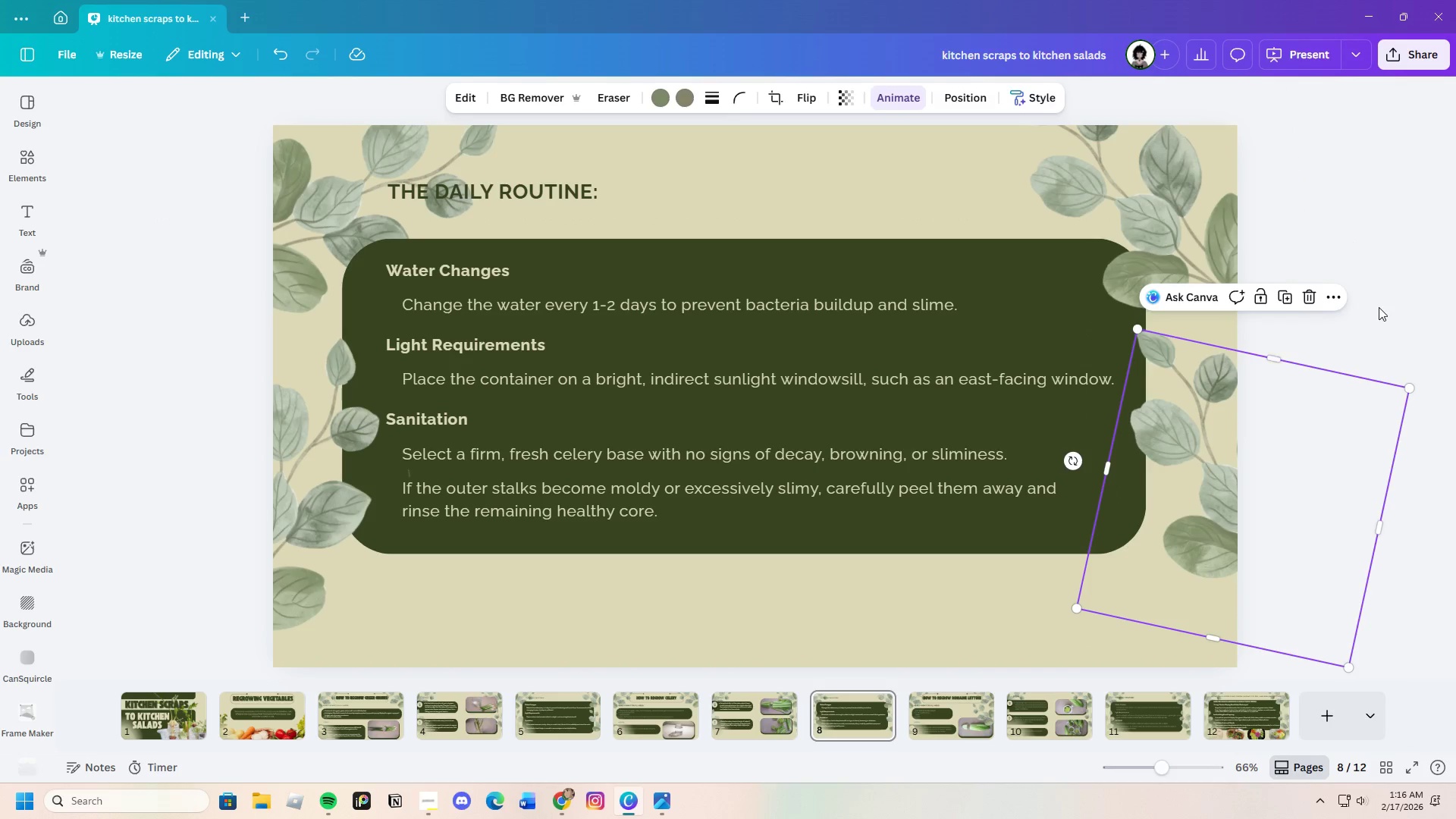 
left_click([1376, 304])
 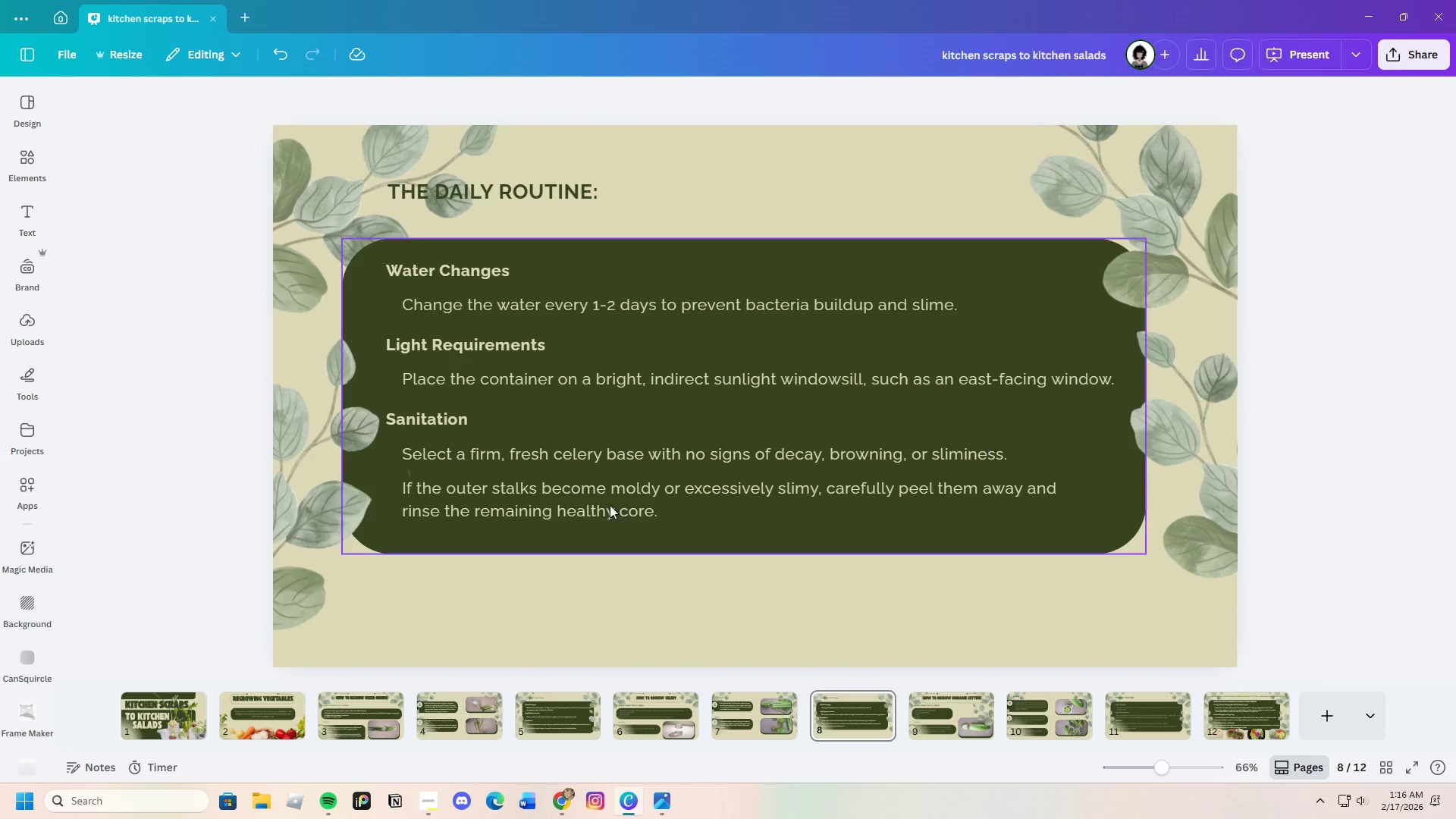 
left_click([342, 493])
 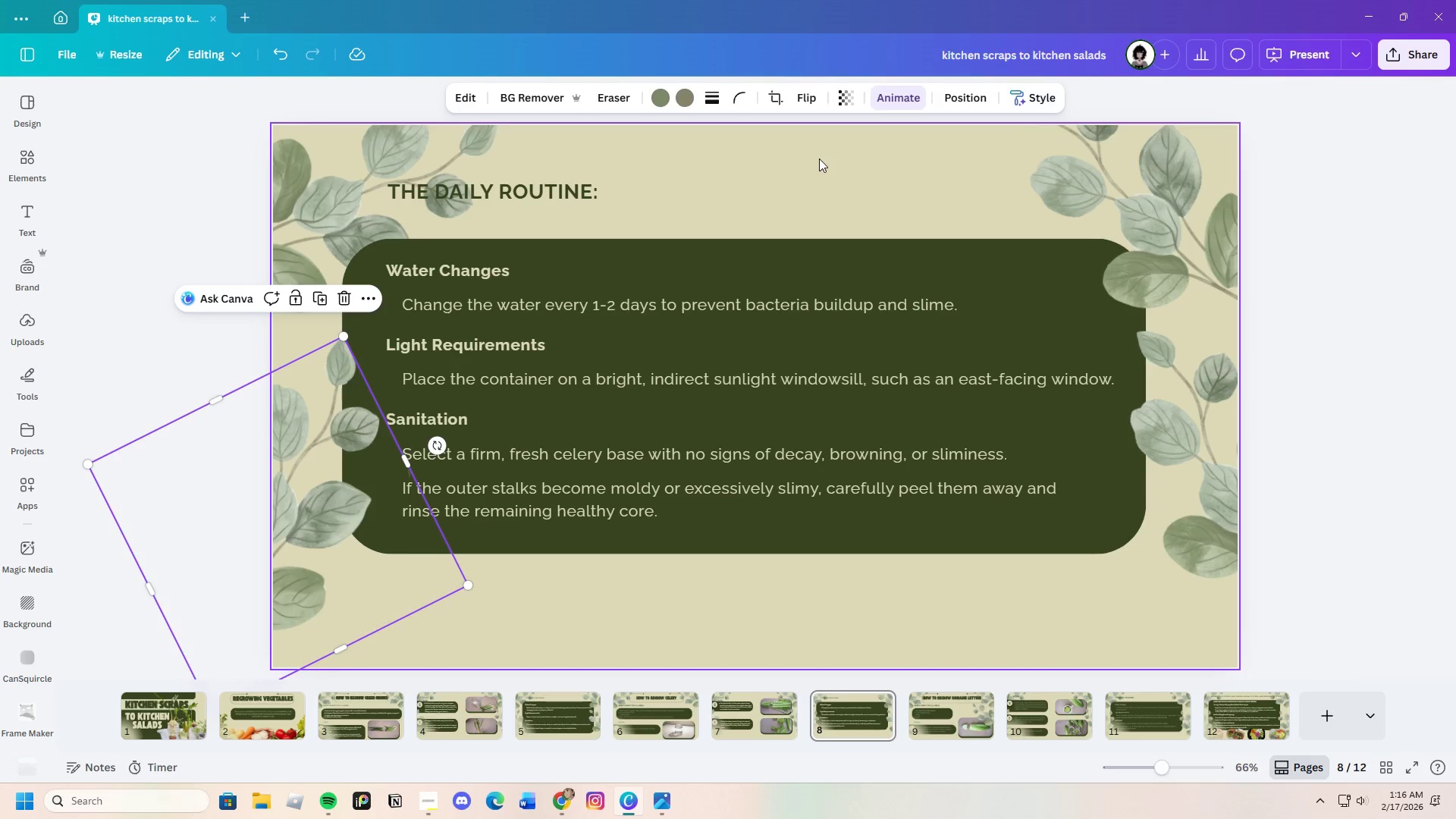 
left_click([812, 94])
 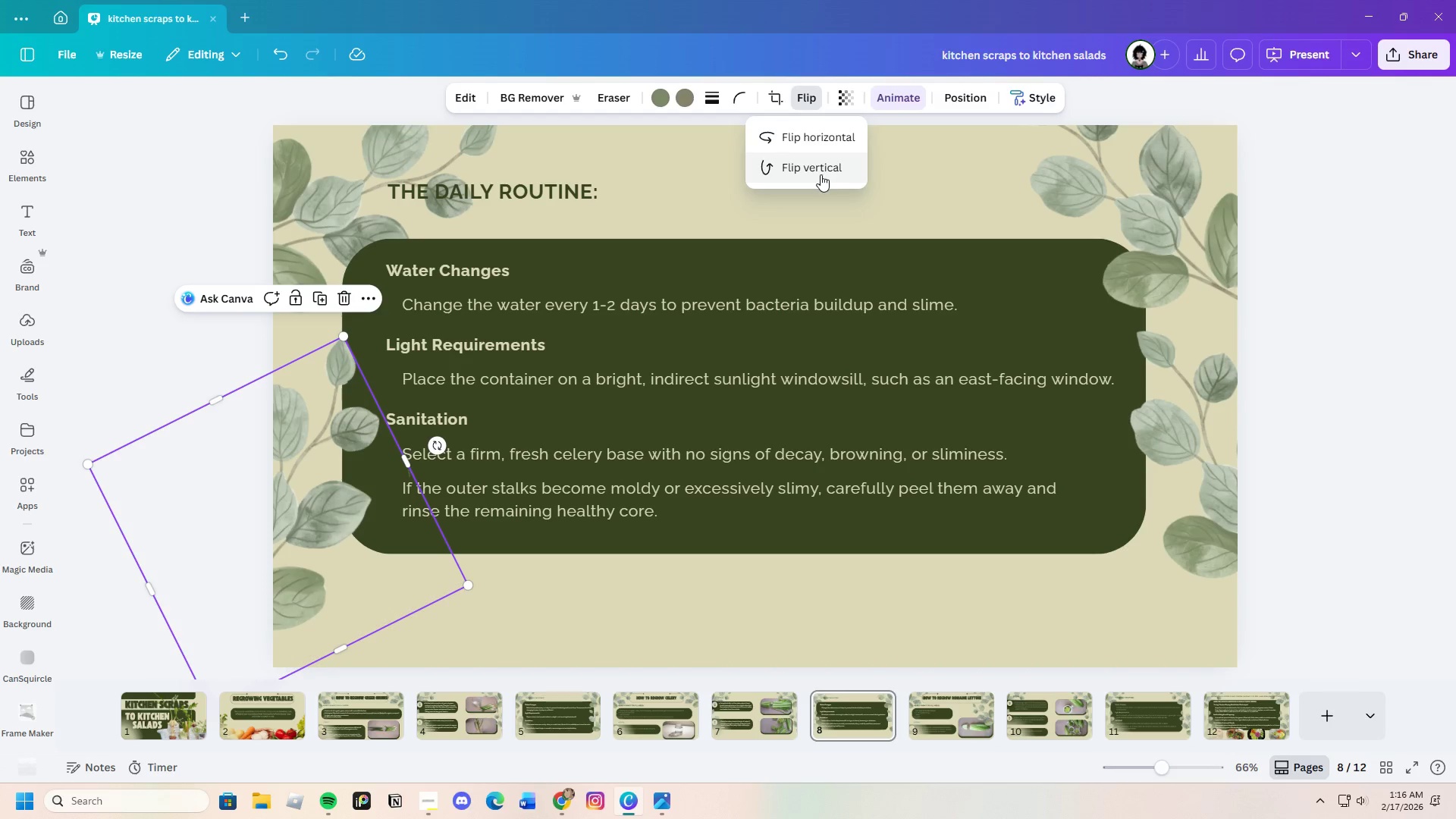 
left_click([819, 171])
 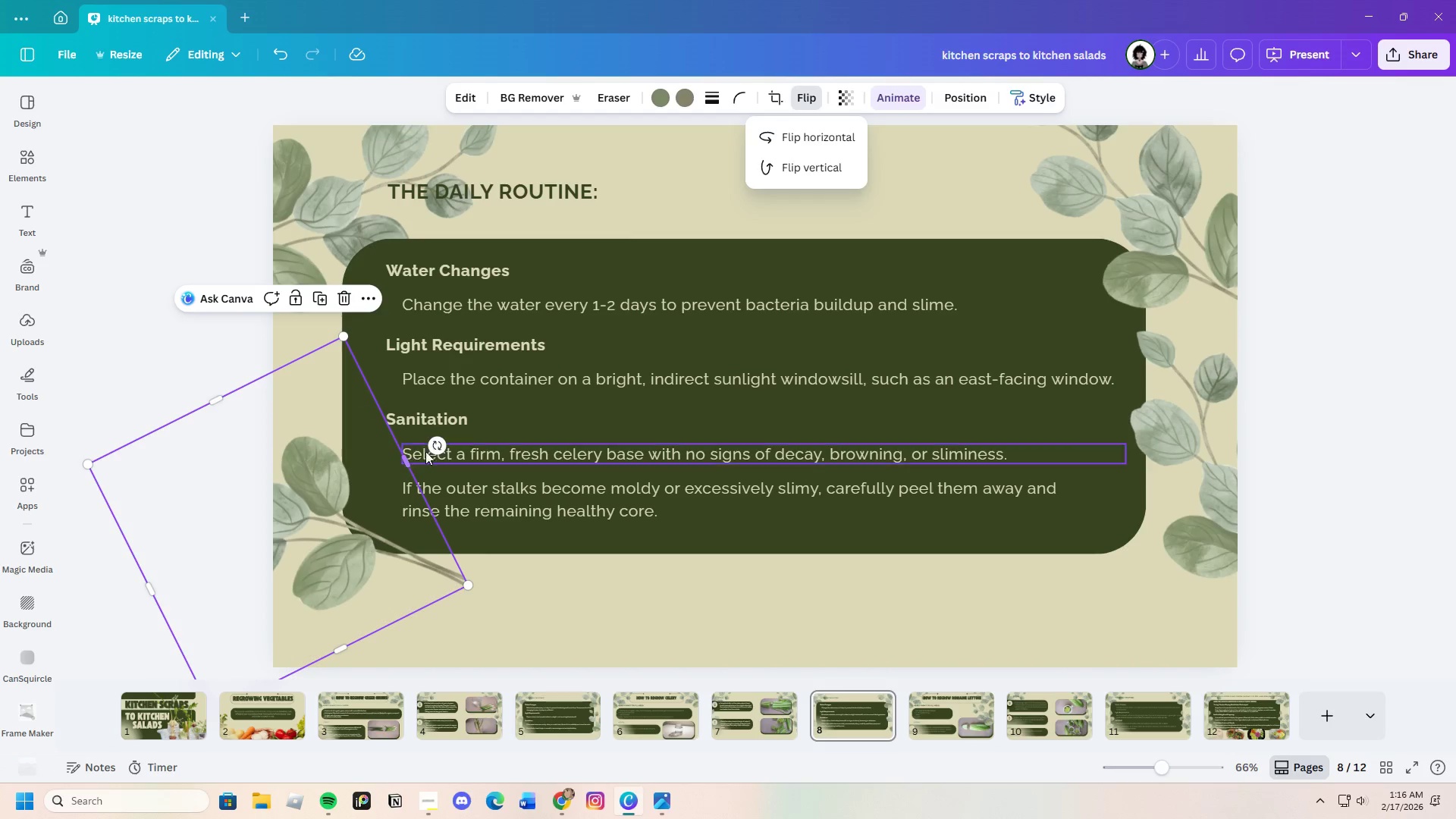 
left_click_drag(start_coordinate=[437, 448], to_coordinate=[307, 624])
 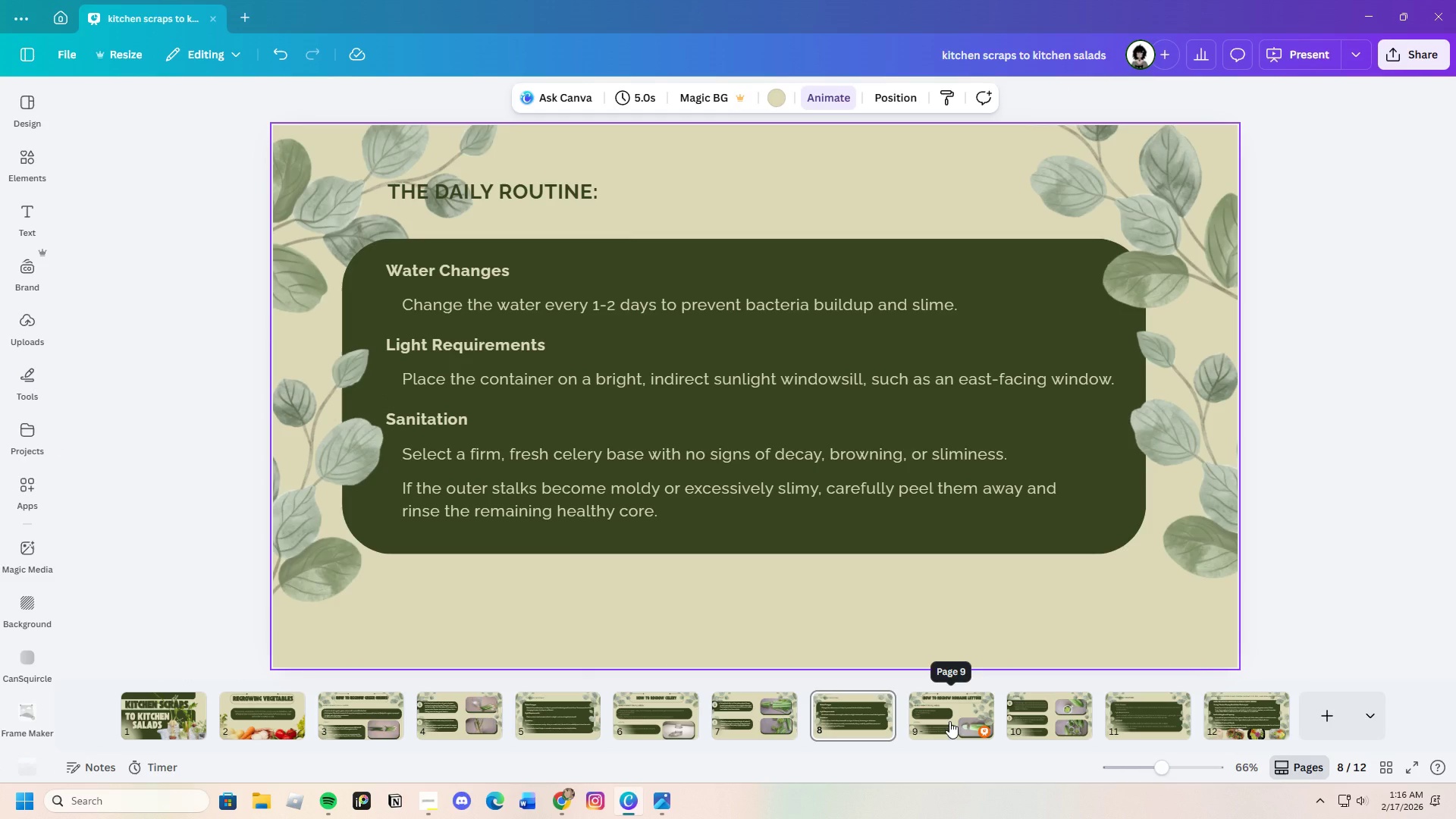 
left_click([949, 721])
 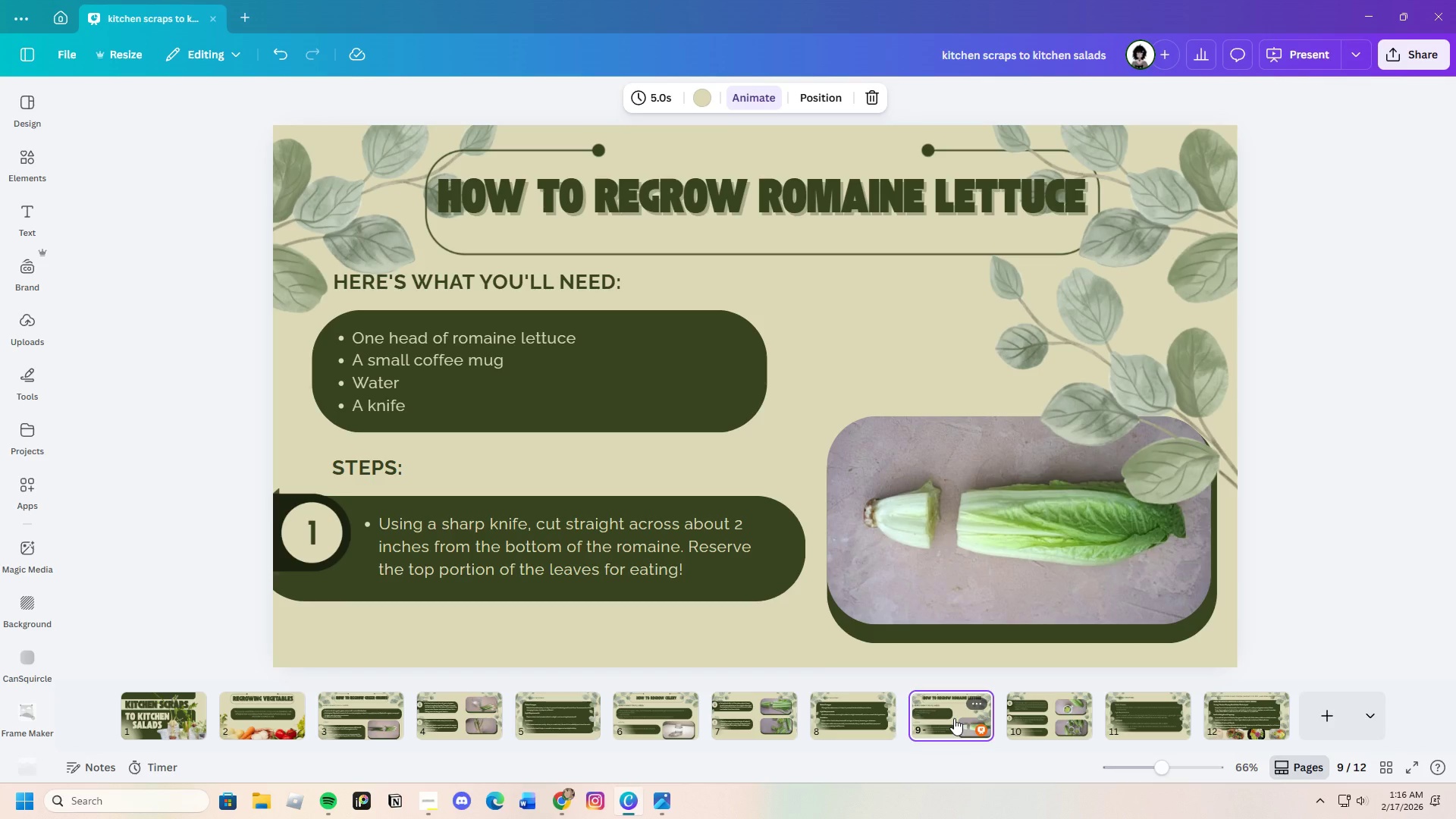 
wait(5.12)
 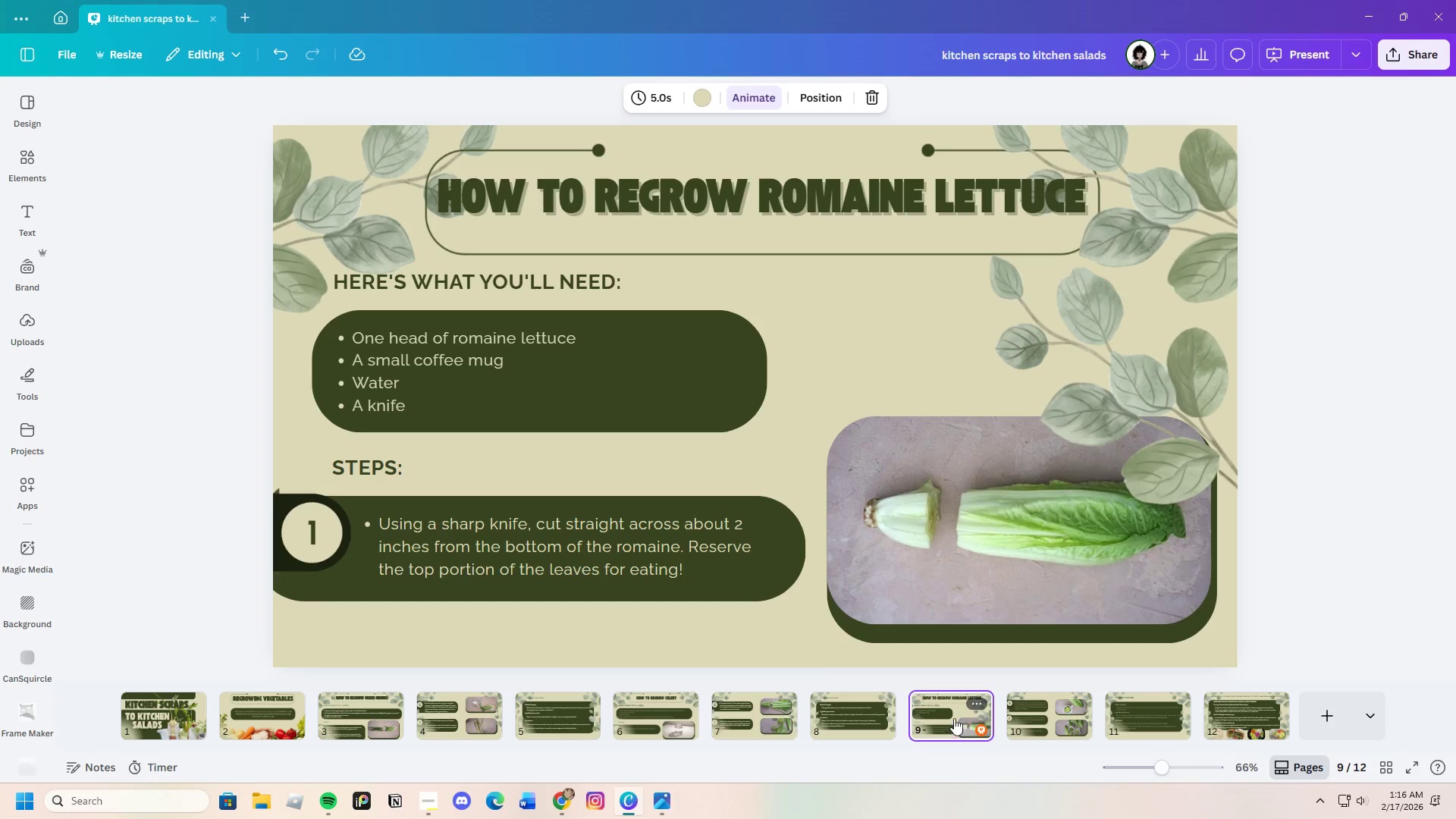 
left_click([1047, 725])
 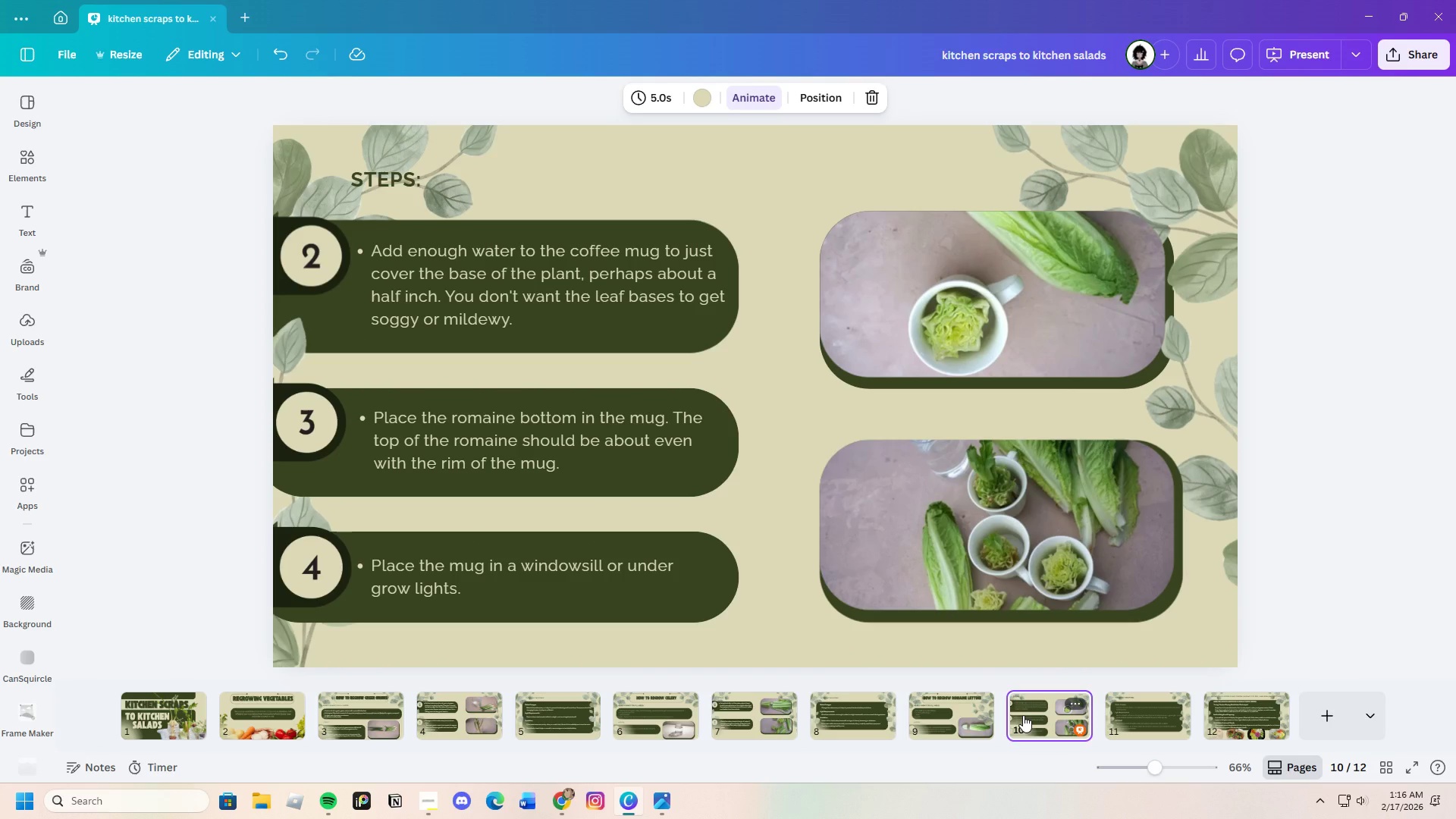 
left_click([1141, 719])
 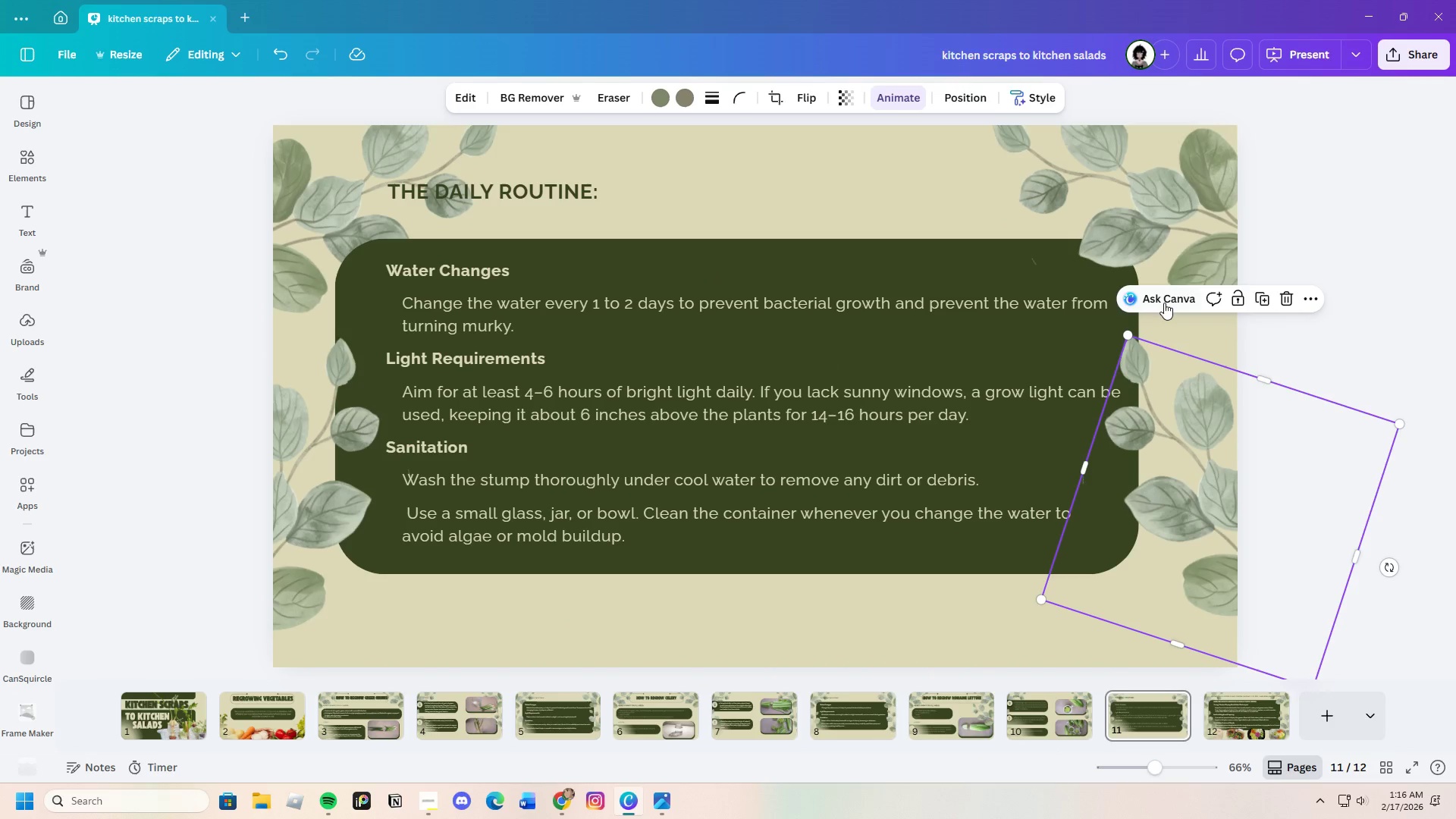 
left_click([1128, 228])
 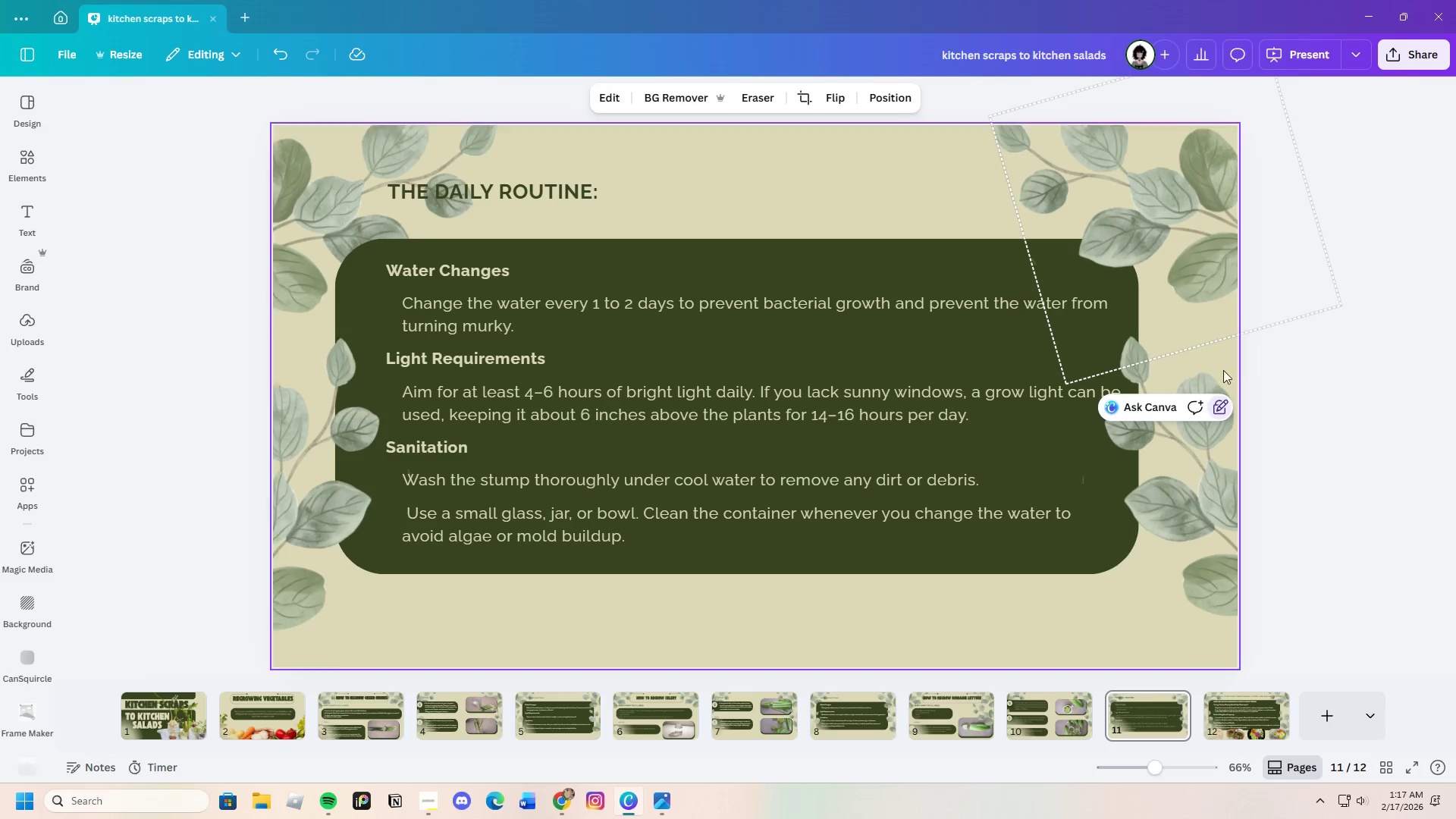 
mouse_move([1221, 393])
 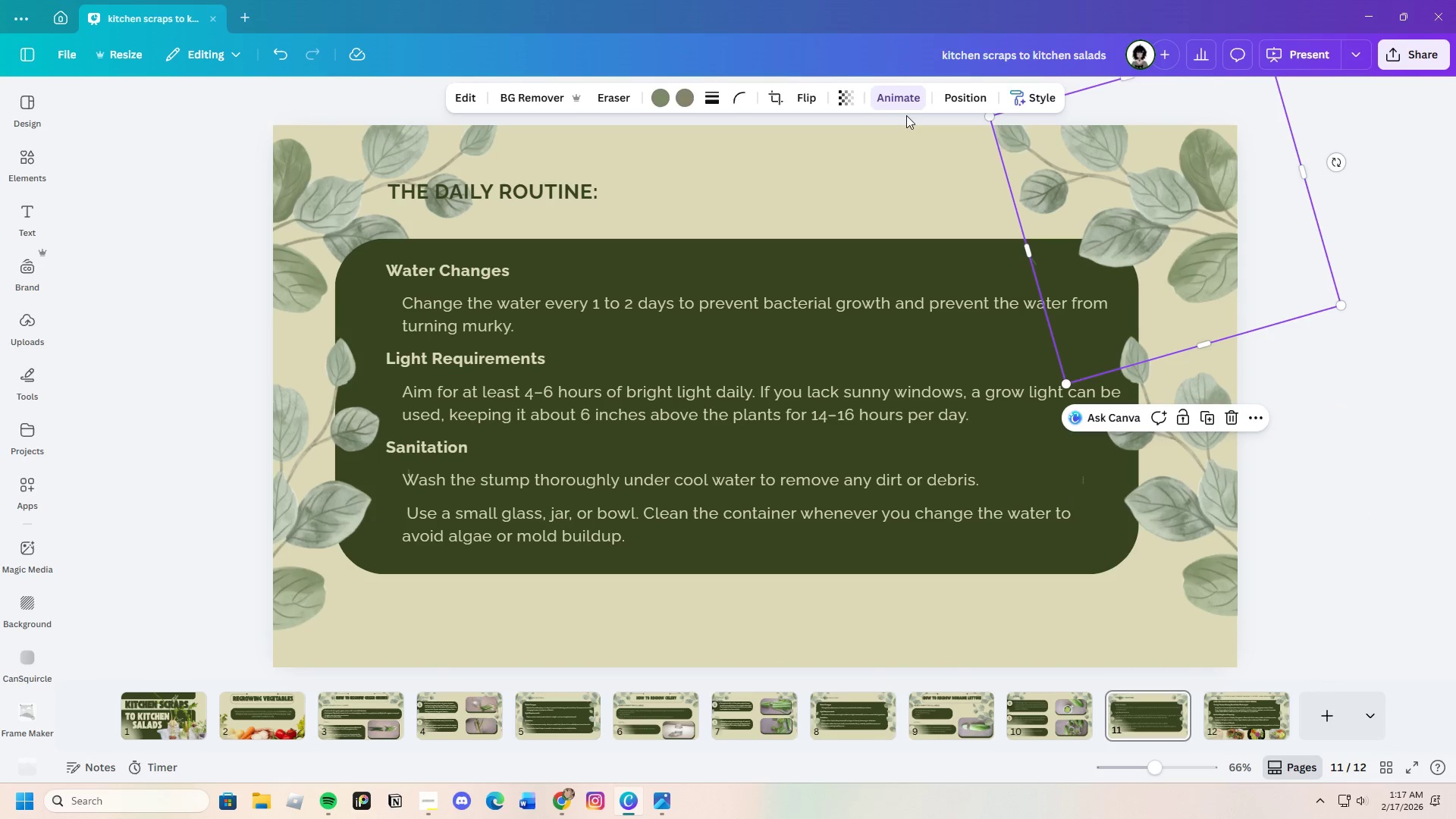 
left_click([808, 96])
 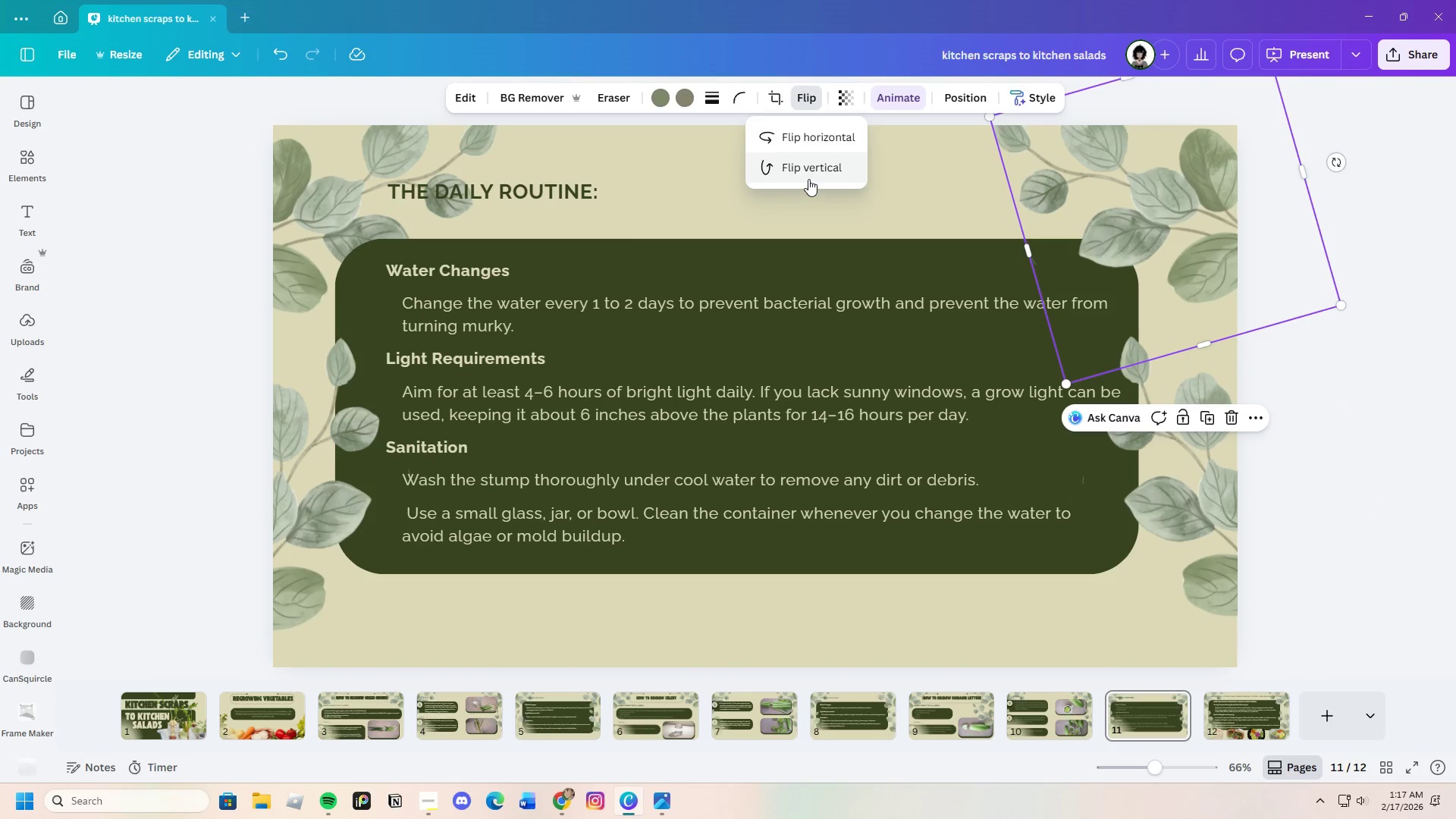 
left_click([797, 158])
 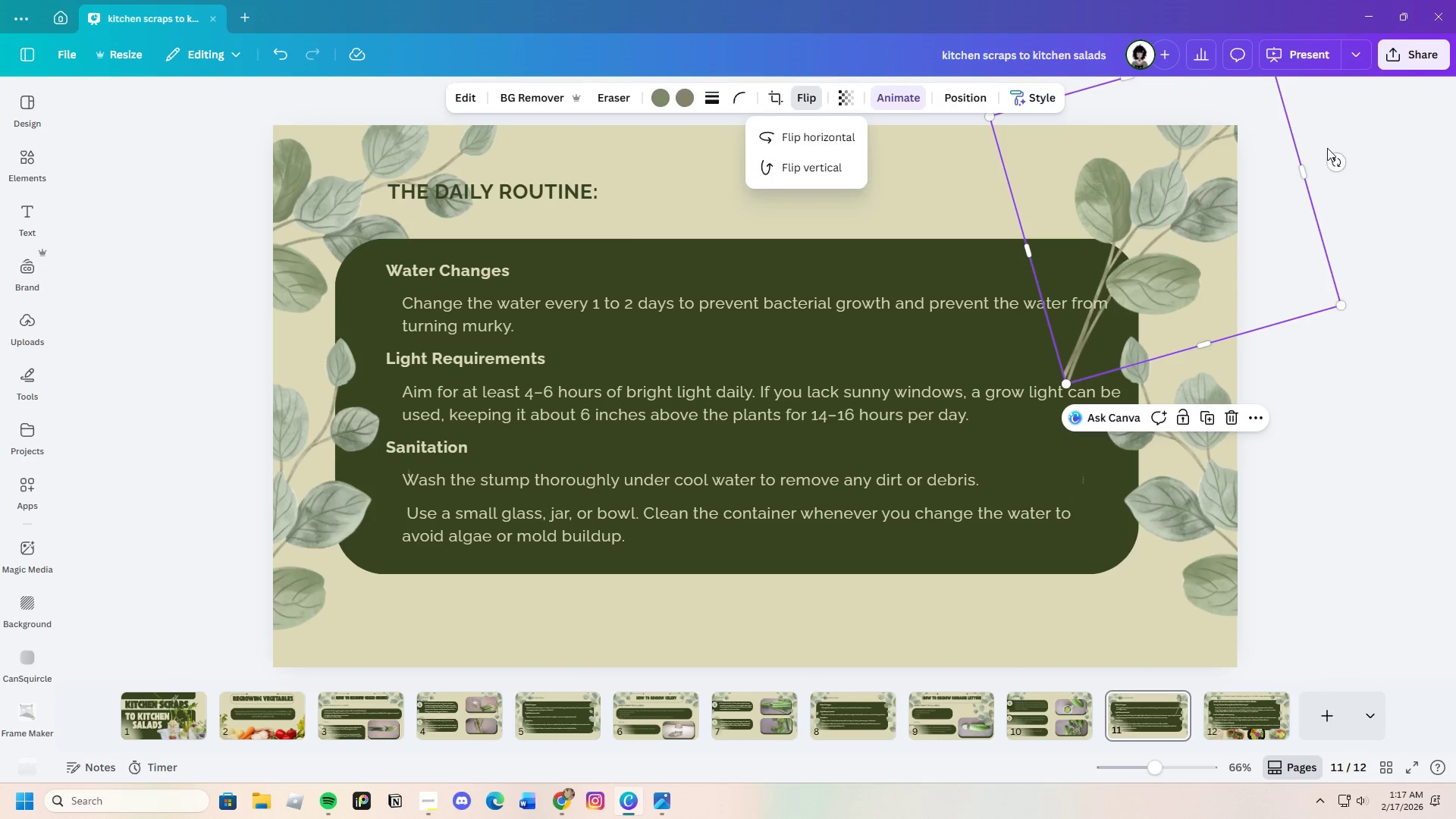 
left_click_drag(start_coordinate=[1342, 157], to_coordinate=[1163, 93])
 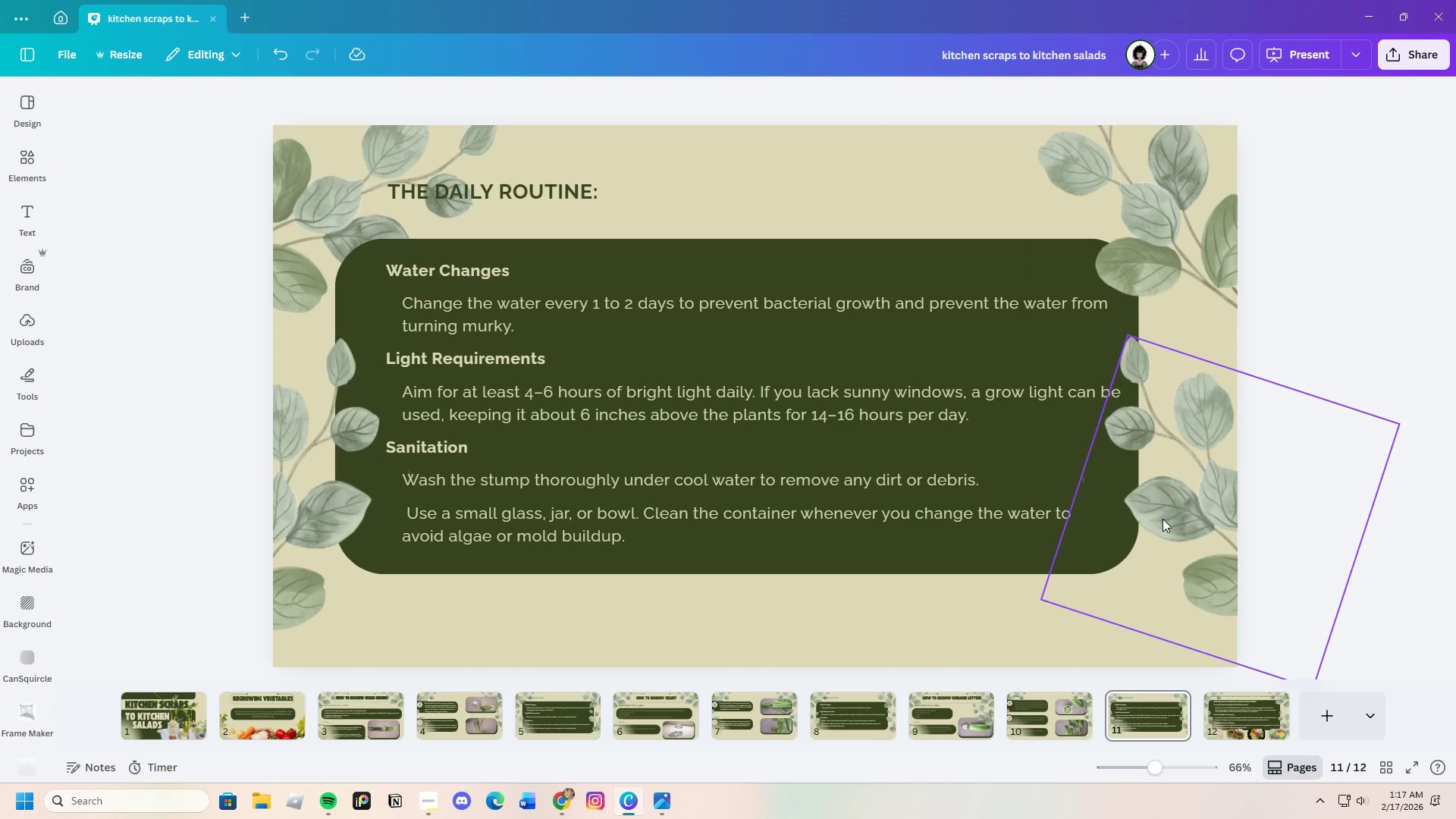 
double_click([1156, 518])
 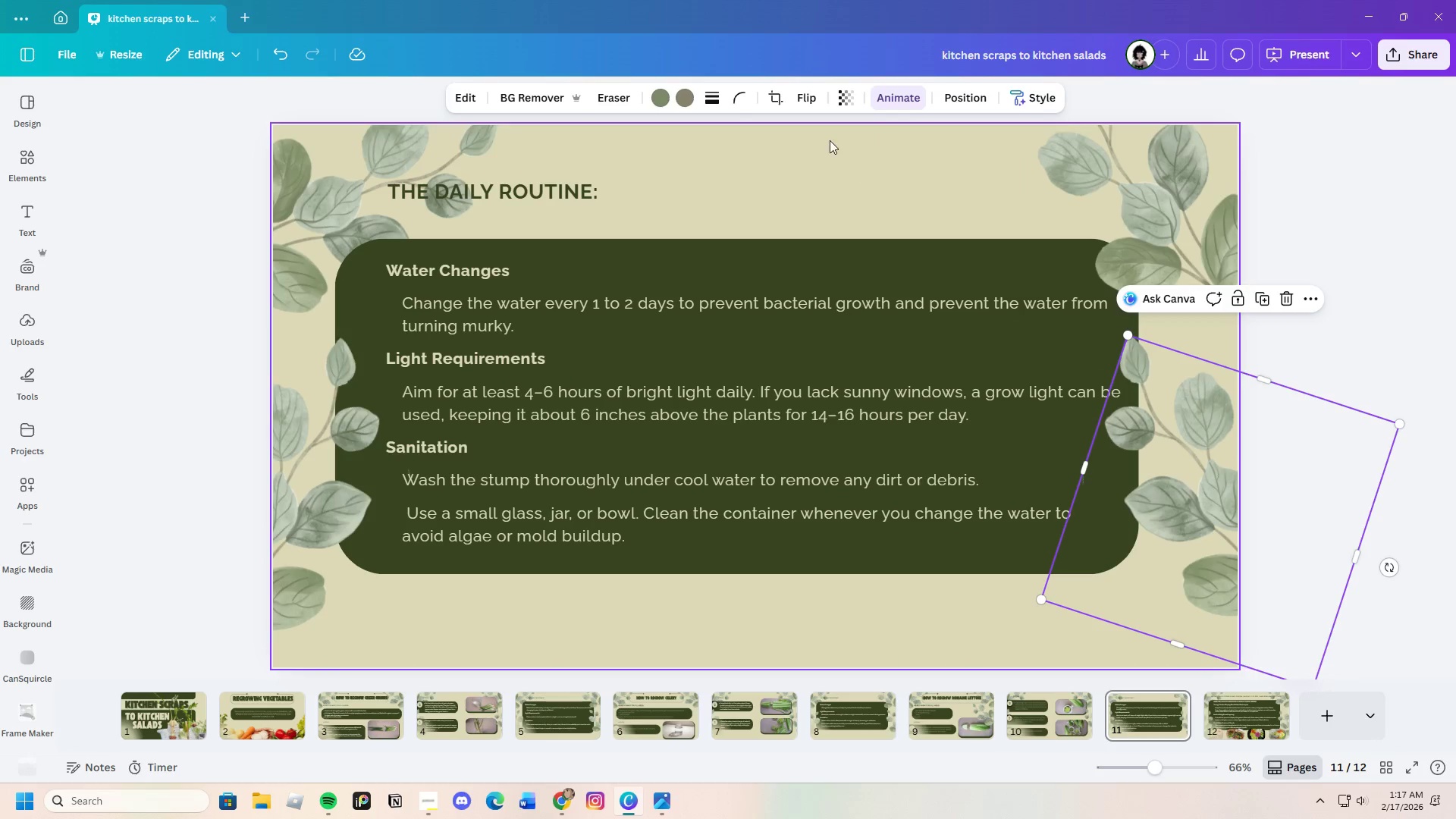 
left_click([805, 105])
 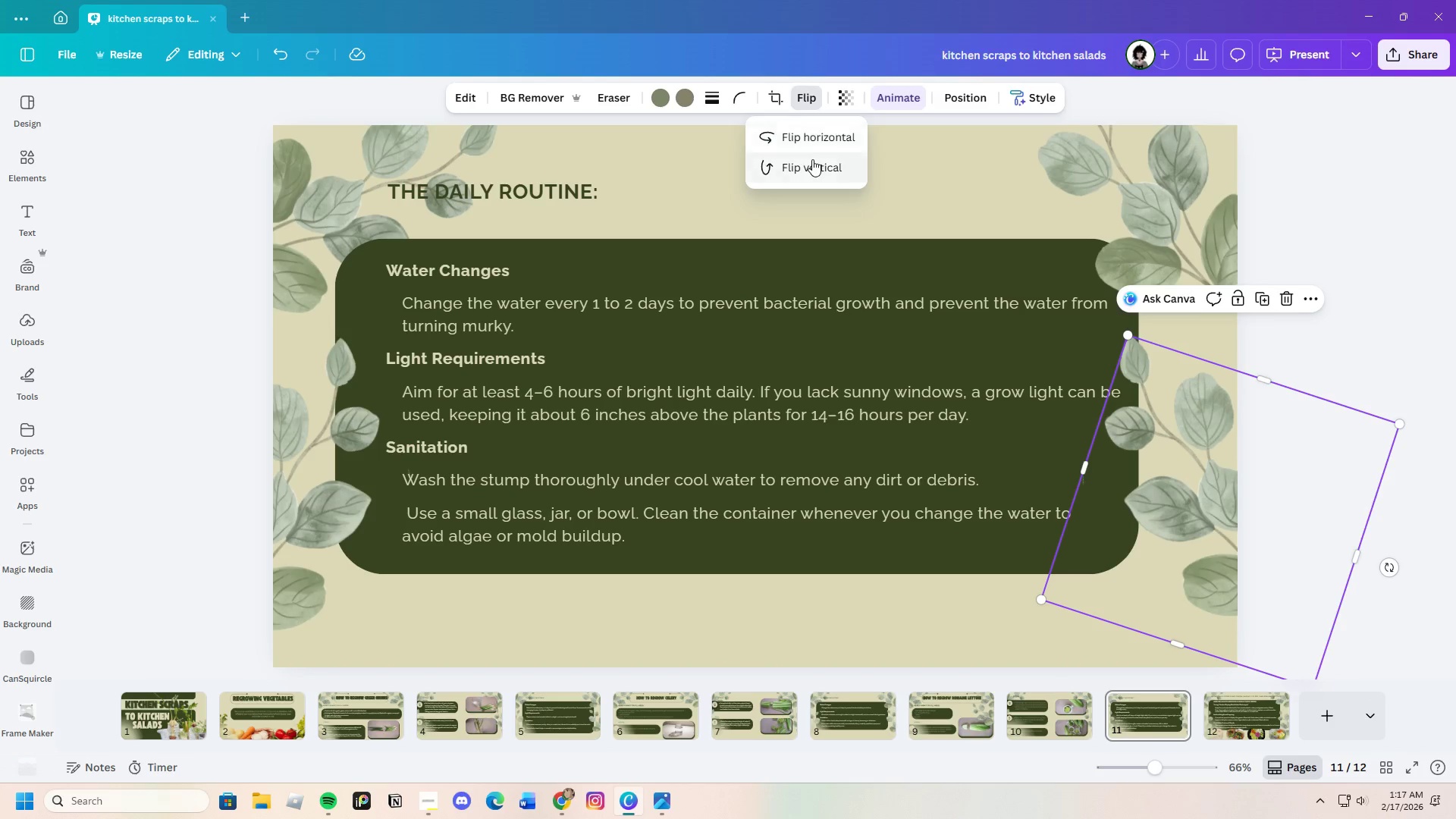 
left_click([814, 170])
 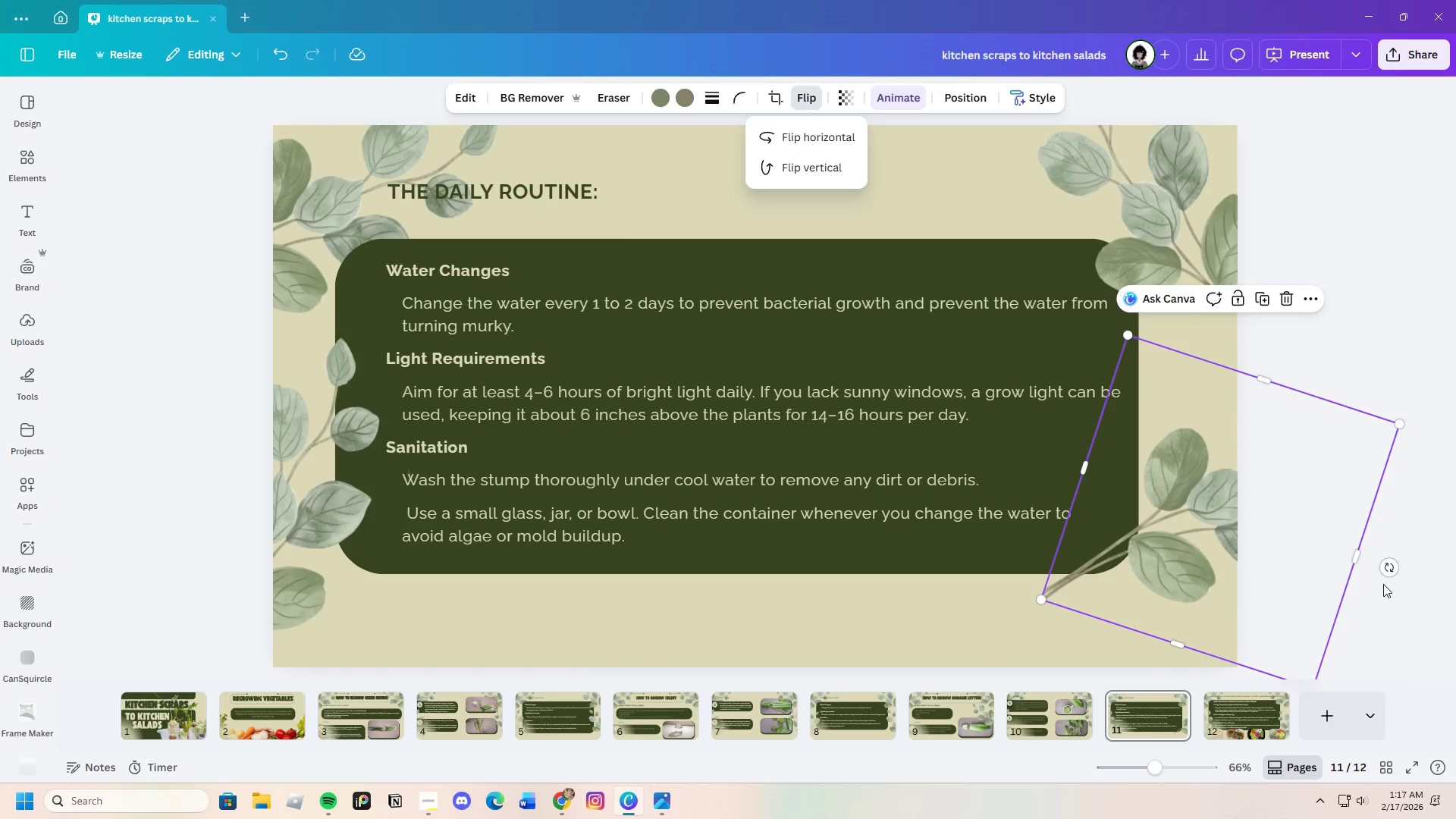 
left_click_drag(start_coordinate=[1393, 568], to_coordinate=[1269, 396])
 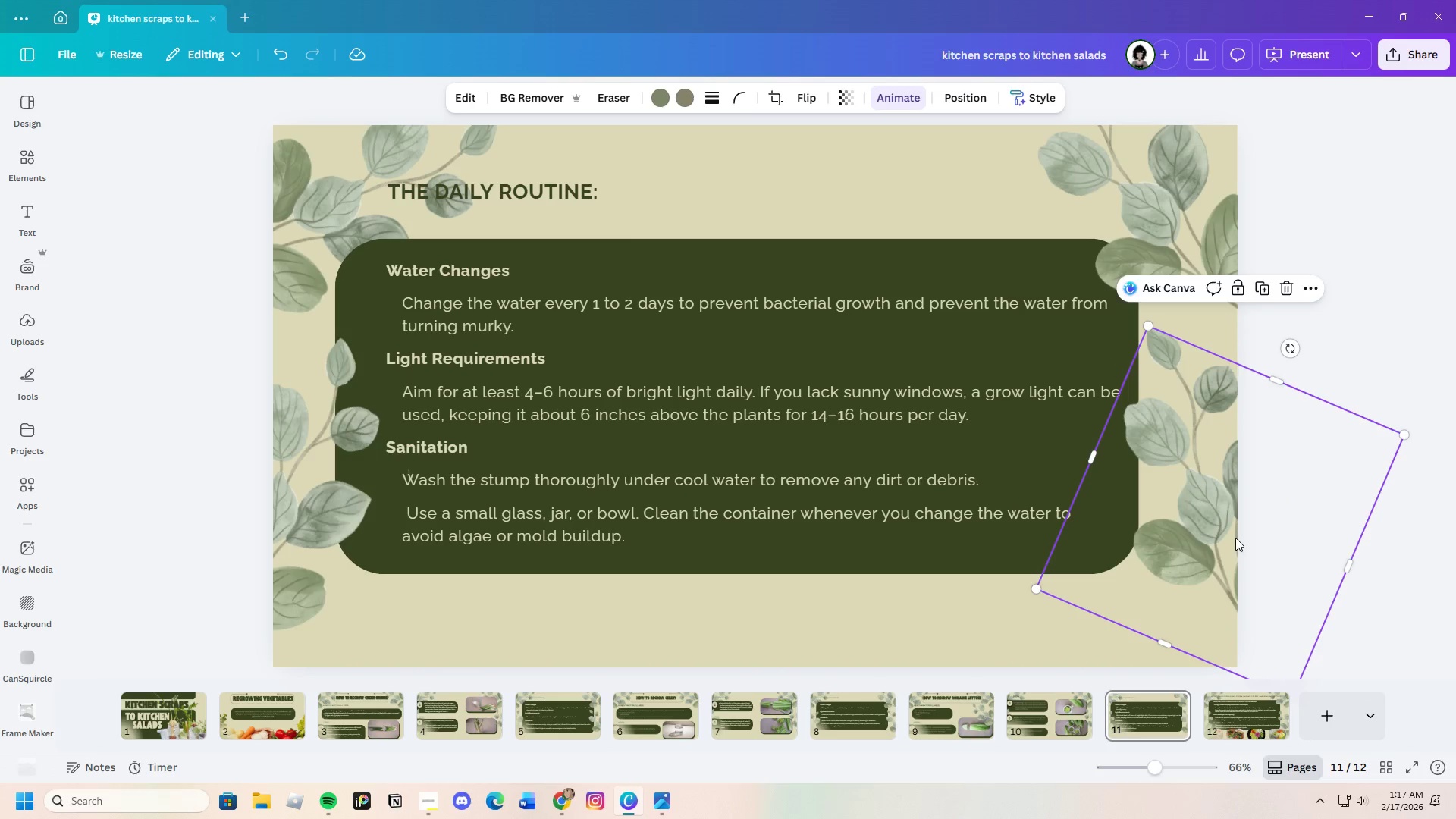 
left_click_drag(start_coordinate=[1235, 538], to_coordinate=[1207, 547])
 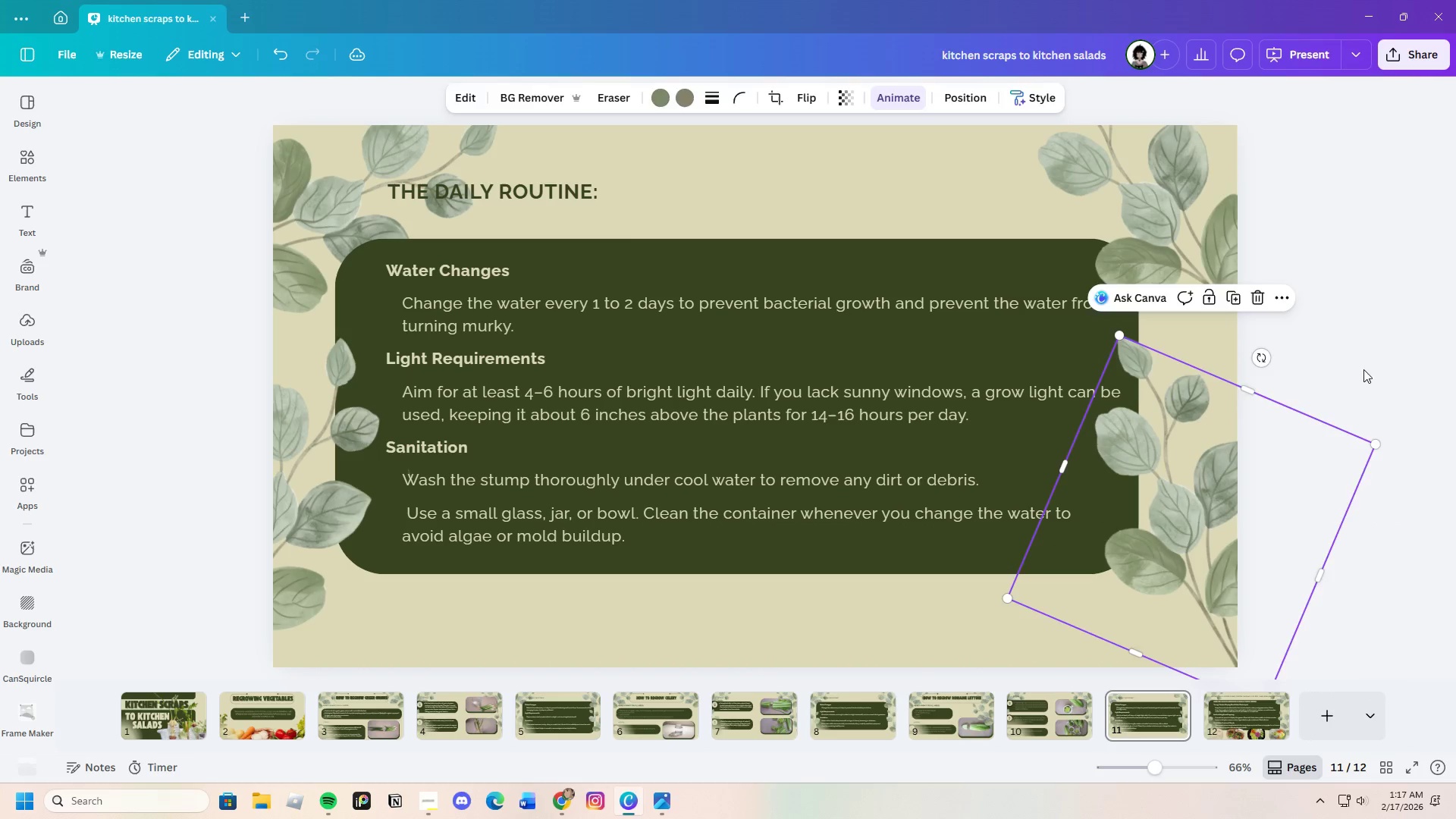 
left_click([1371, 350])
 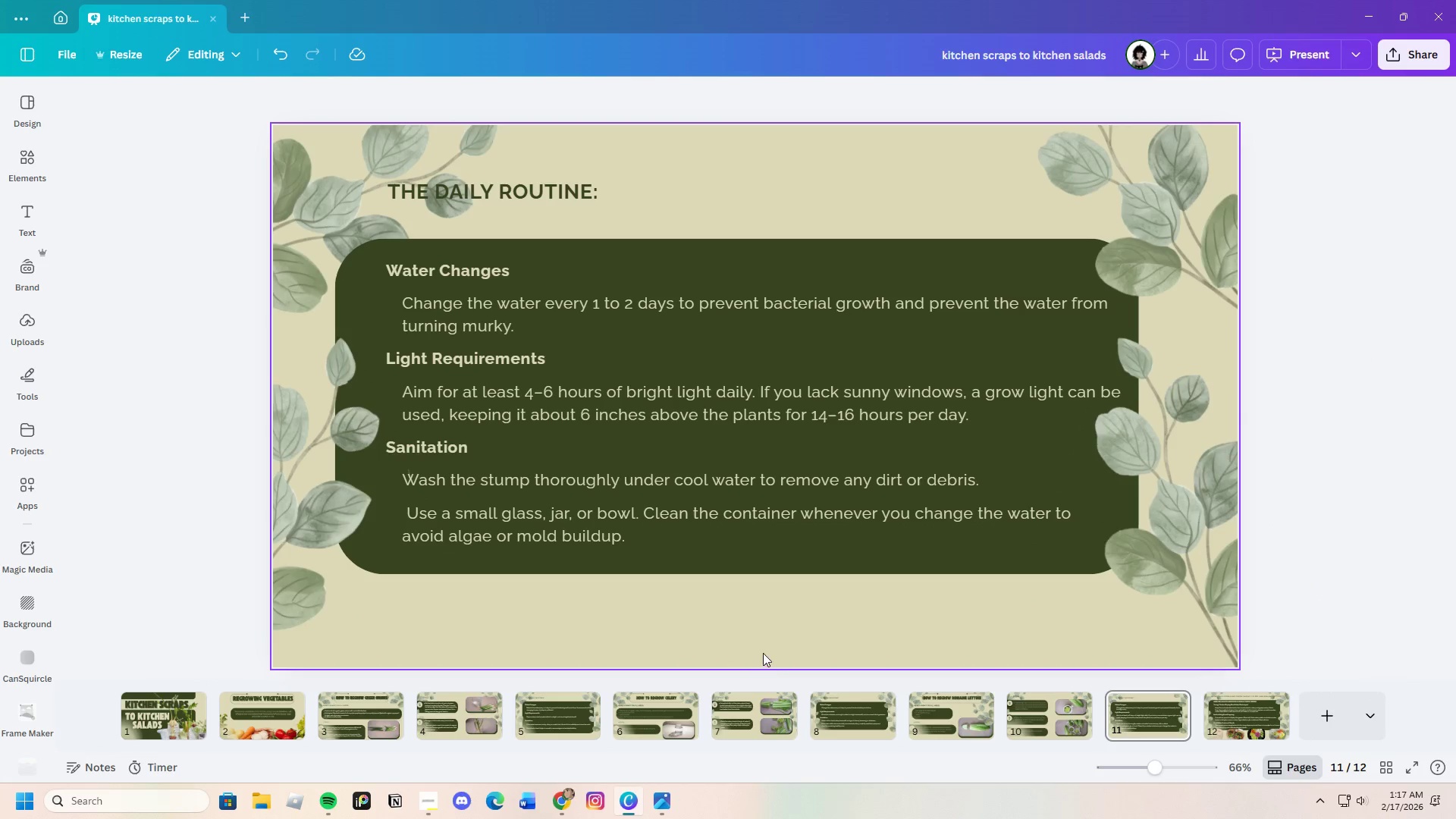 
left_click([320, 540])
 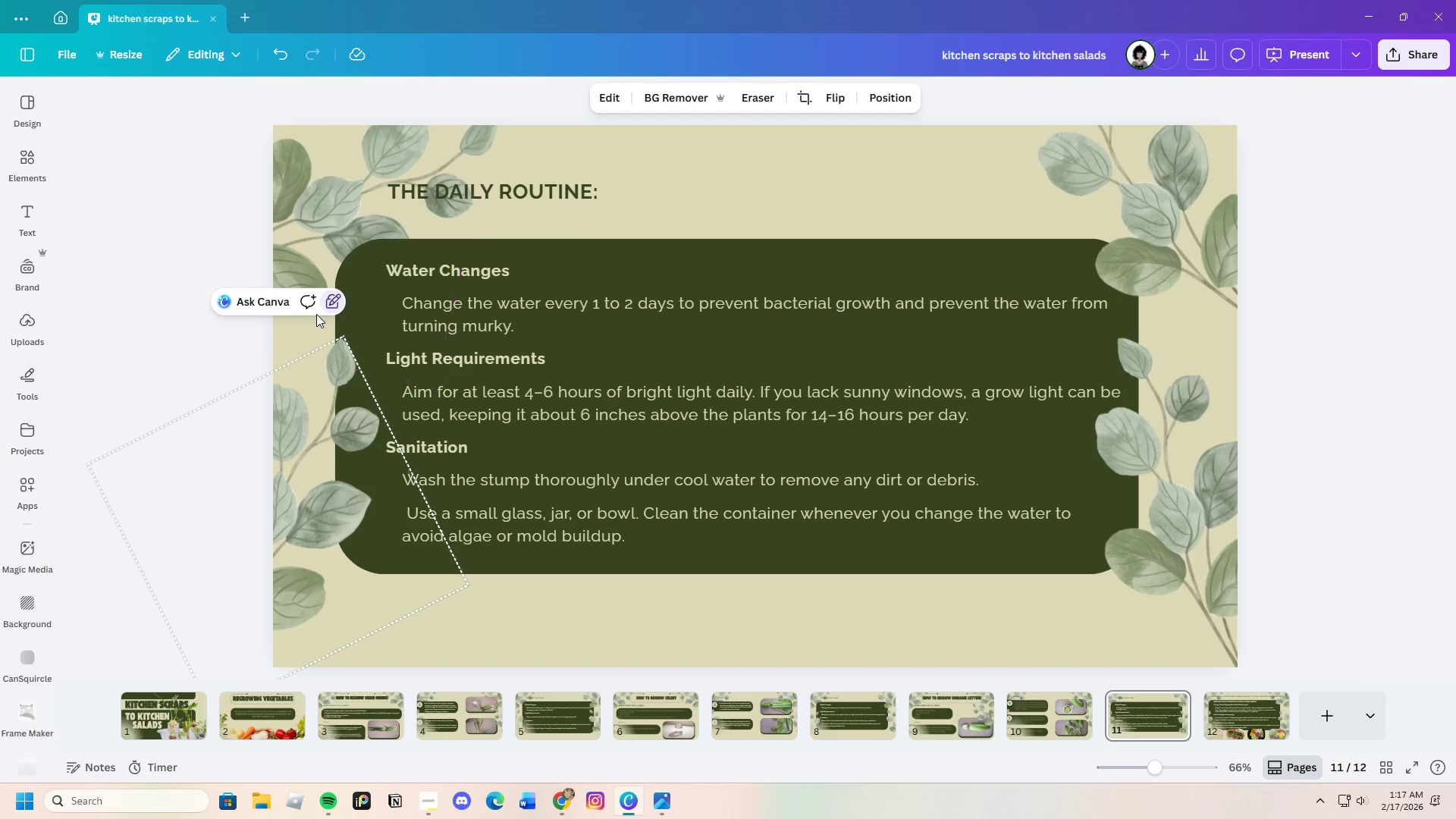 
left_click([331, 312])
 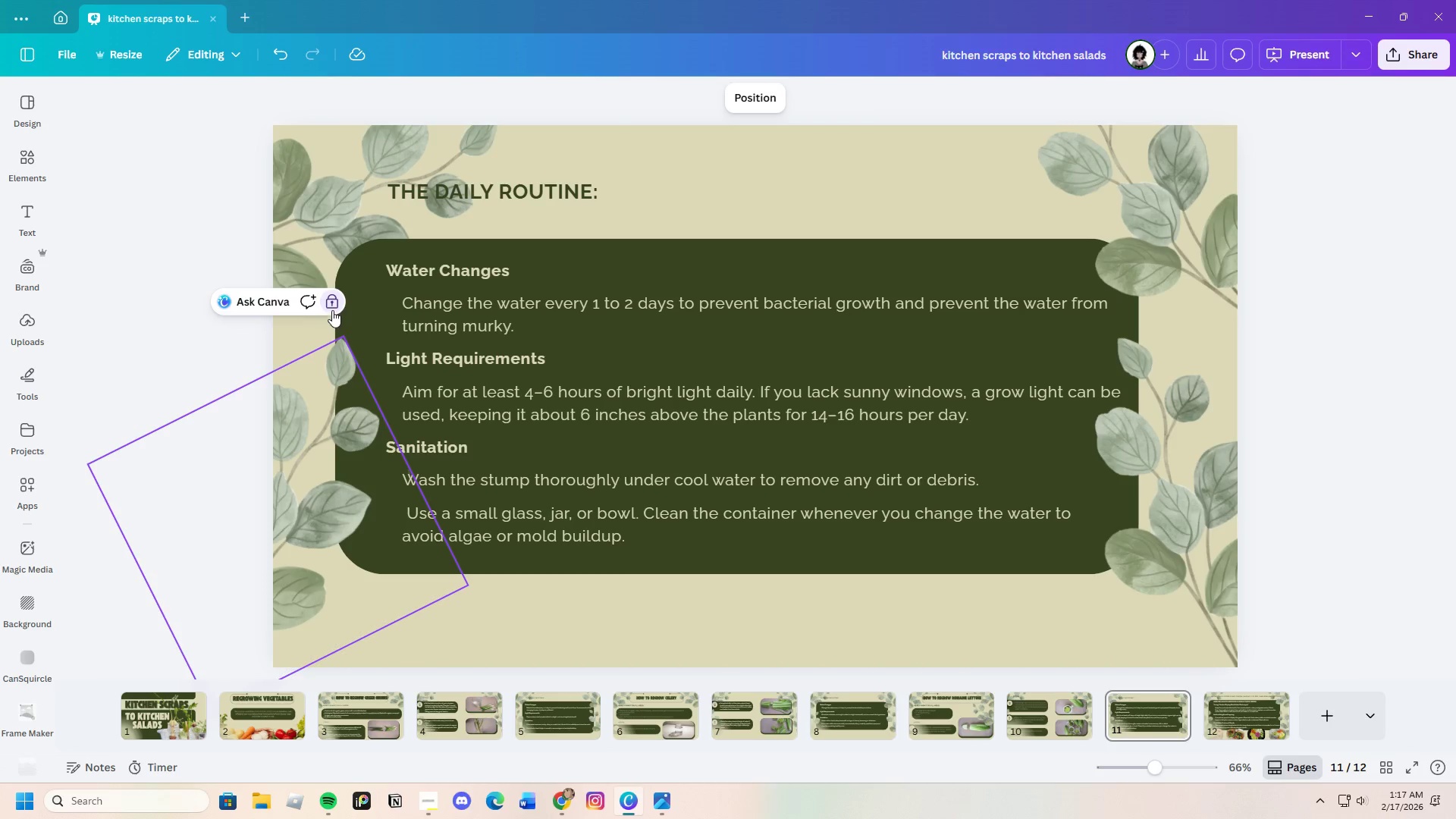 
left_click([335, 305])
 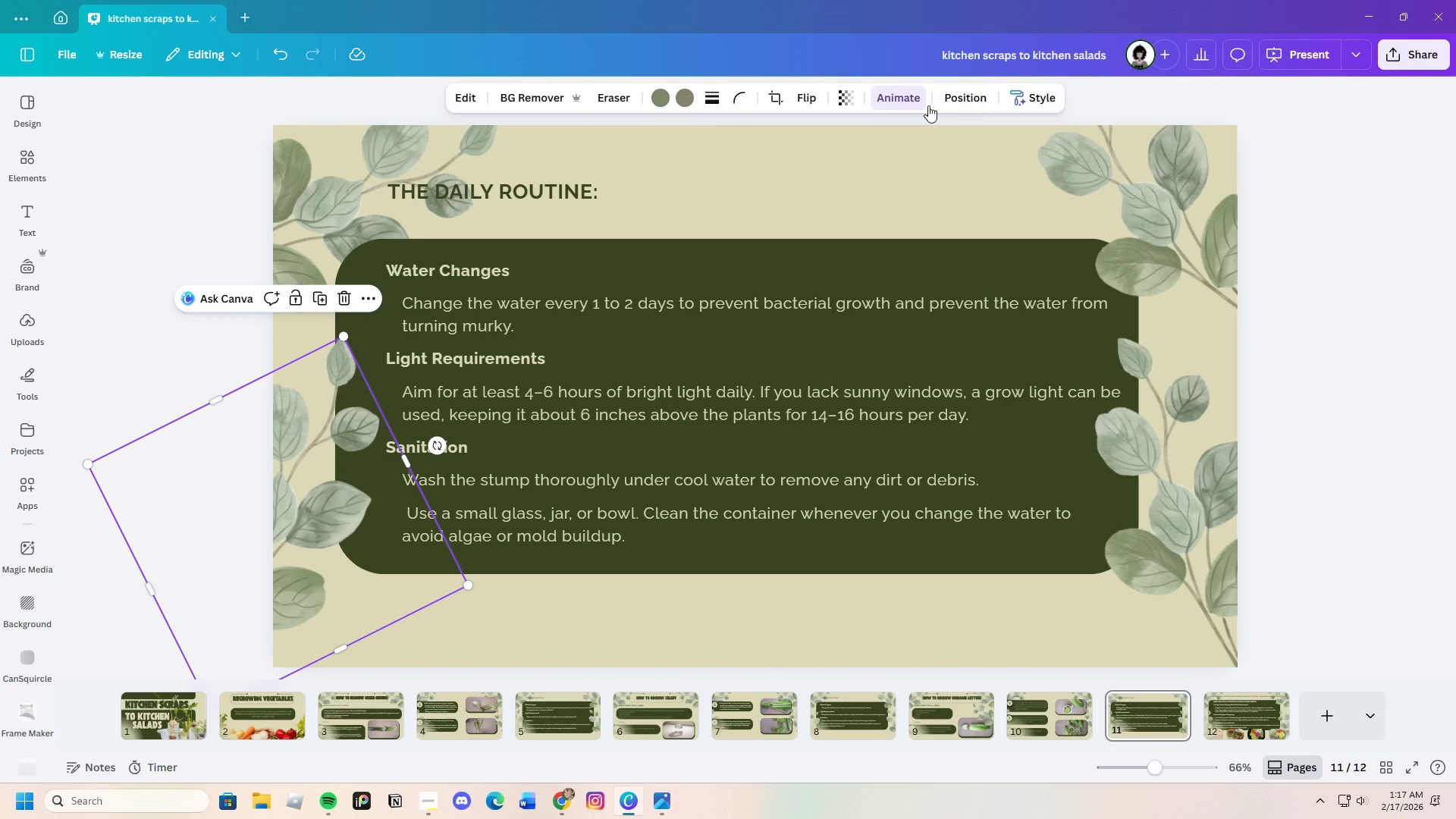 
left_click([796, 97])
 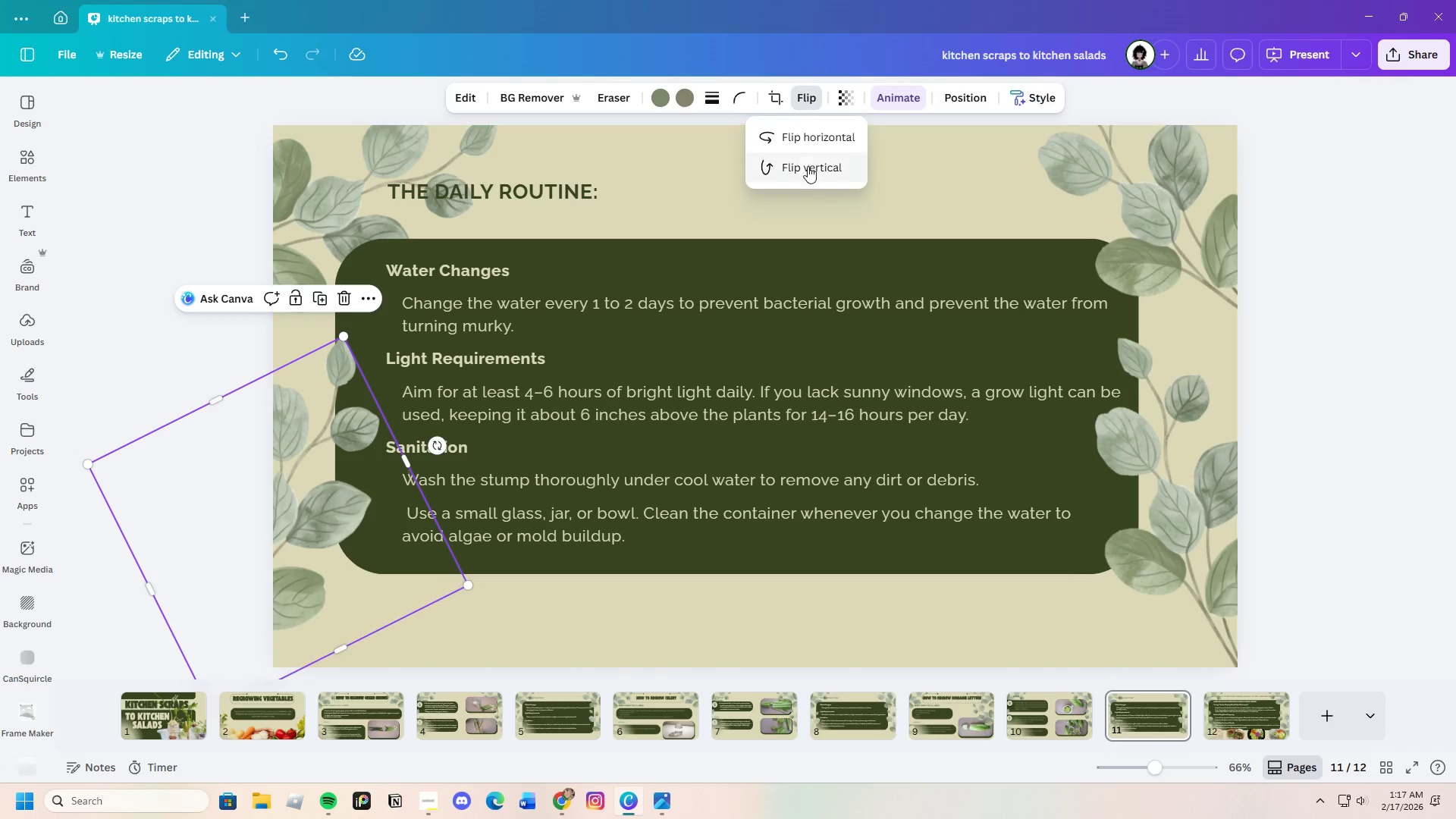 
left_click([808, 166])
 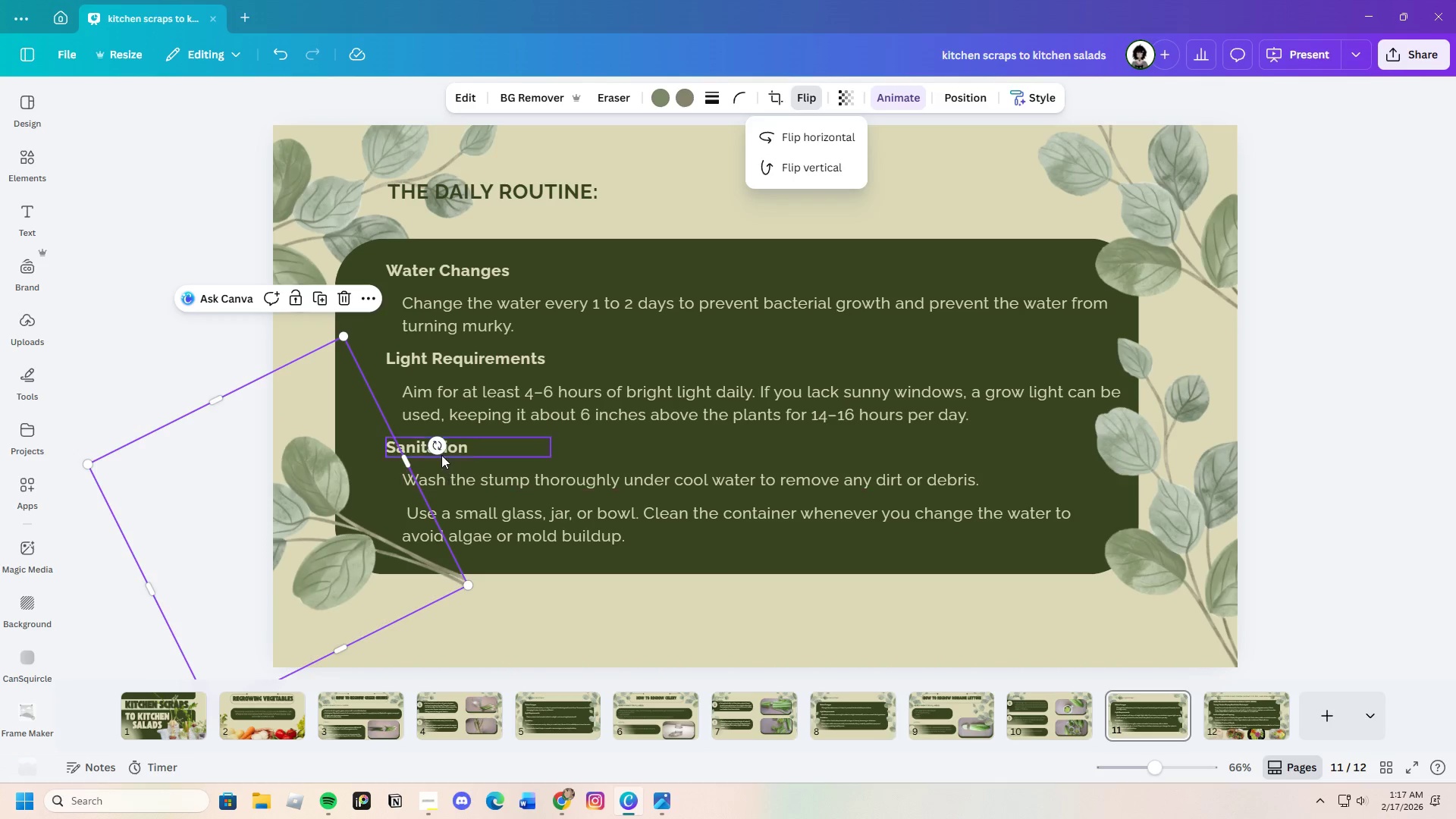 
left_click_drag(start_coordinate=[441, 448], to_coordinate=[306, 604])
 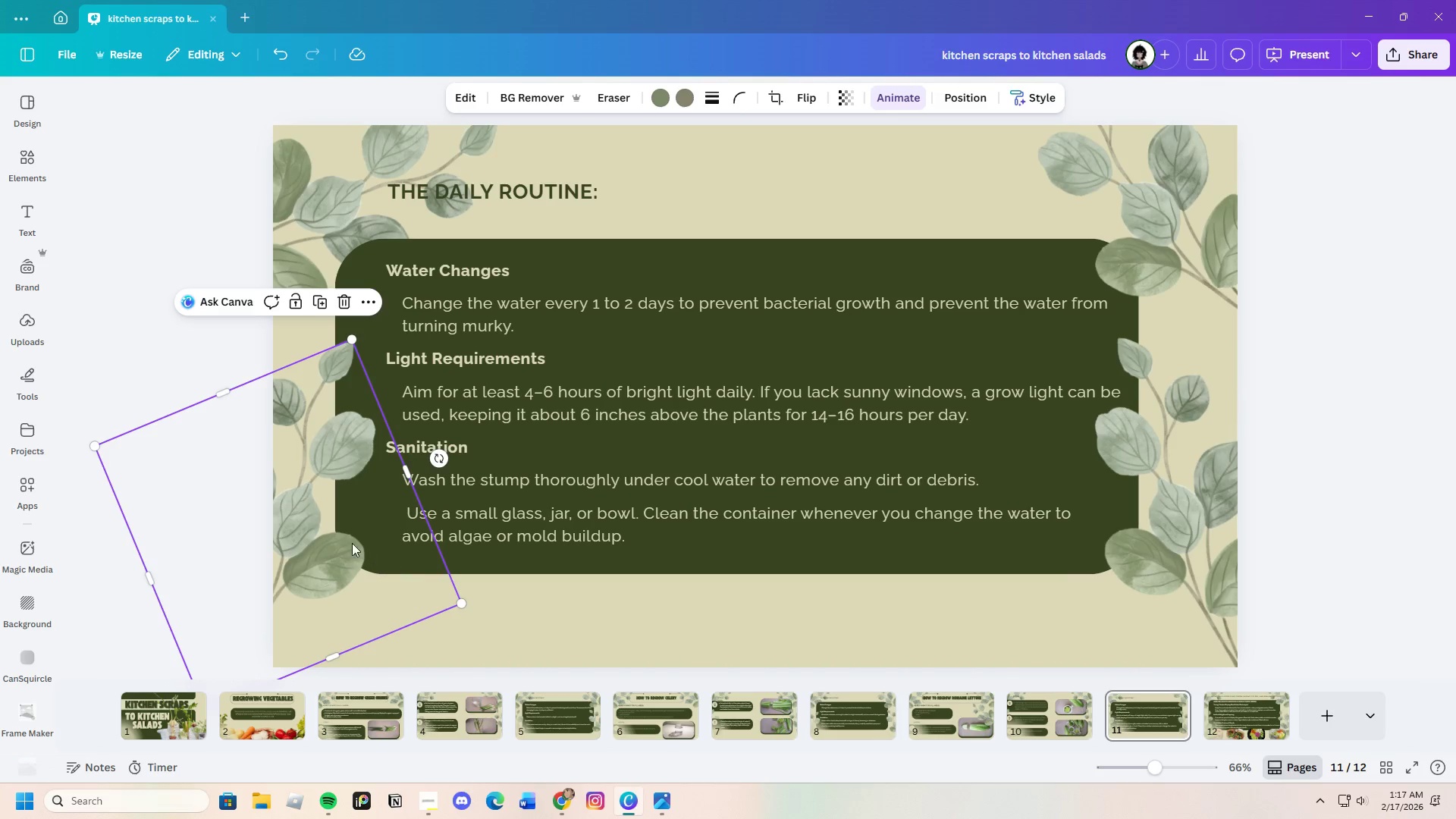 
left_click_drag(start_coordinate=[331, 511], to_coordinate=[329, 581])
 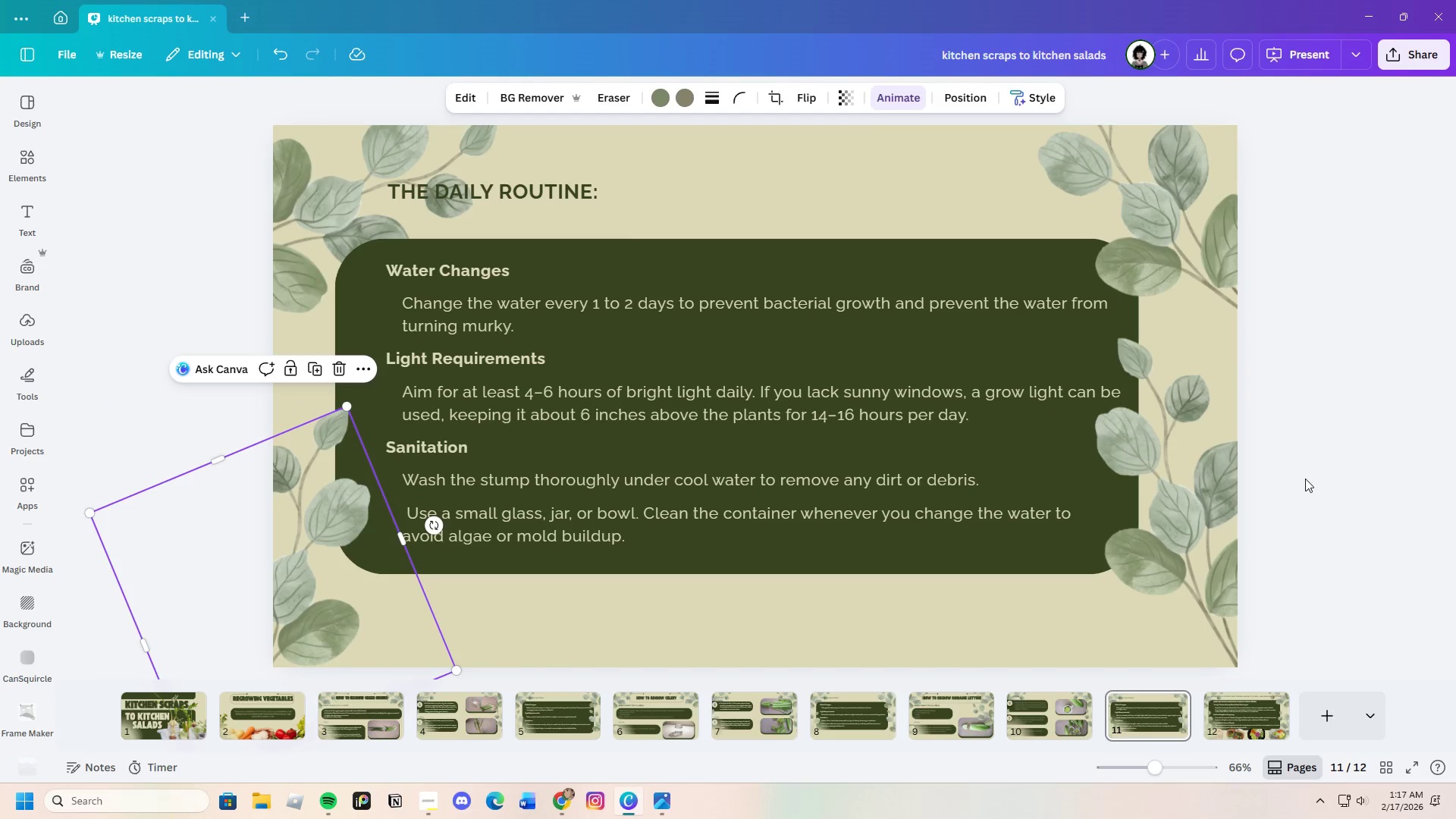 
left_click([1305, 479])
 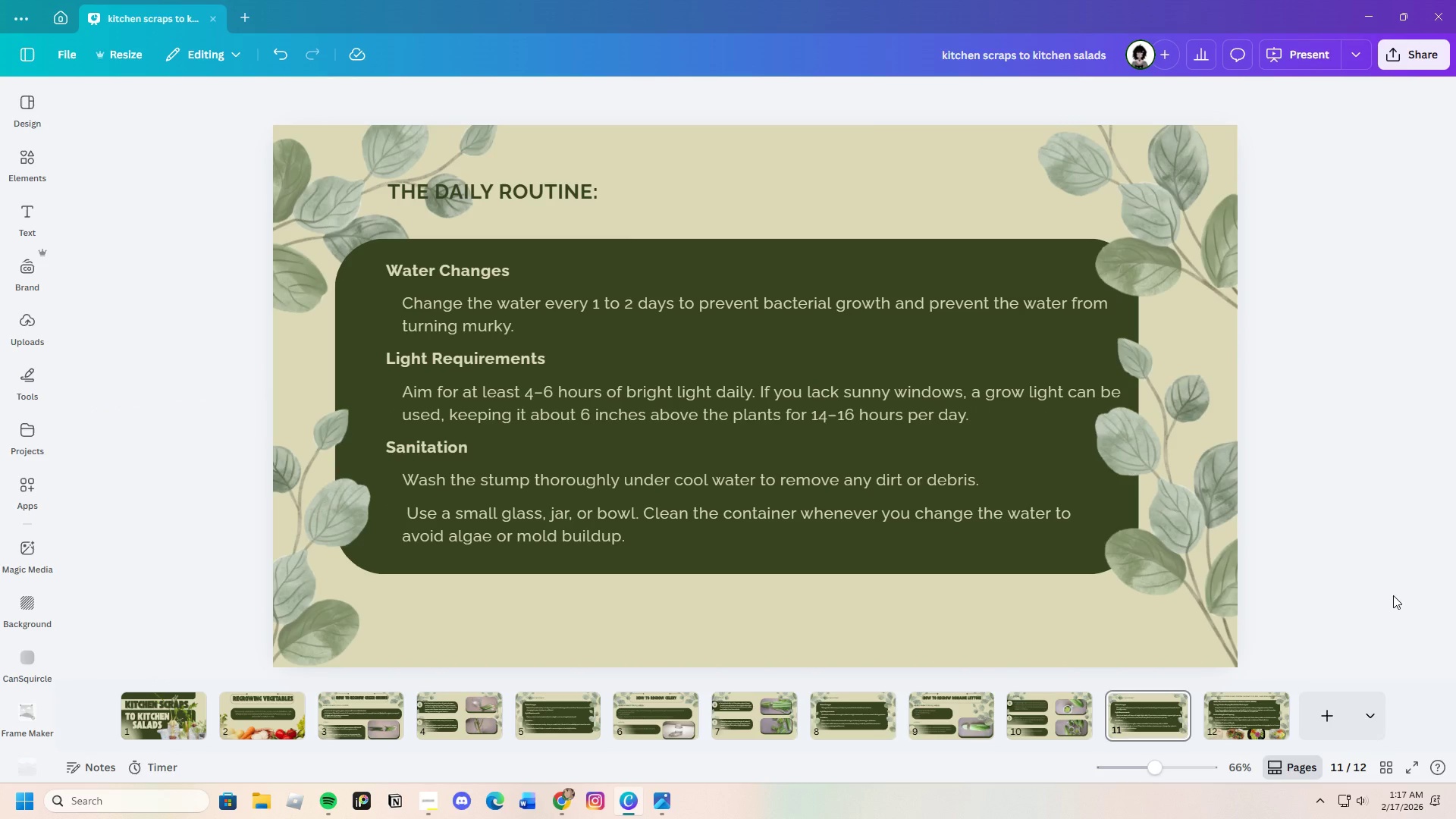 
wait(5.2)
 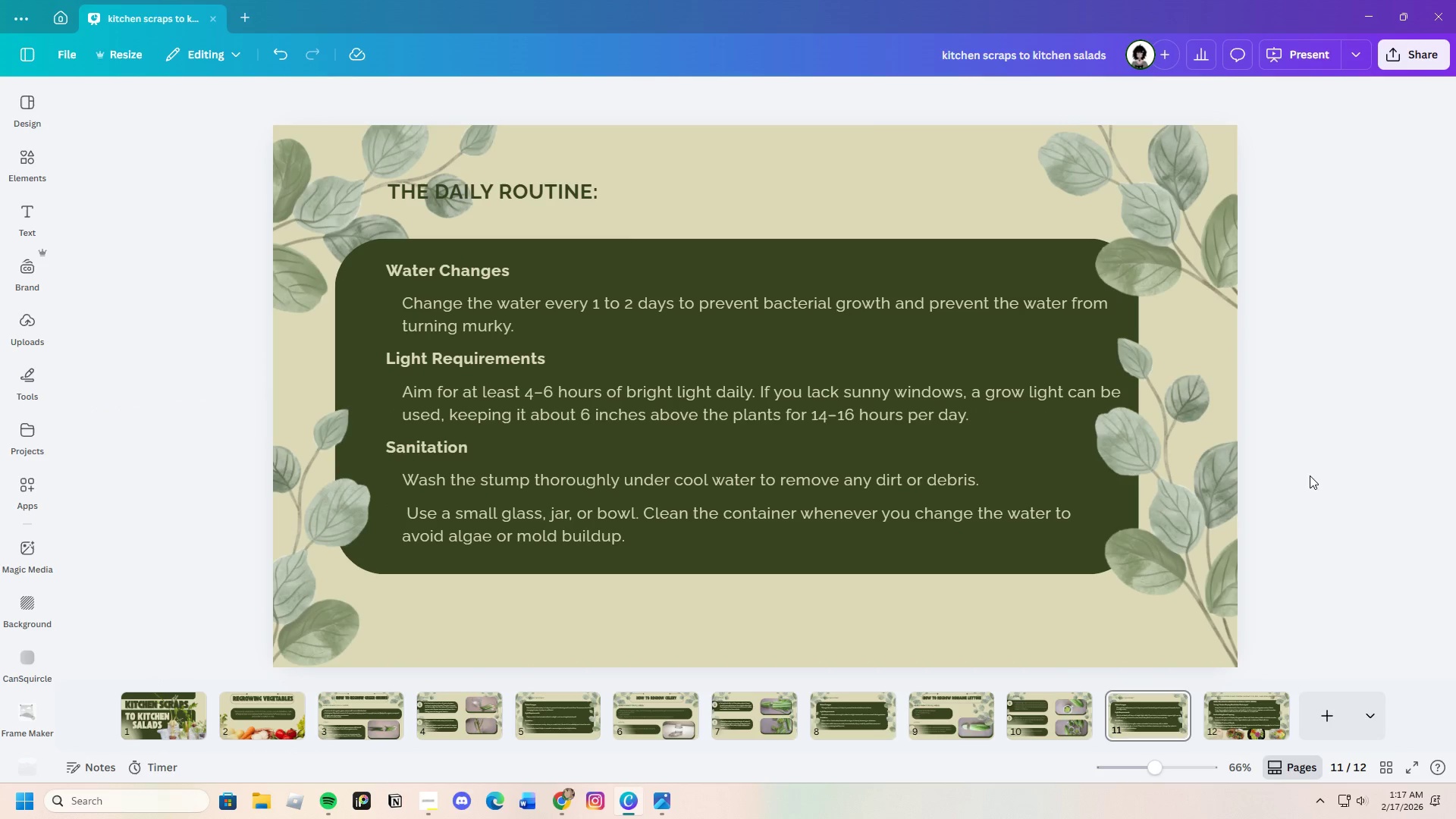 
left_click([1249, 710])
 